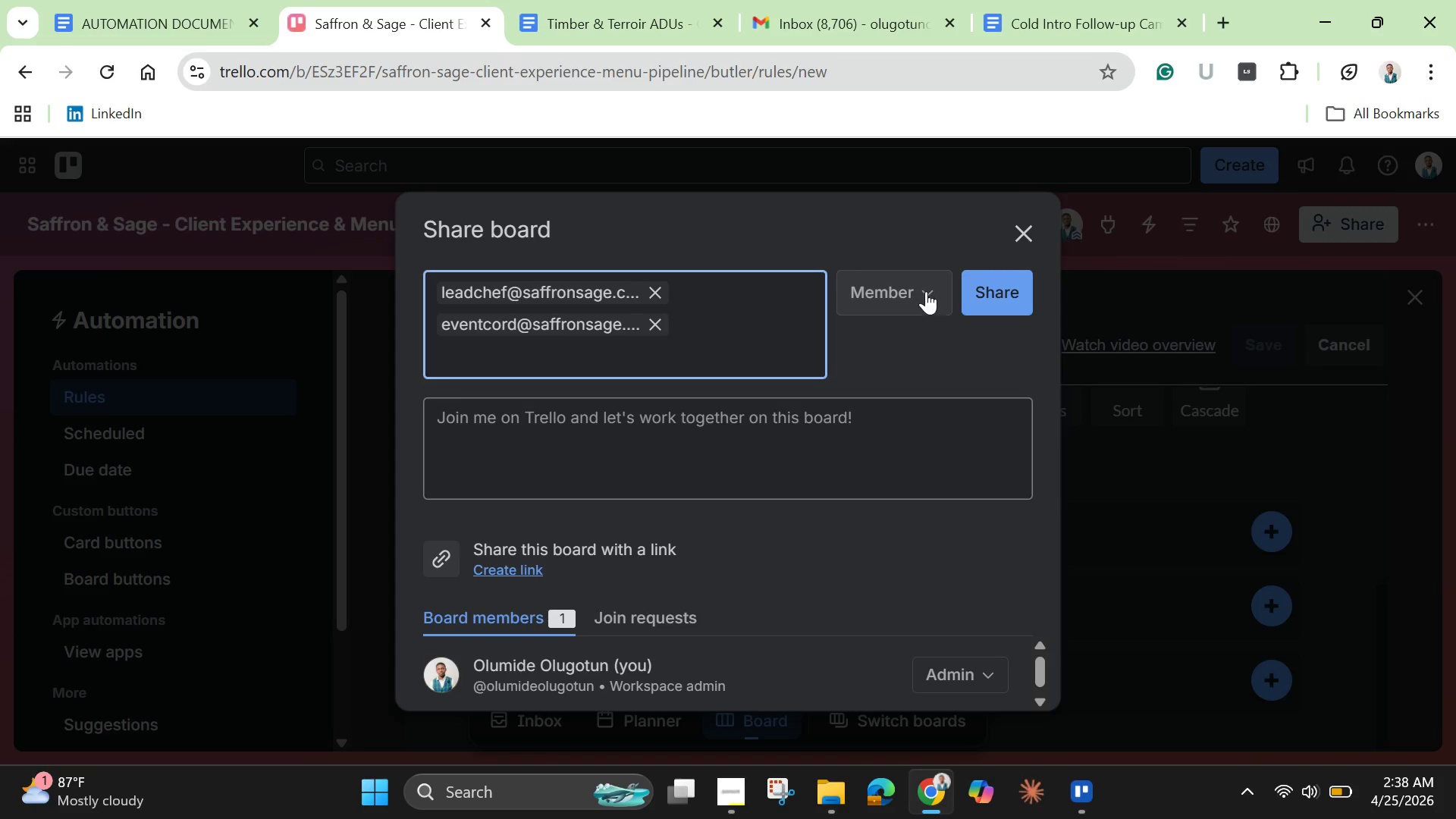 
left_click([1010, 302])
 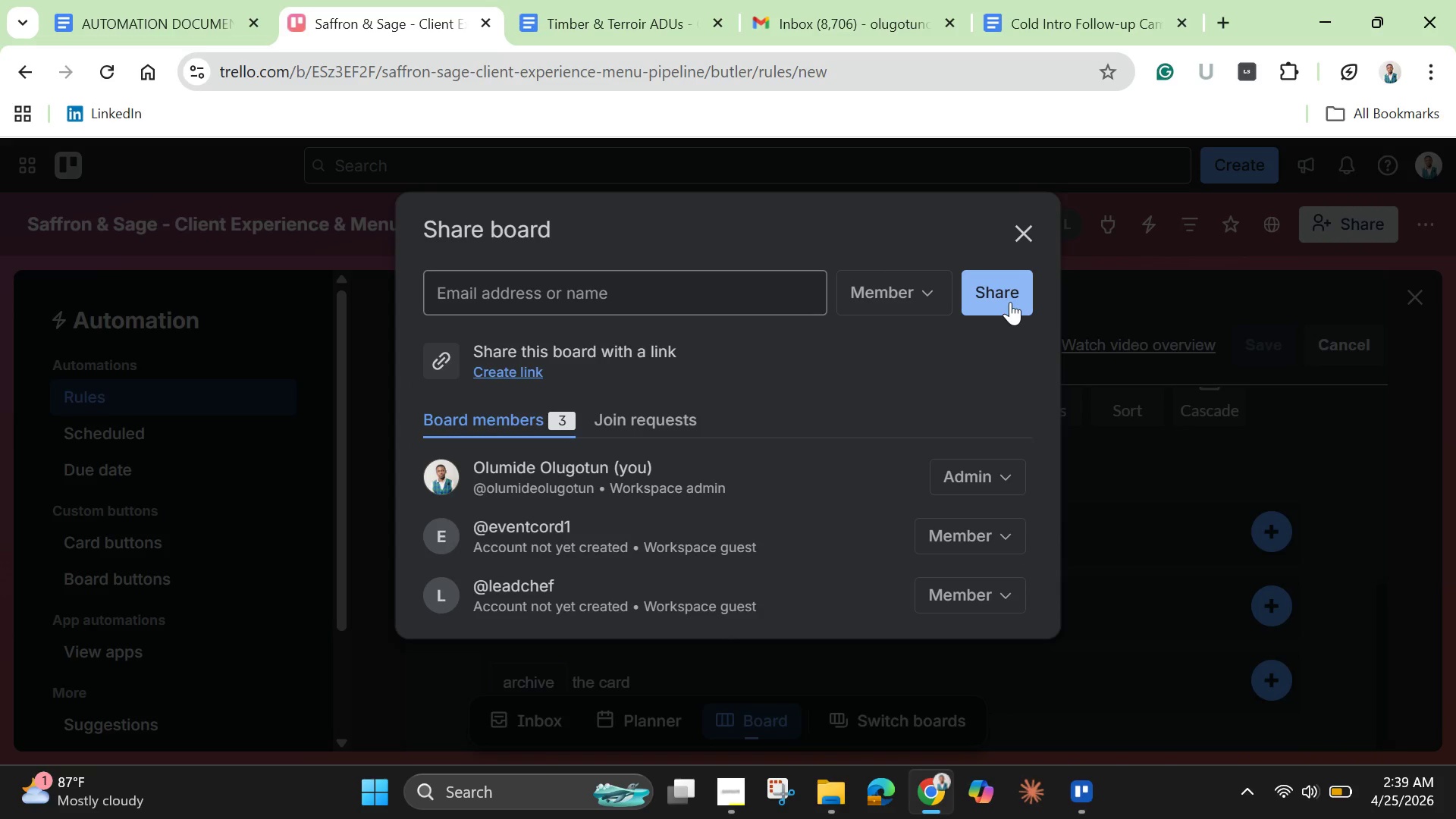 
wait(6.12)
 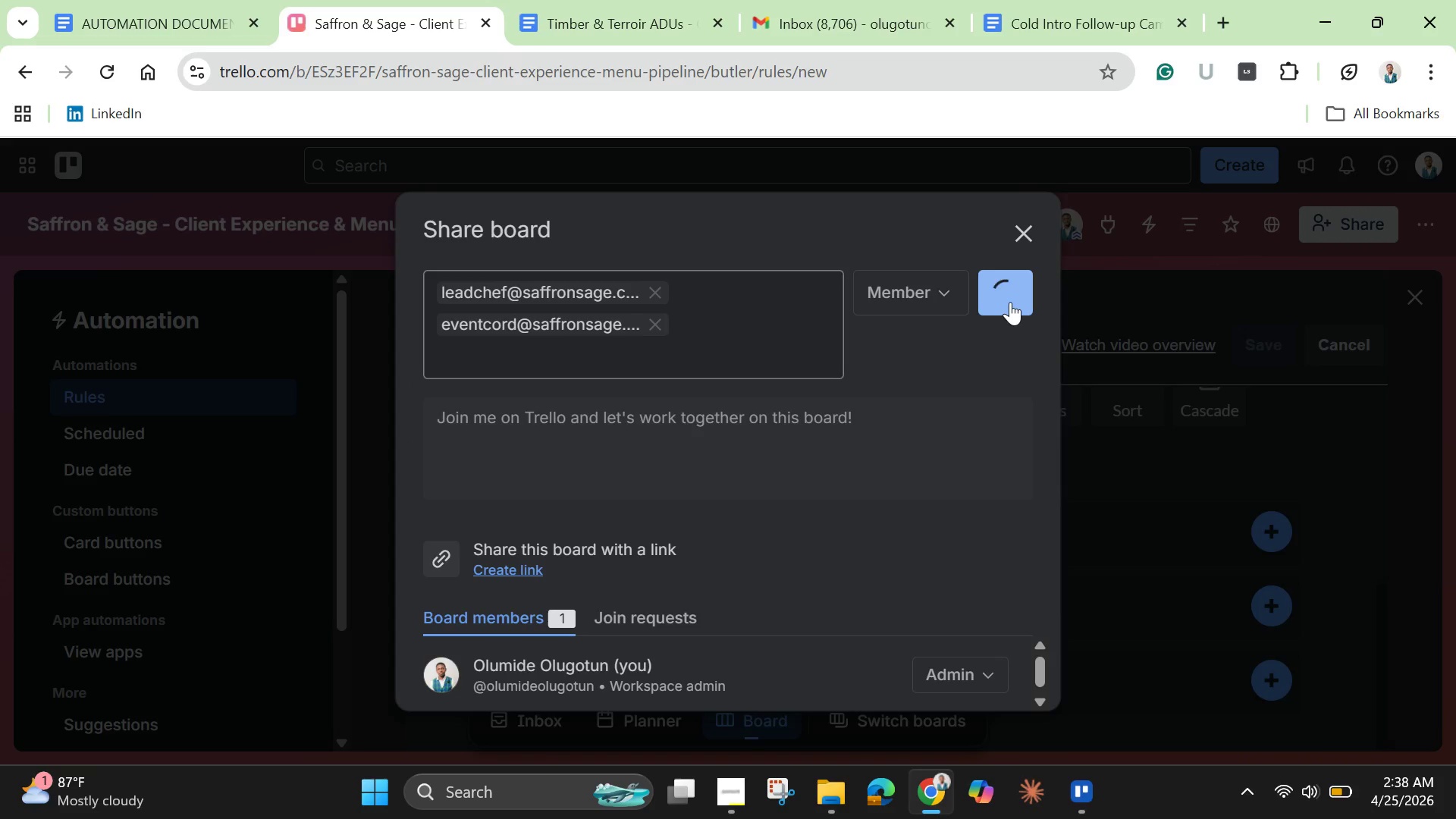 
scroll: coordinate [999, 517], scroll_direction: down, amount: 2.0
 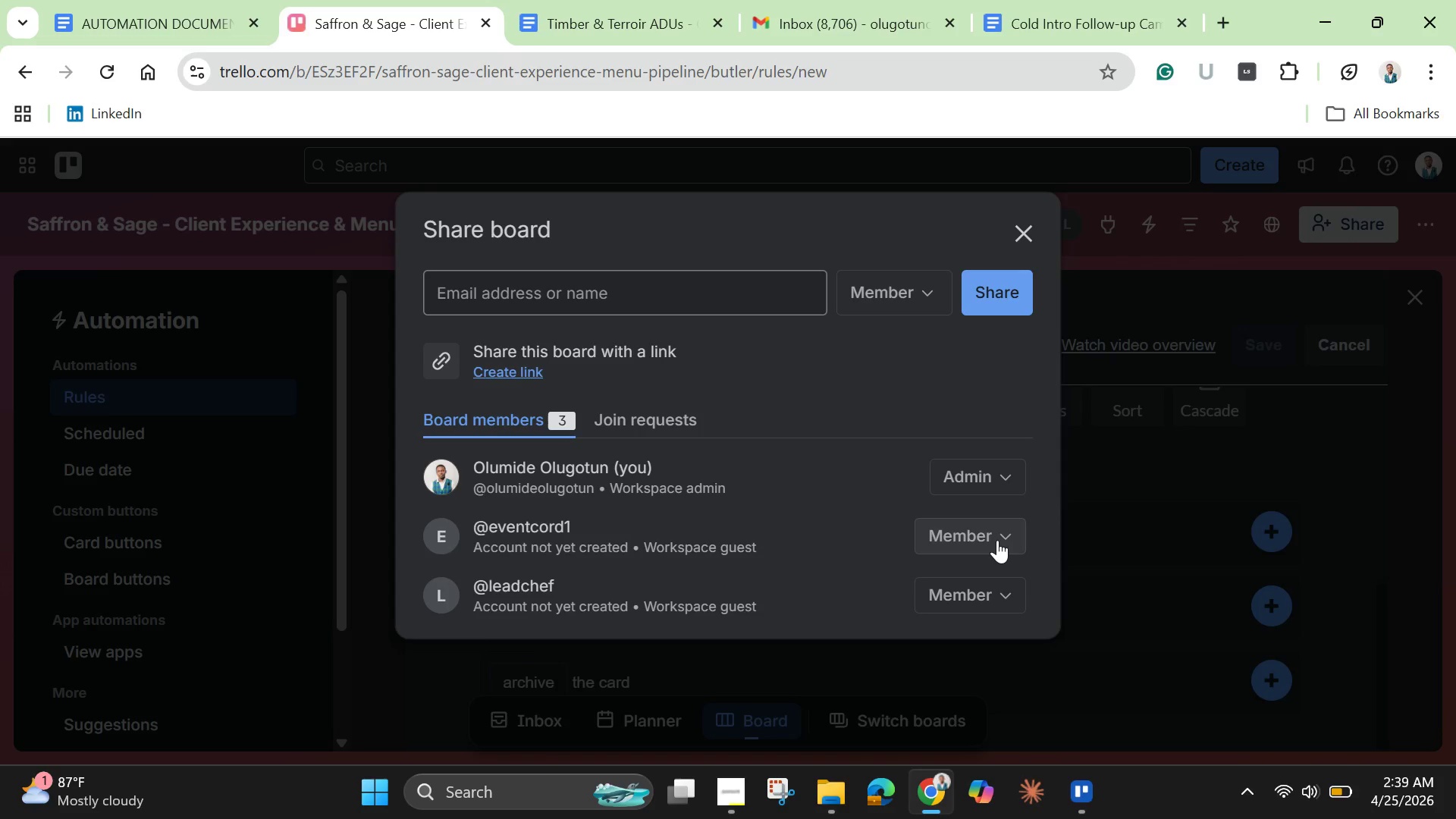 
left_click([997, 540])
 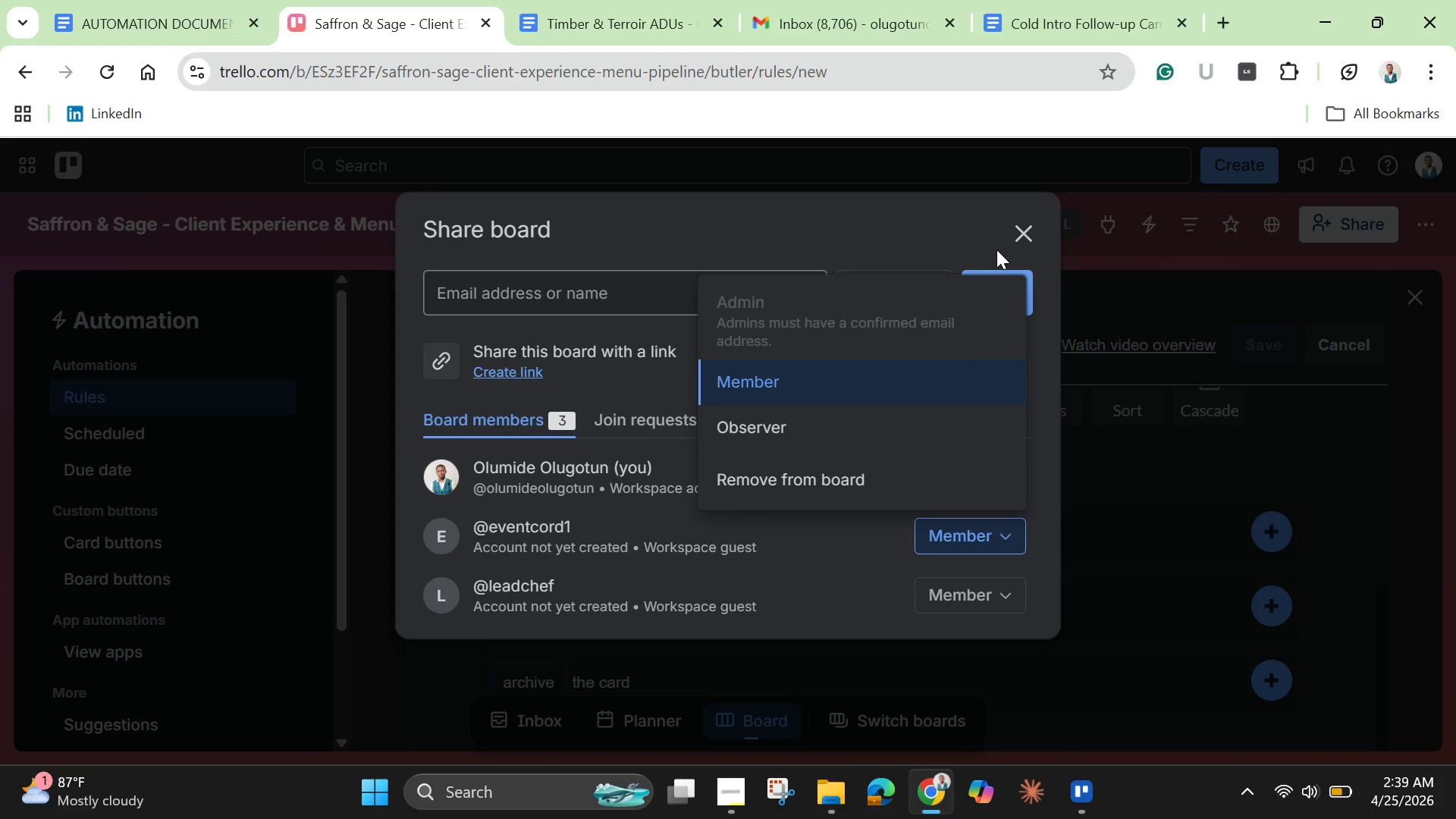 
left_click([915, 215])
 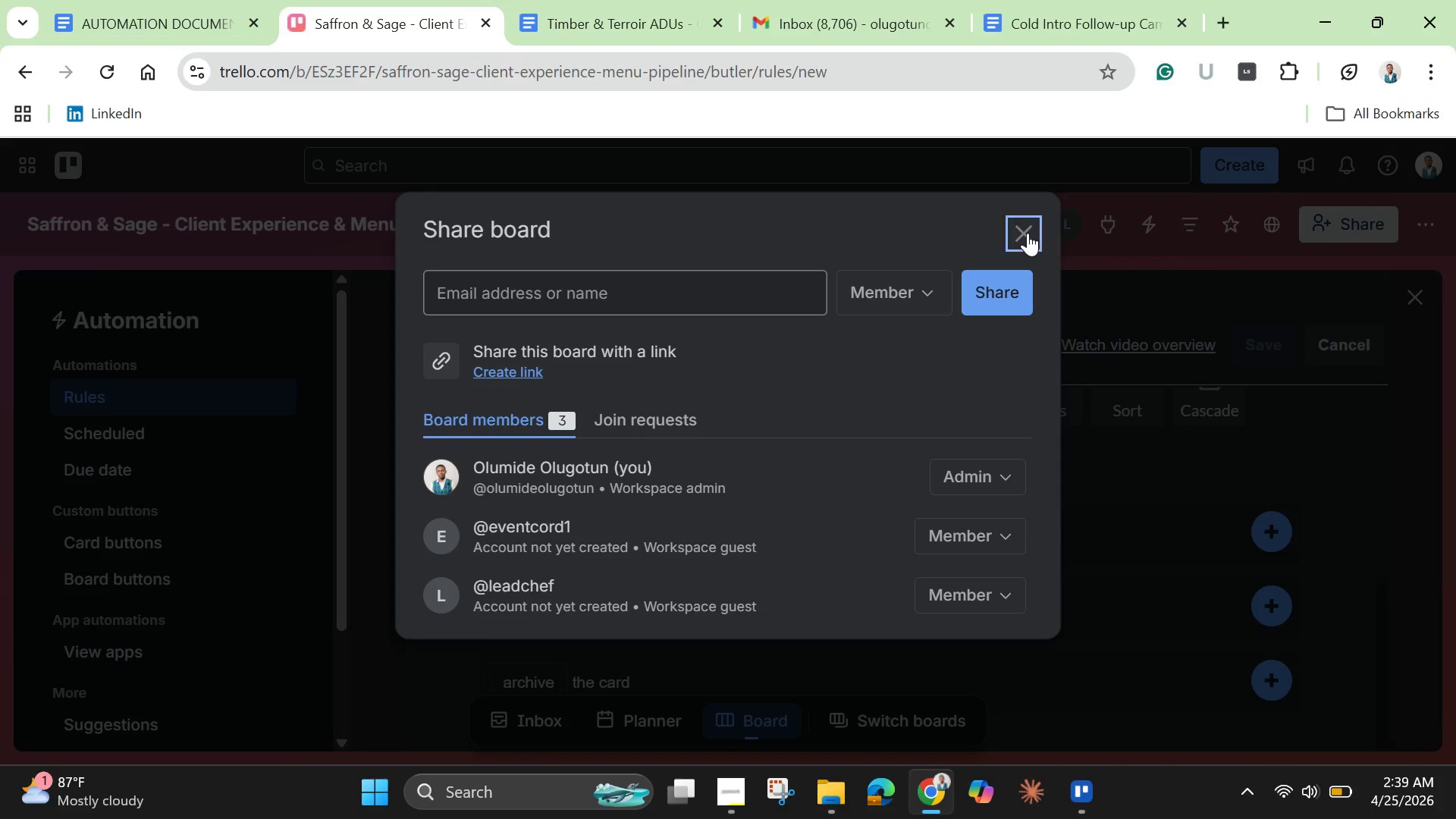 
left_click([1028, 233])
 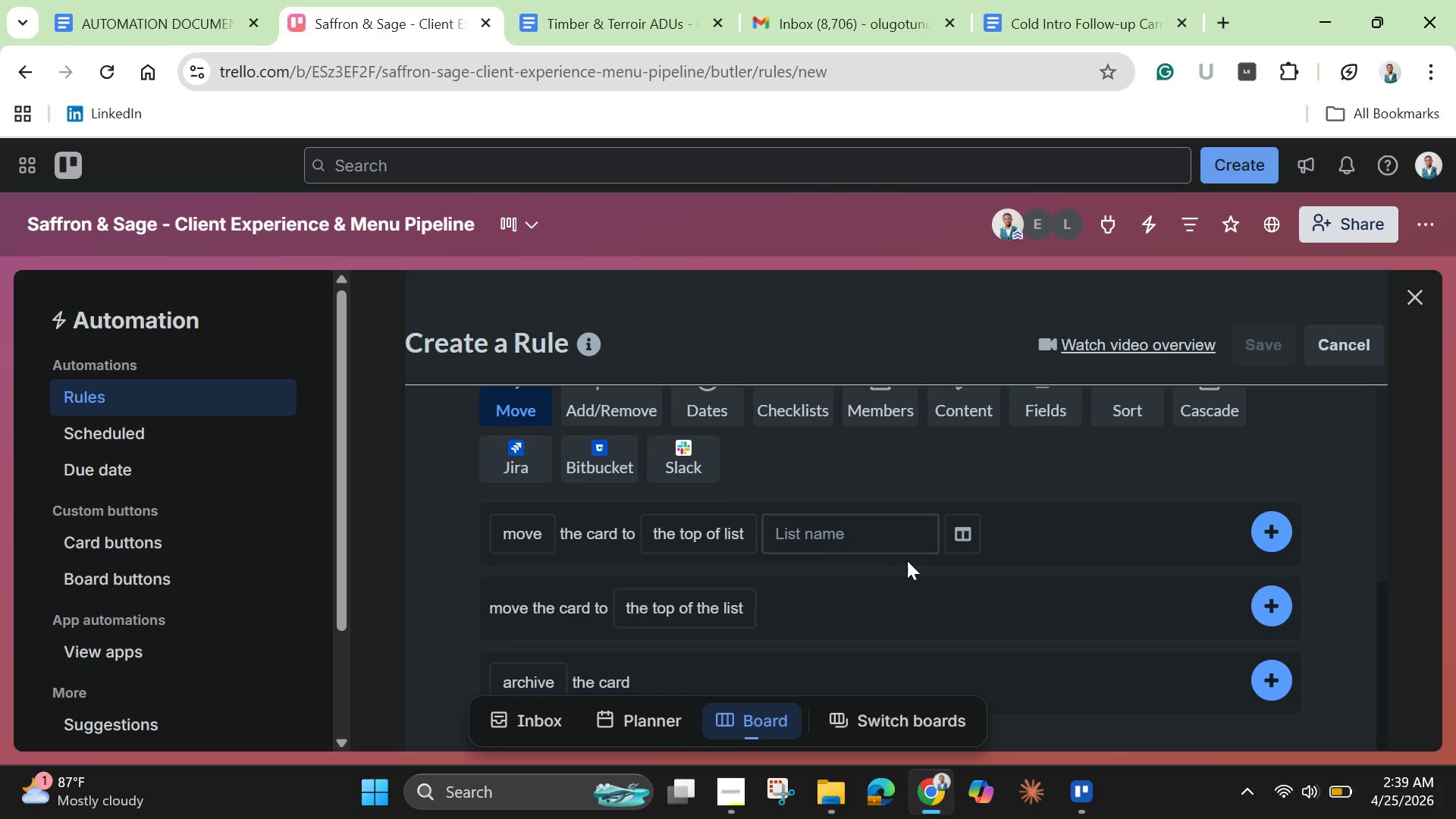 
scroll: coordinate [908, 560], scroll_direction: up, amount: 3.0
 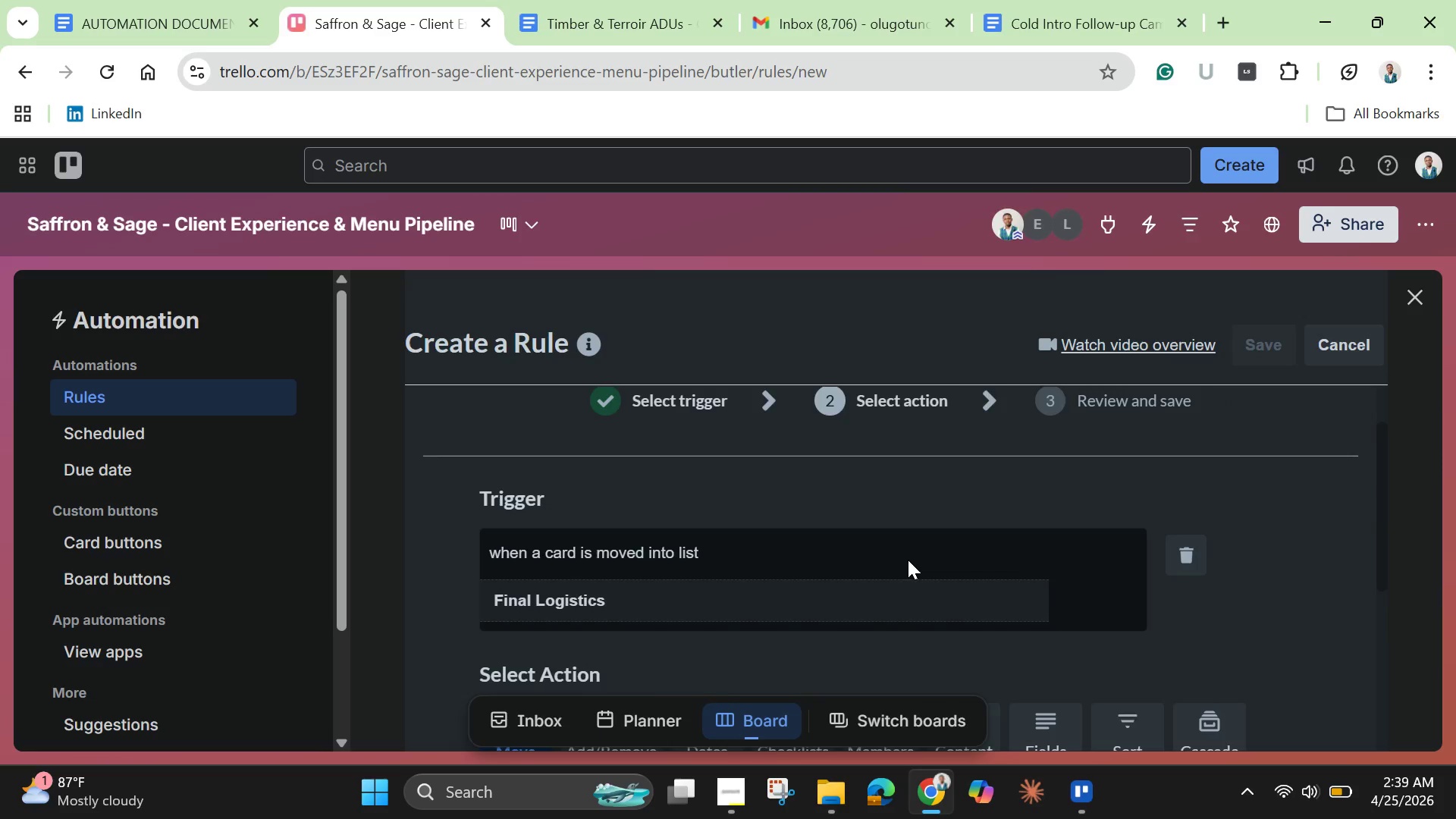 
scroll: coordinate [908, 560], scroll_direction: down, amount: 1.0
 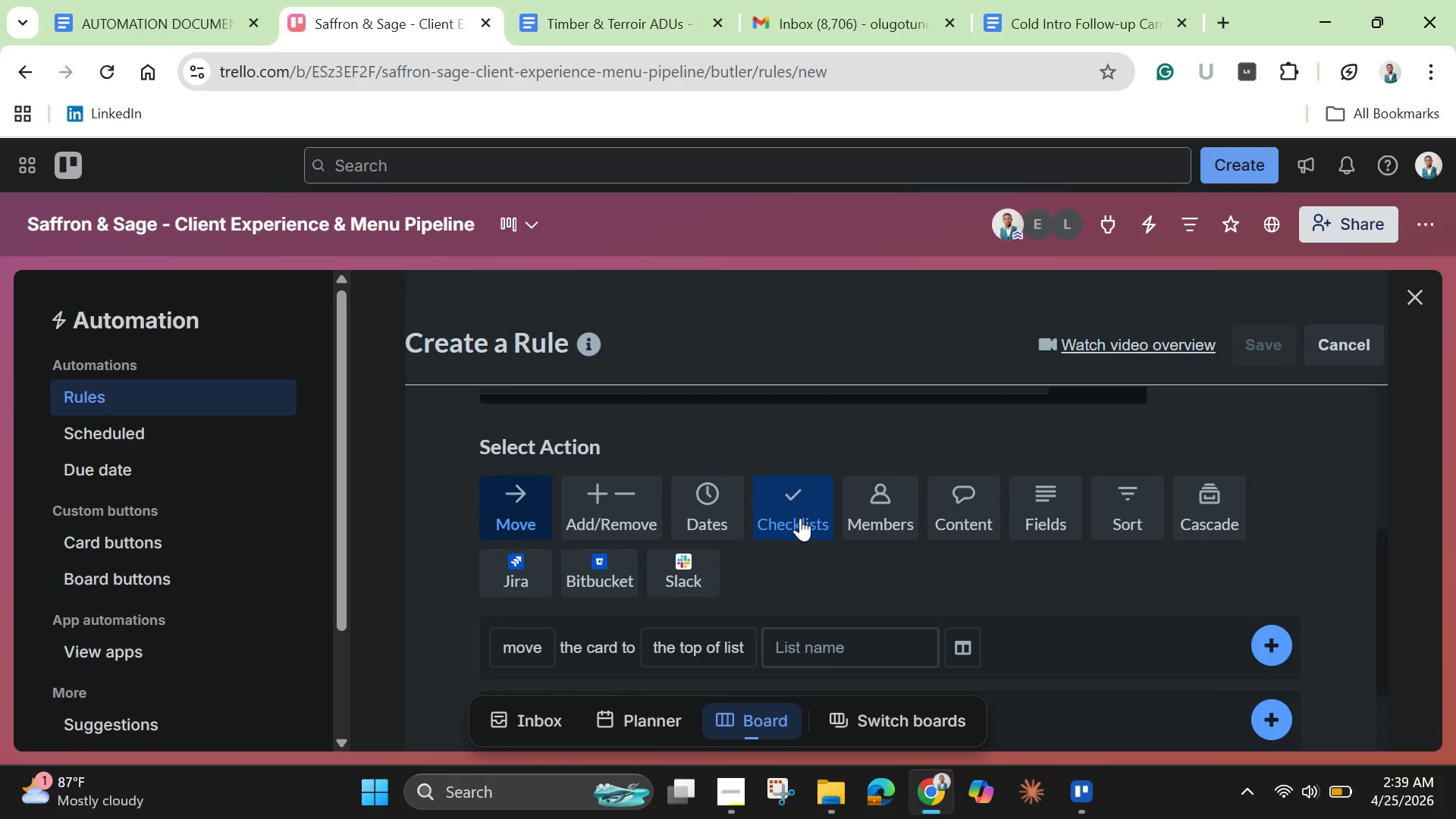 
left_click([887, 515])
 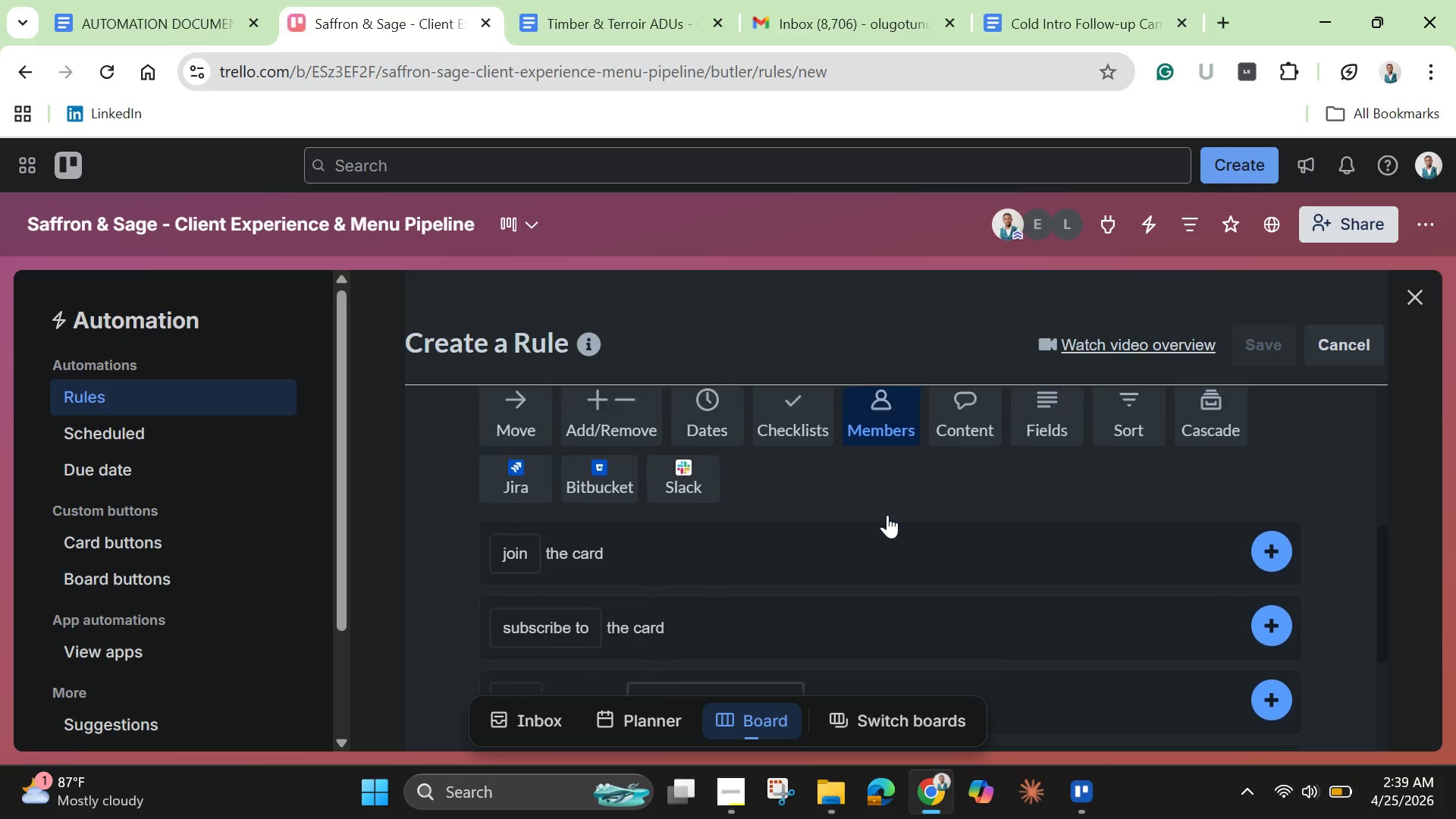 
scroll: coordinate [795, 549], scroll_direction: down, amount: 2.0
 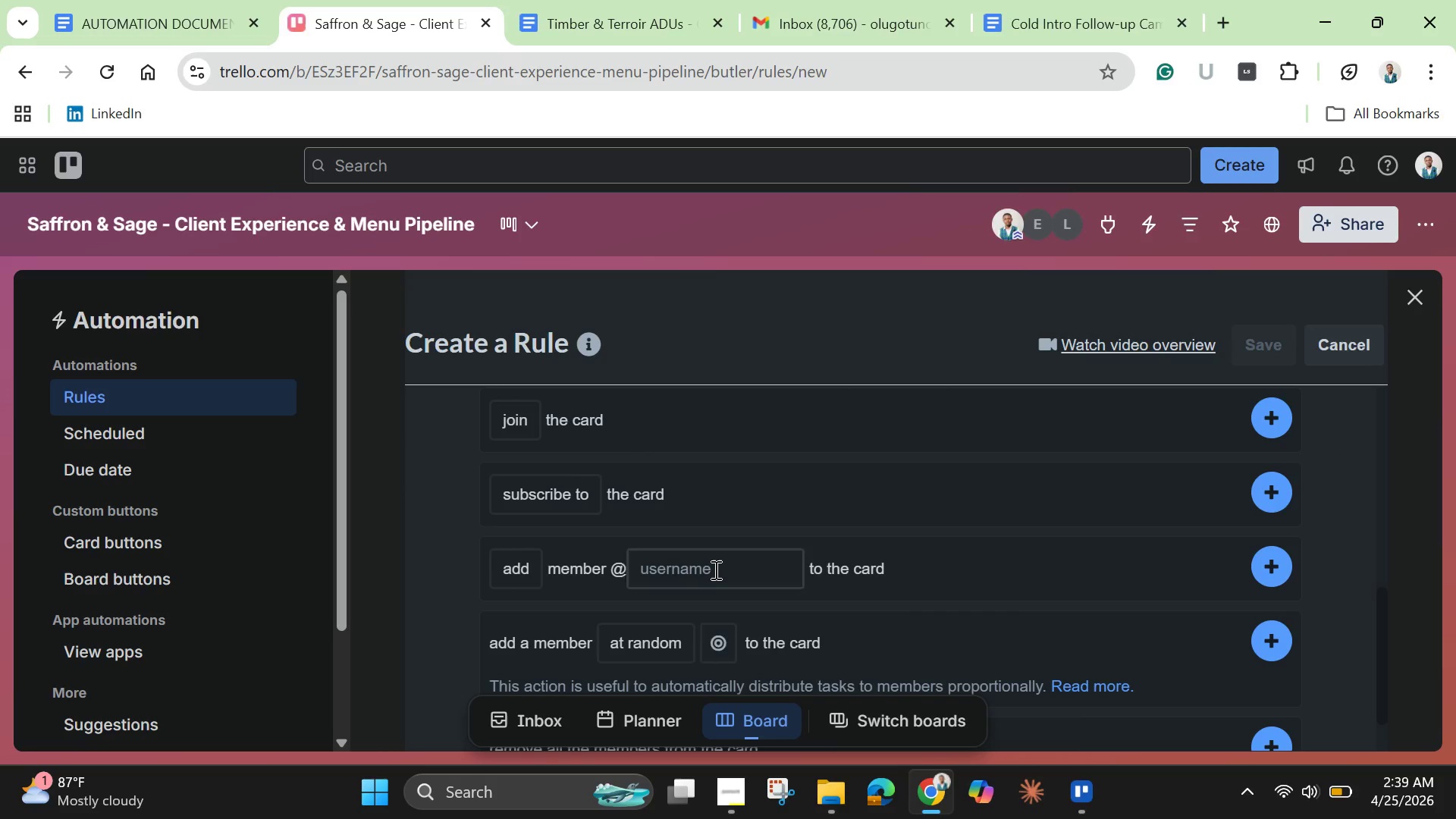 
left_click([714, 570])
 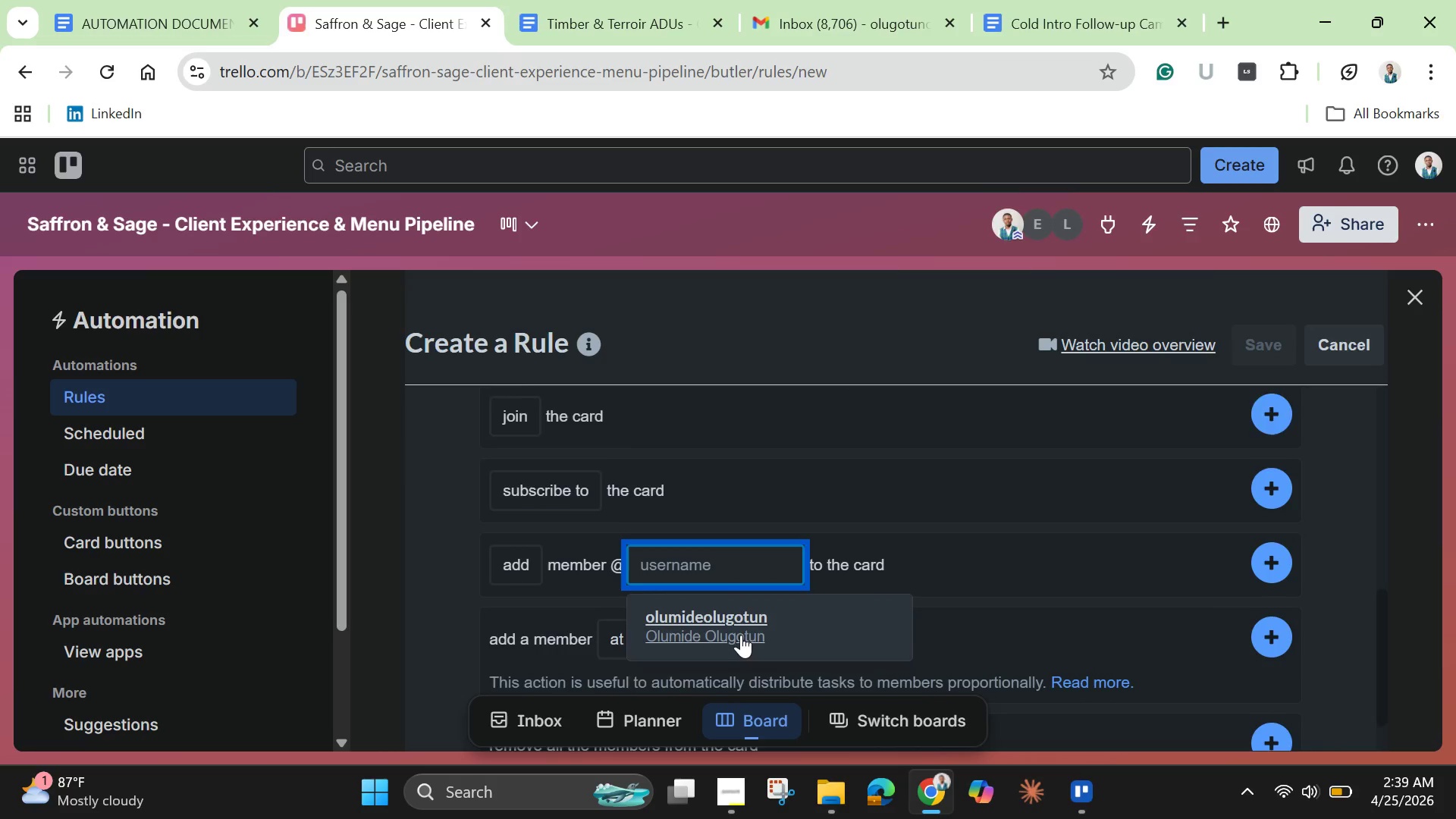 
scroll: coordinate [741, 635], scroll_direction: down, amount: 3.0
 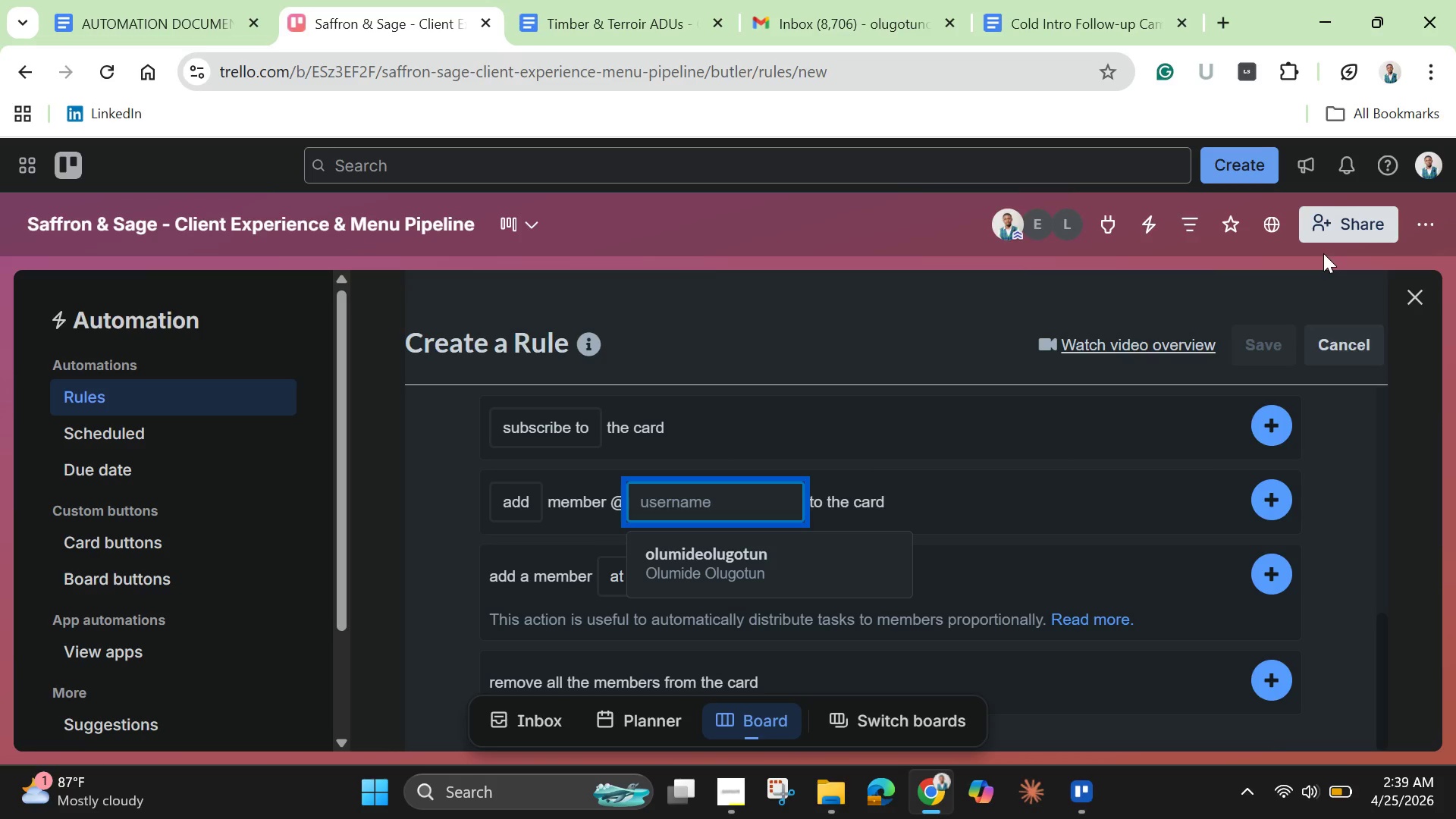 
wait(6.11)
 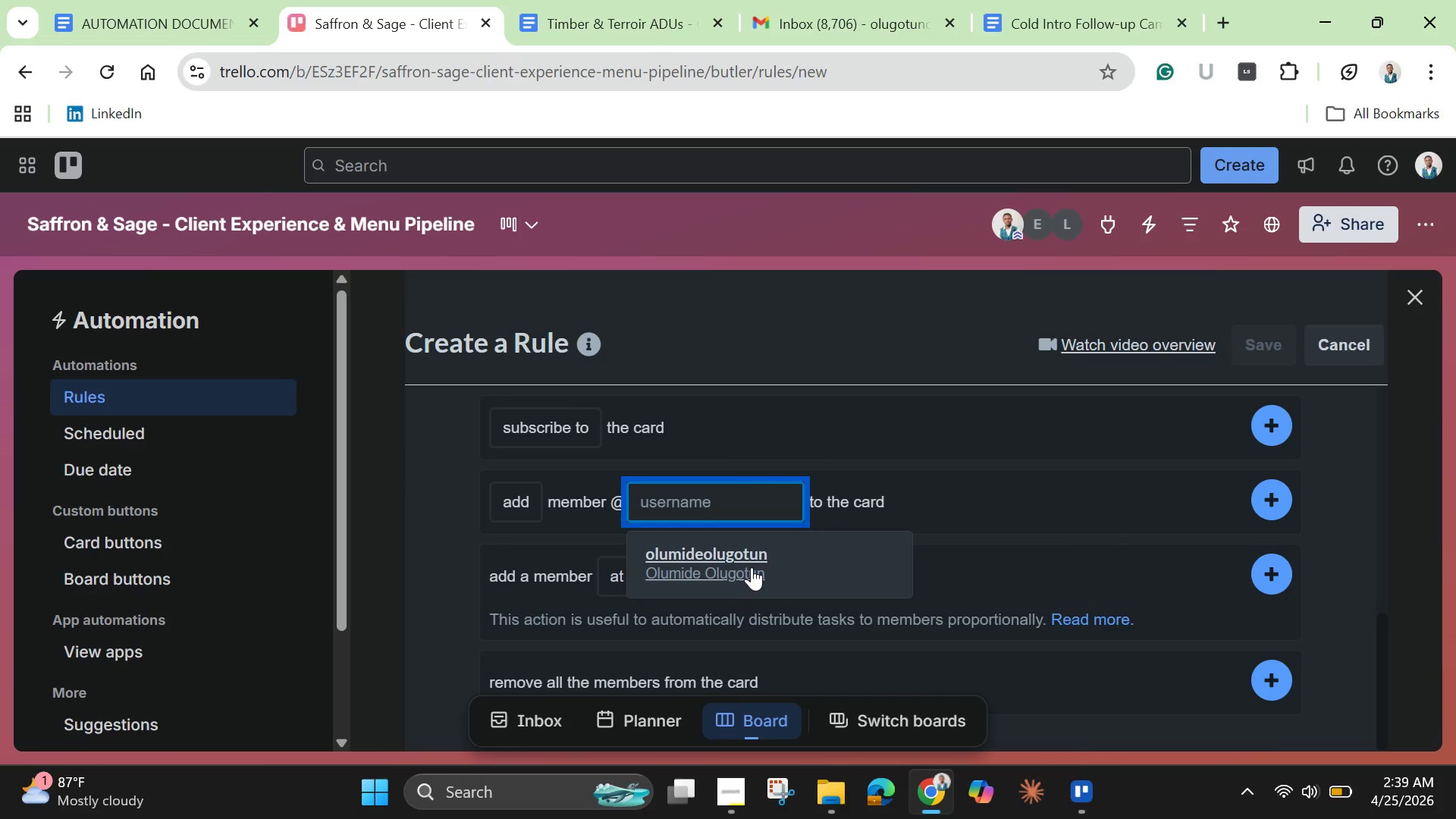 
left_click([1046, 232])
 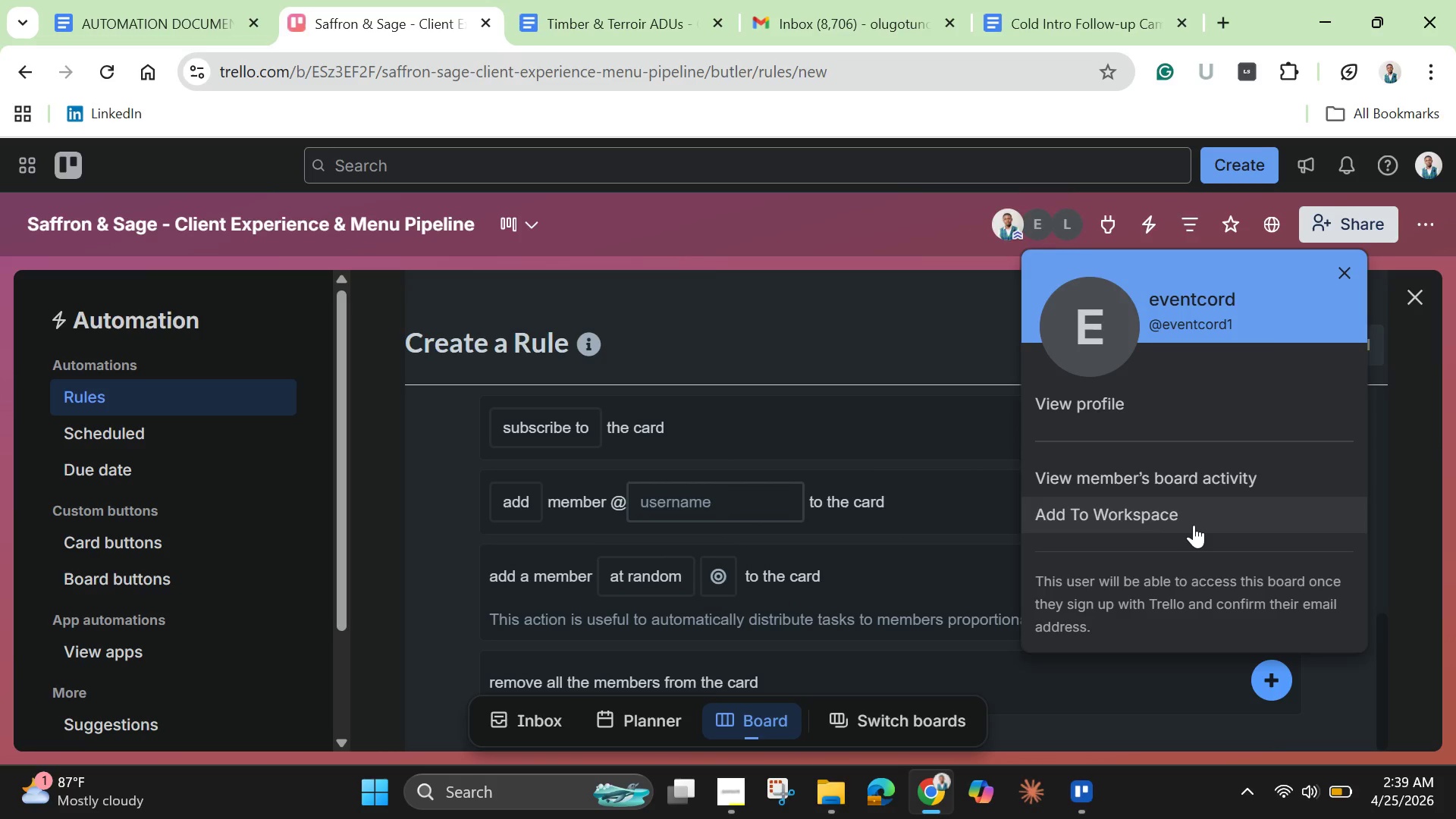 
wait(5.17)
 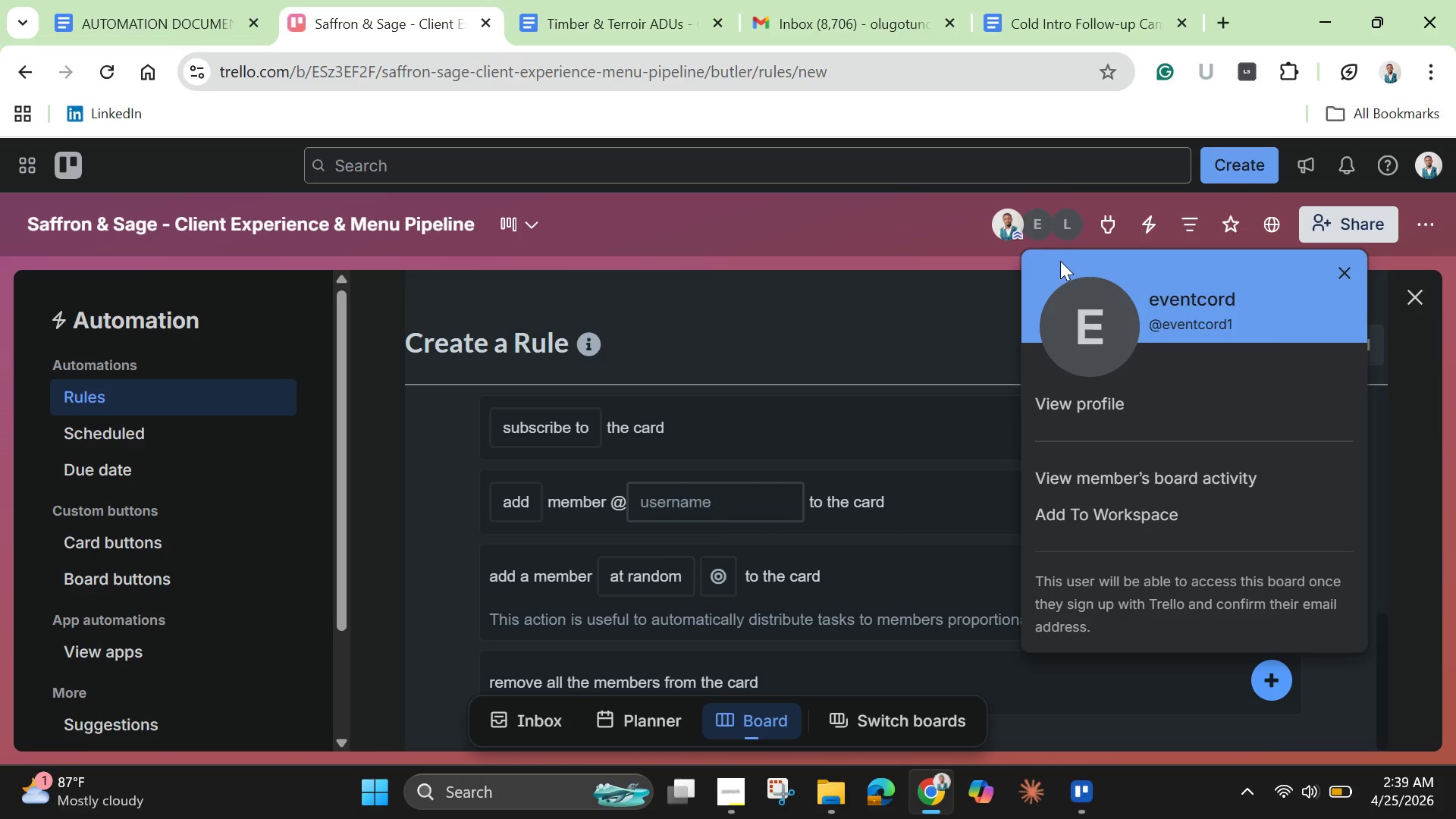 
left_click([1188, 524])
 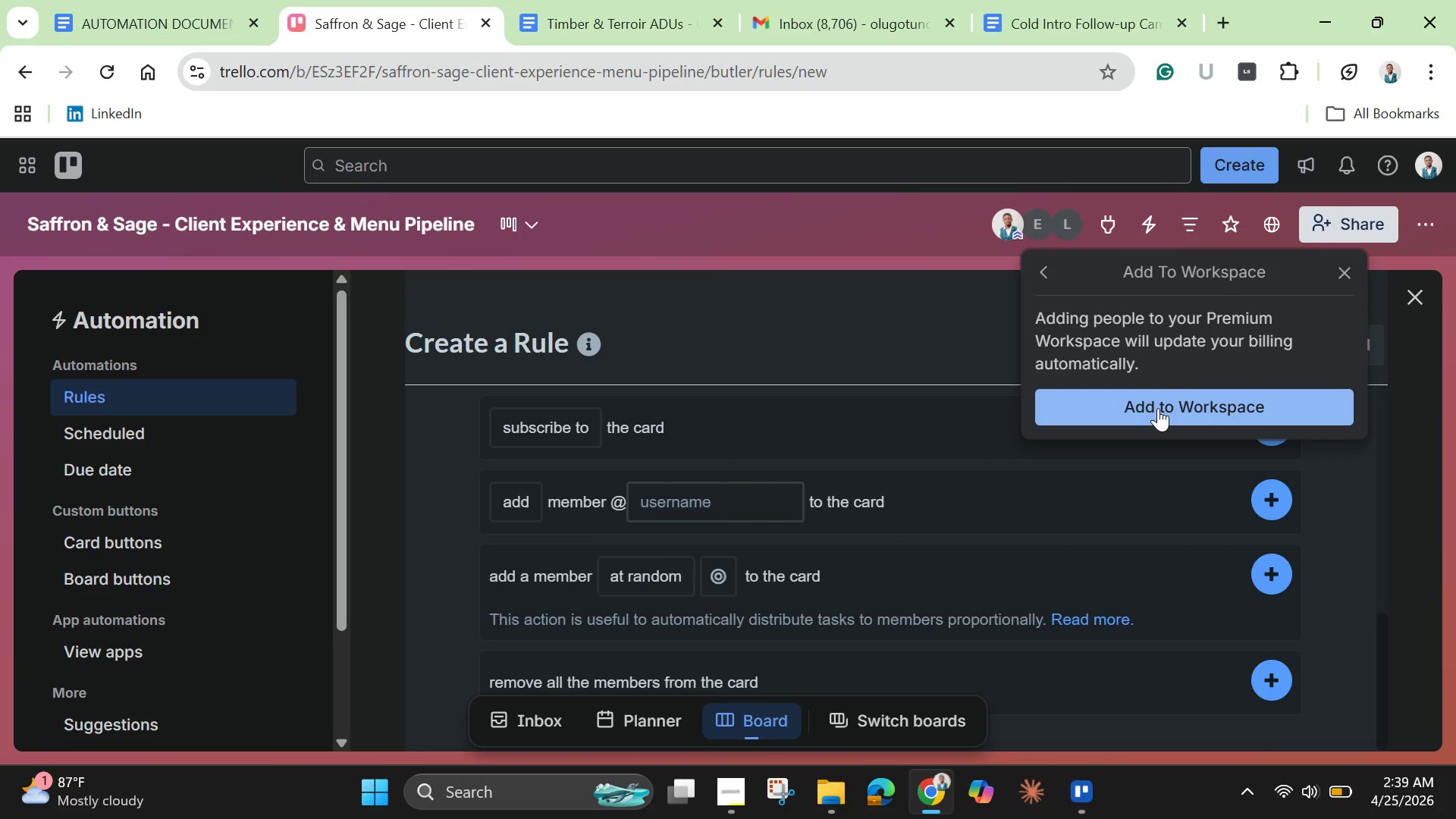 
left_click([1158, 408])
 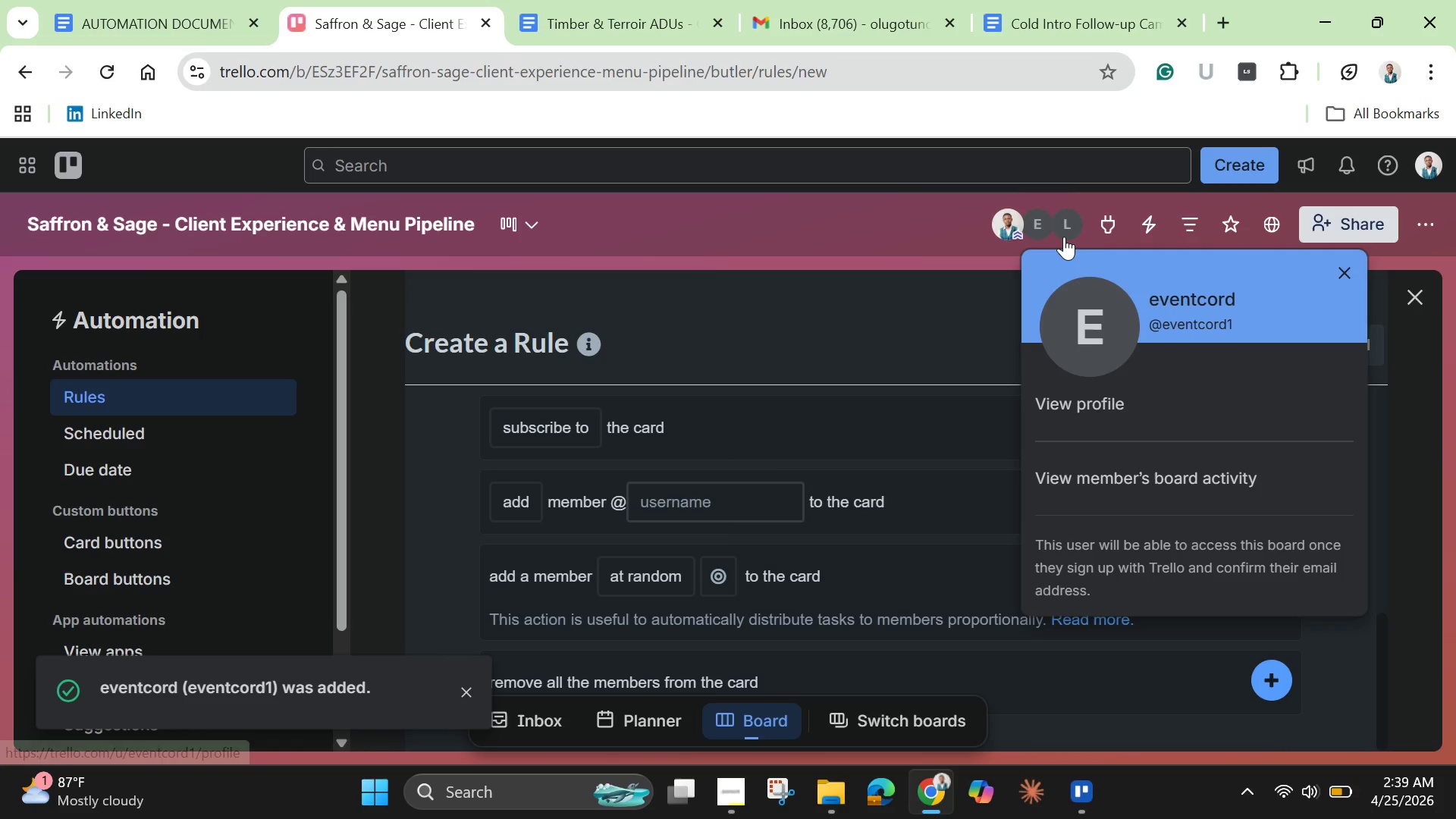 
left_click([1062, 222])
 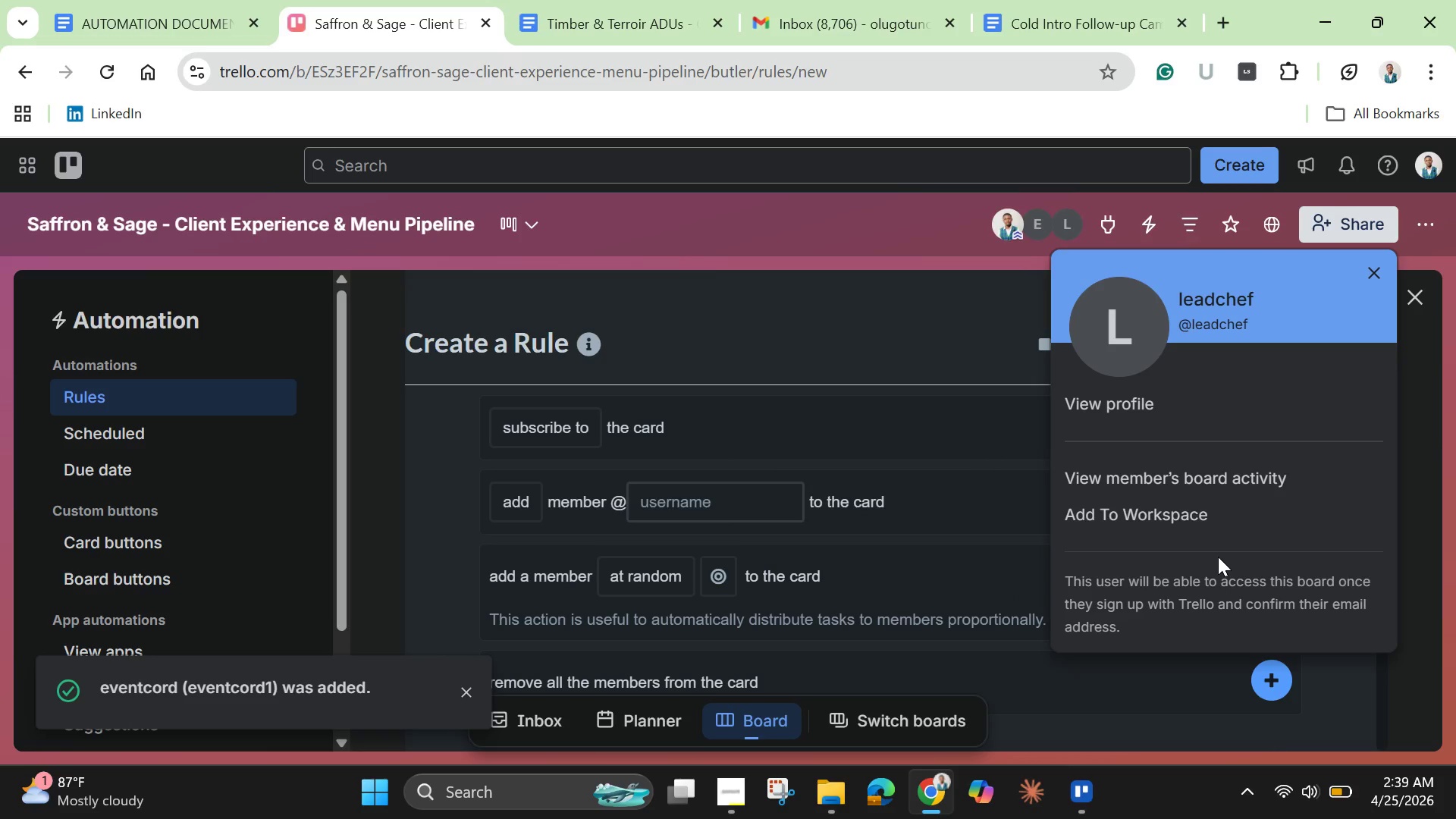 
scroll: coordinate [1218, 557], scroll_direction: down, amount: 1.0
 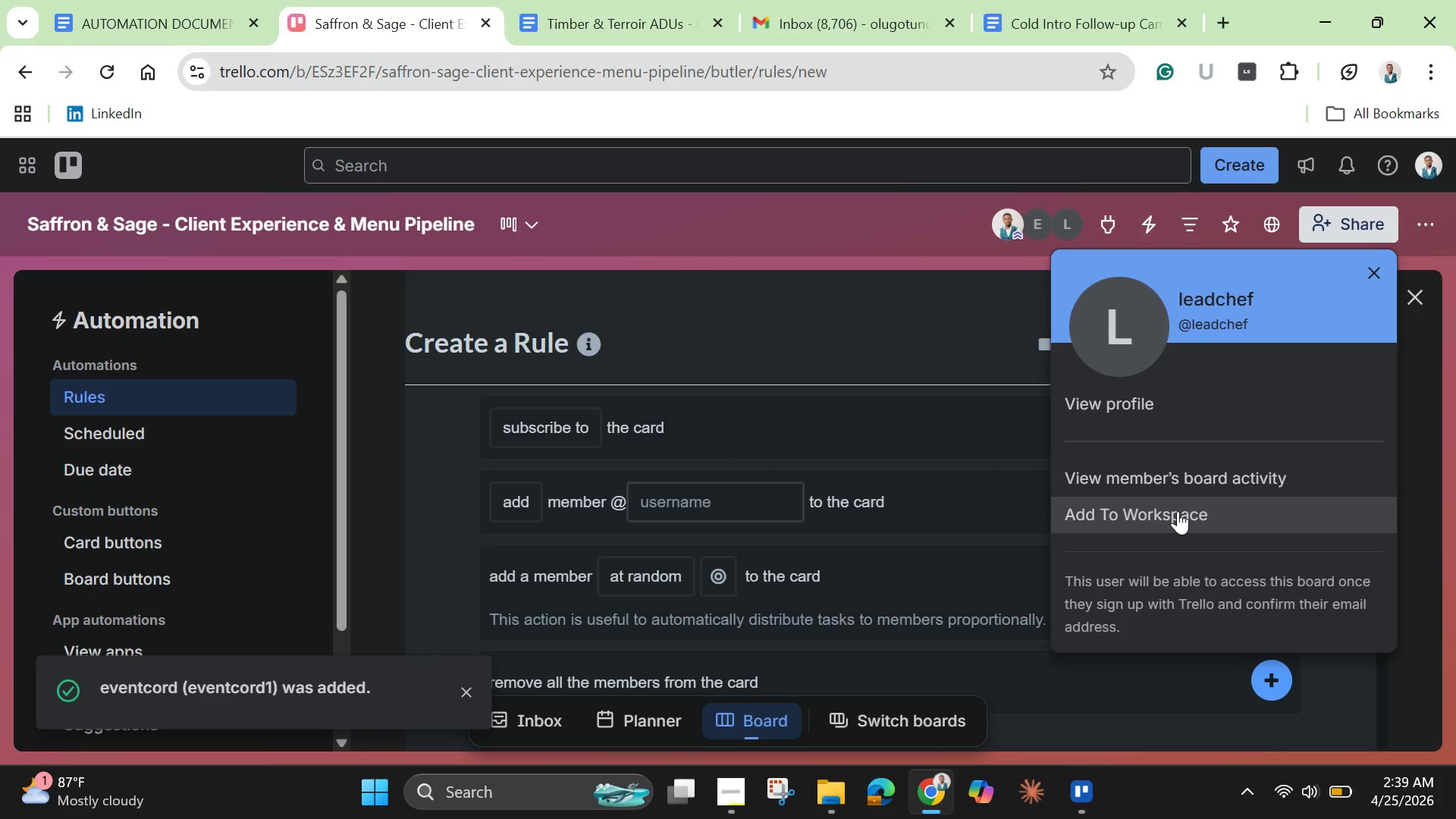 
left_click([1178, 511])
 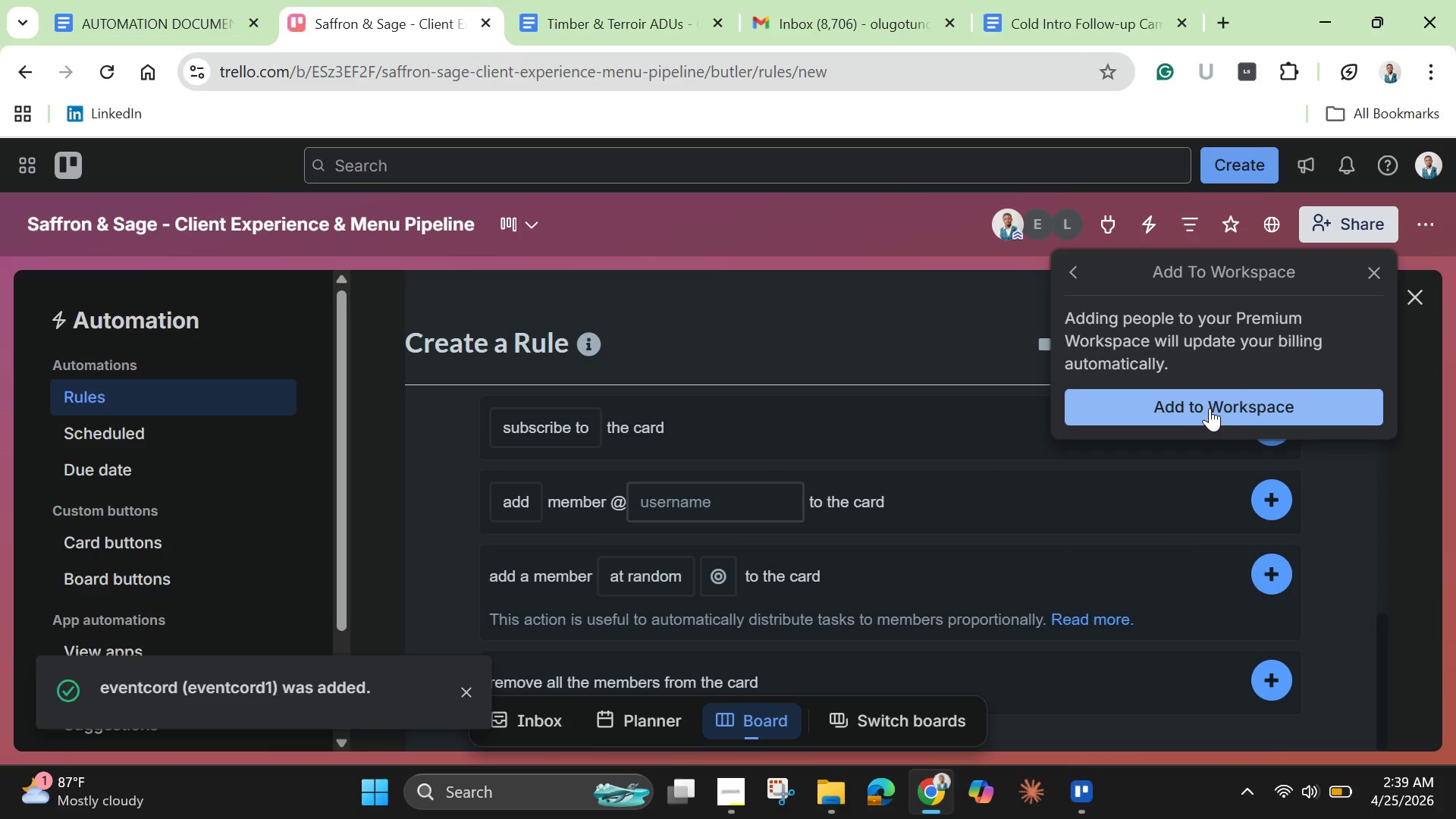 
left_click([1210, 408])
 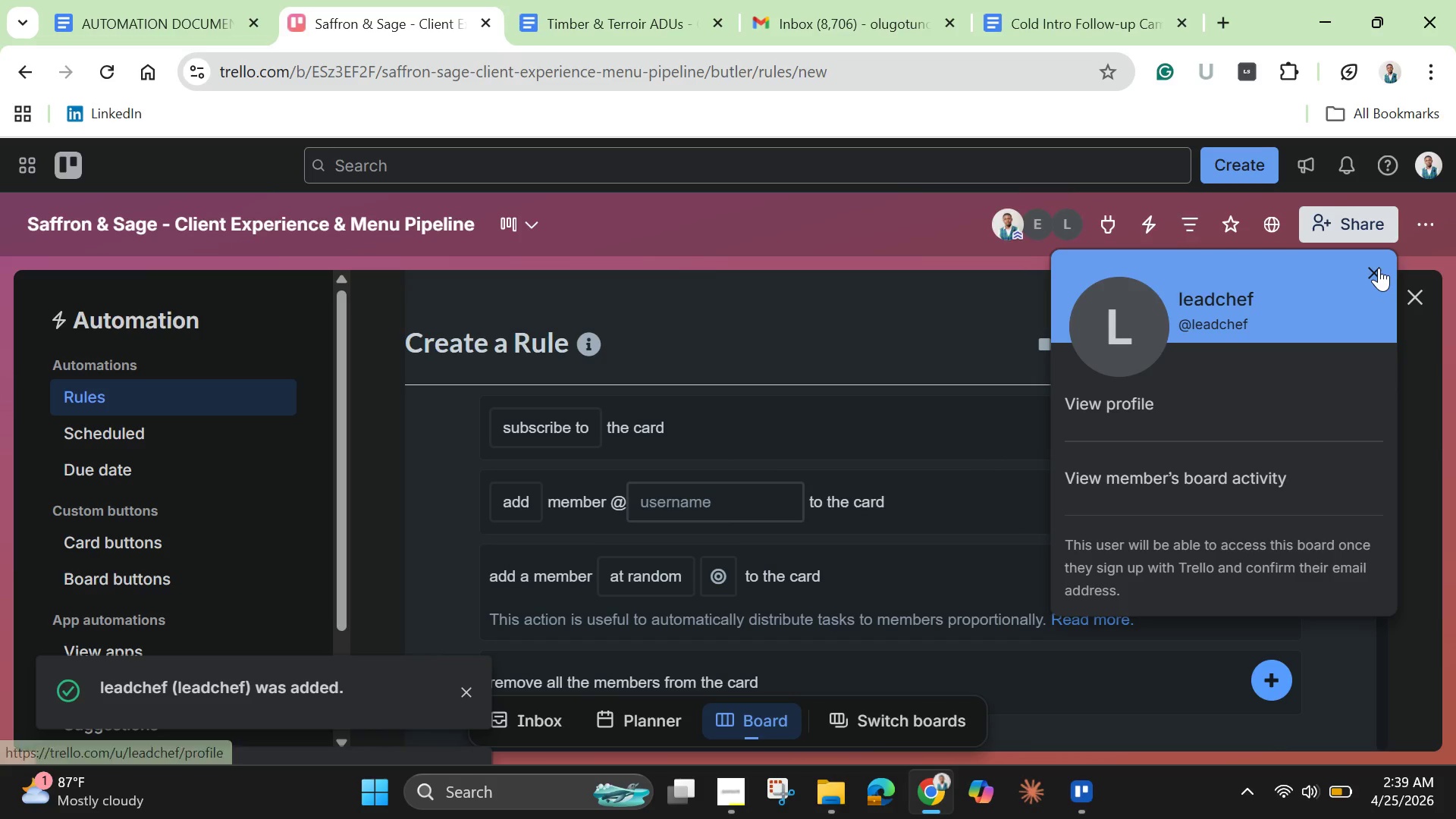 
left_click([1368, 273])
 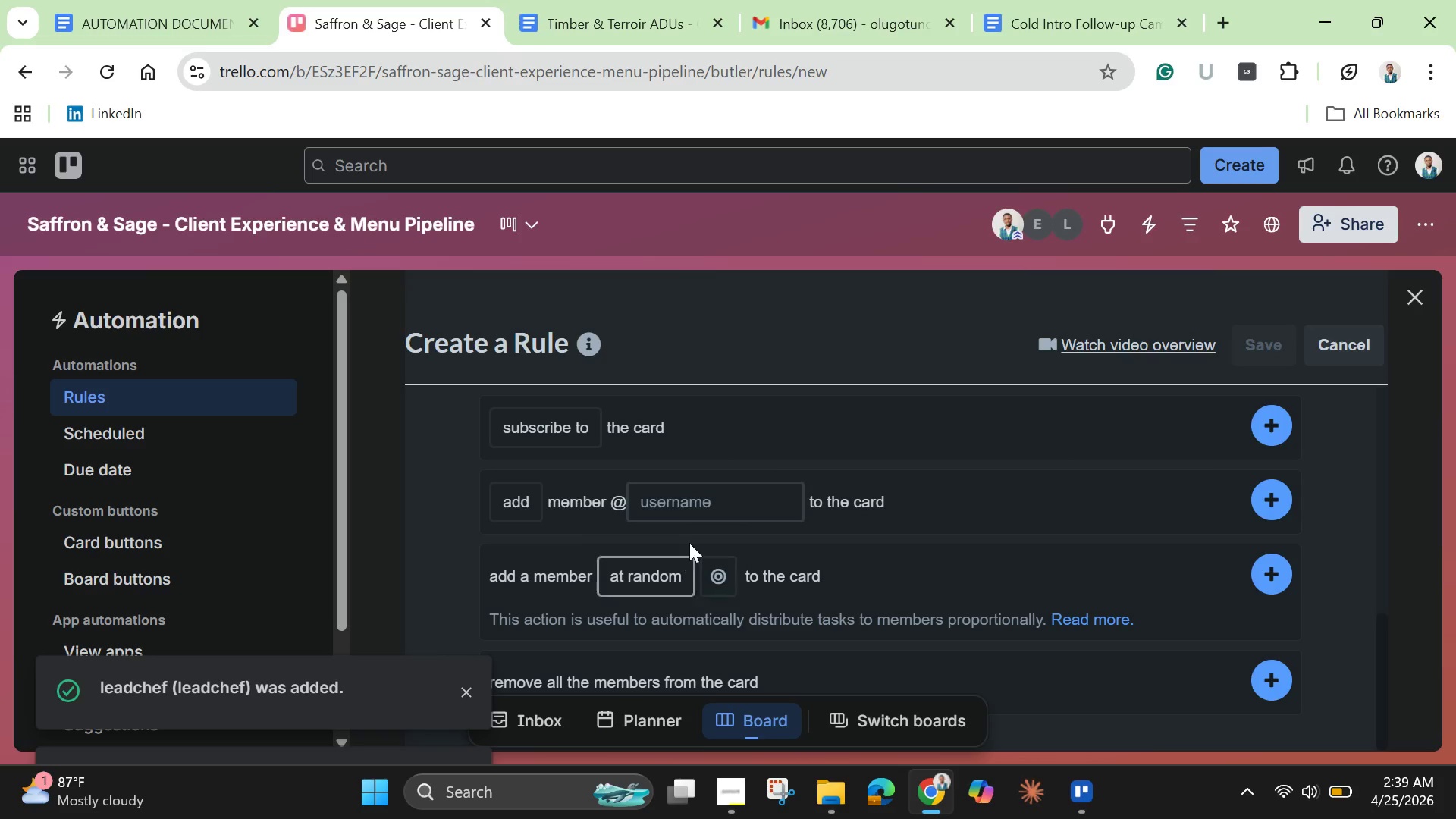 
left_click([689, 508])
 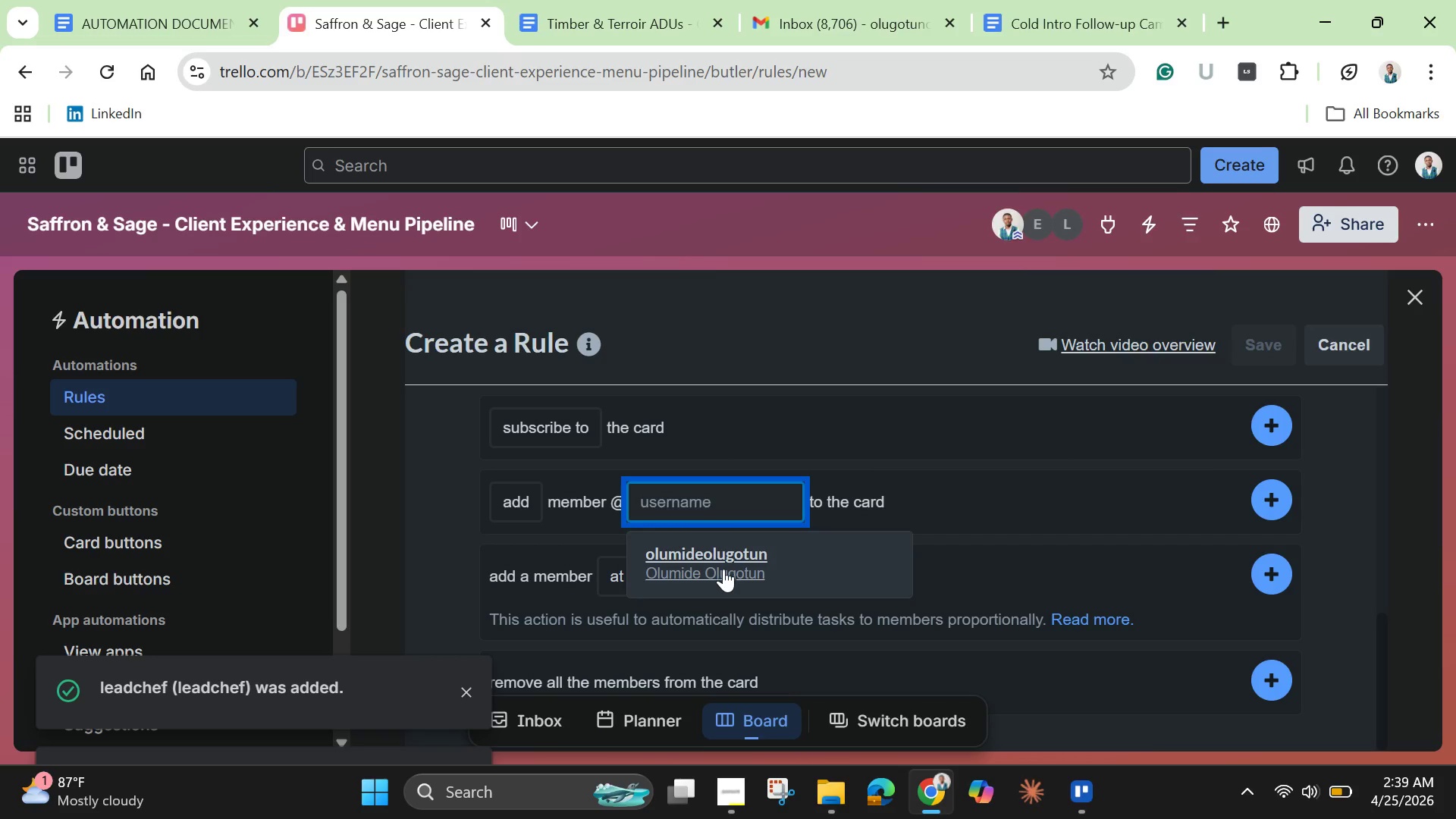 
scroll: coordinate [723, 569], scroll_direction: down, amount: 3.0
 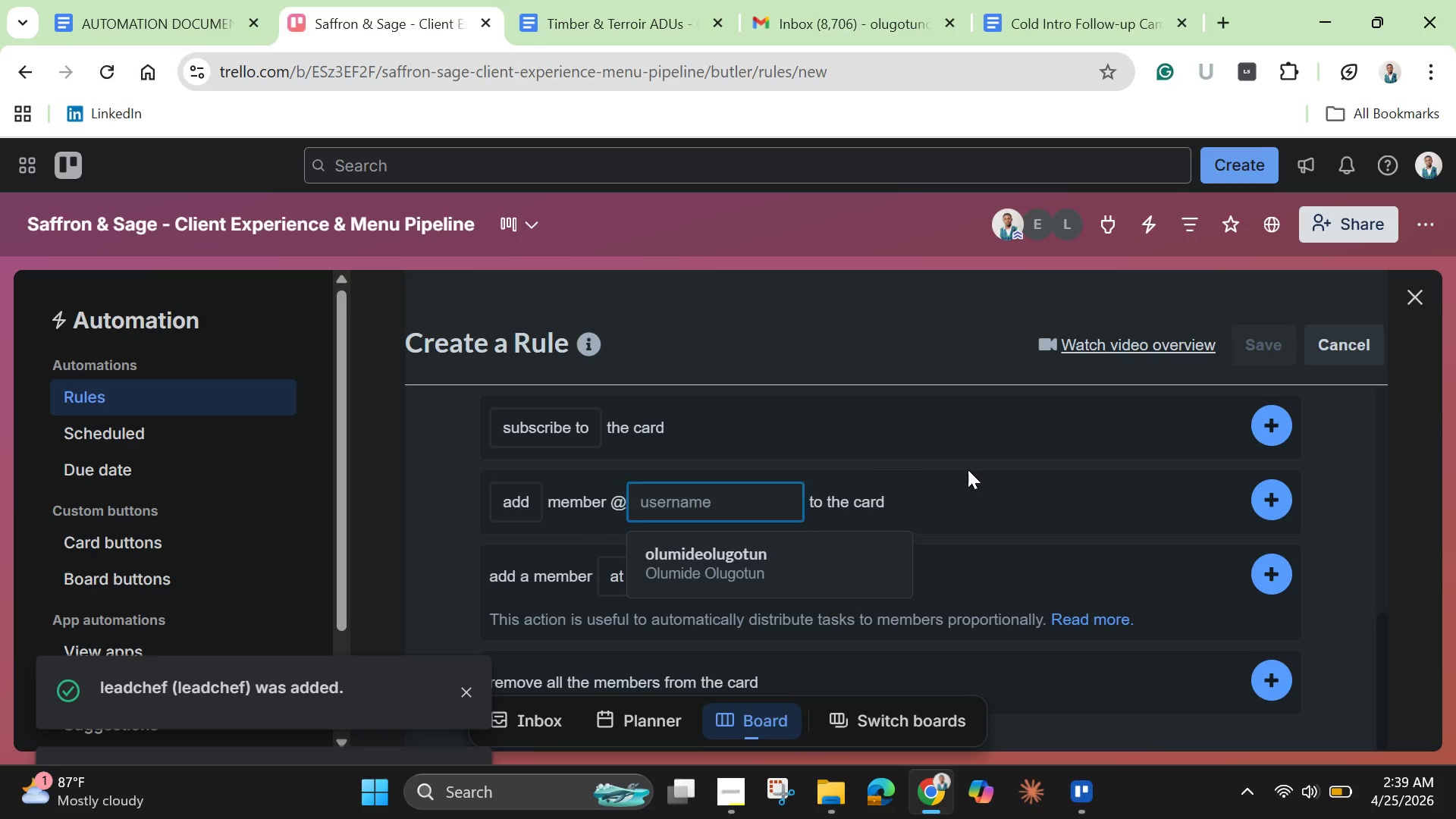 
left_click([968, 469])
 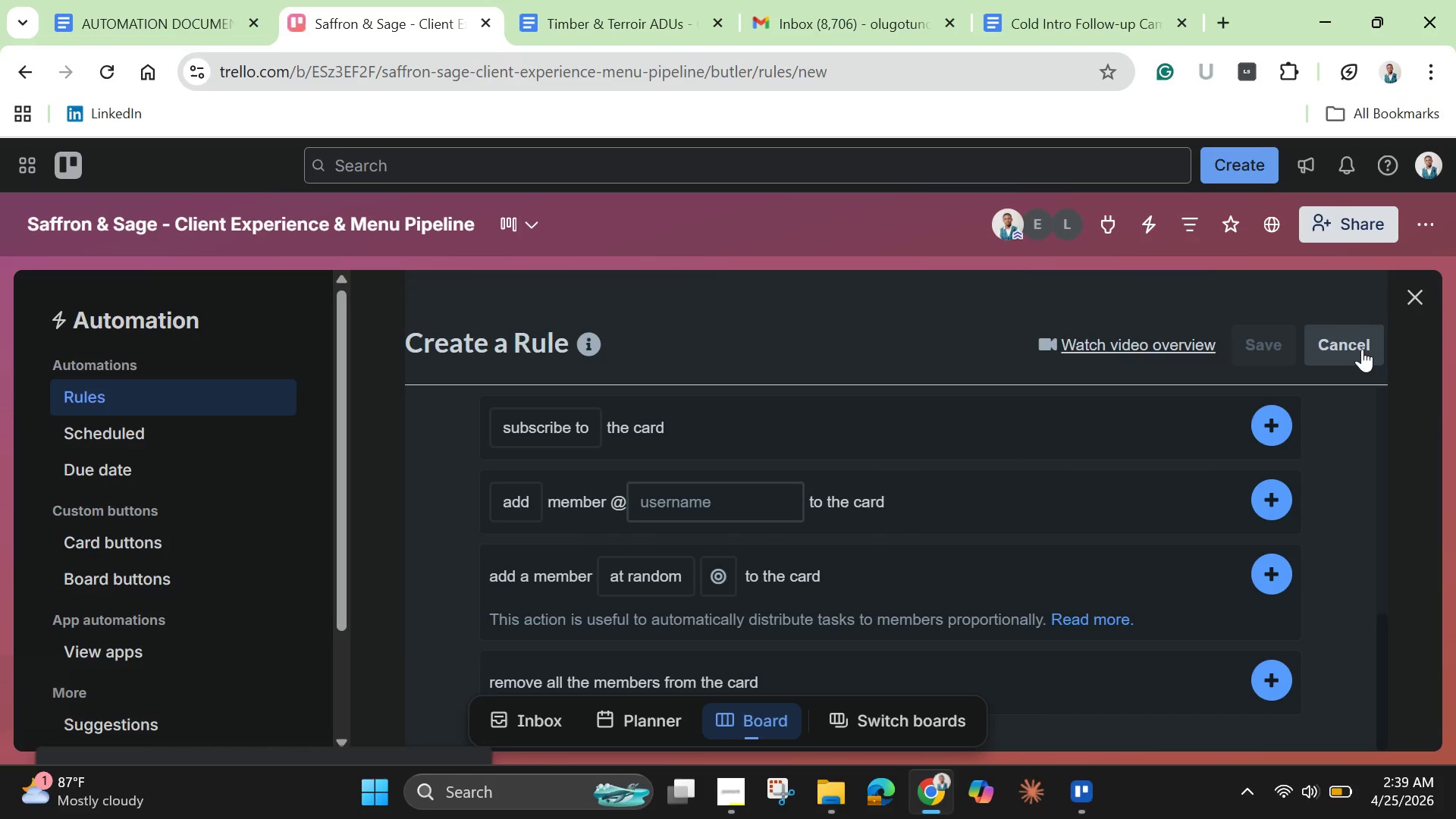 
left_click([1356, 350])
 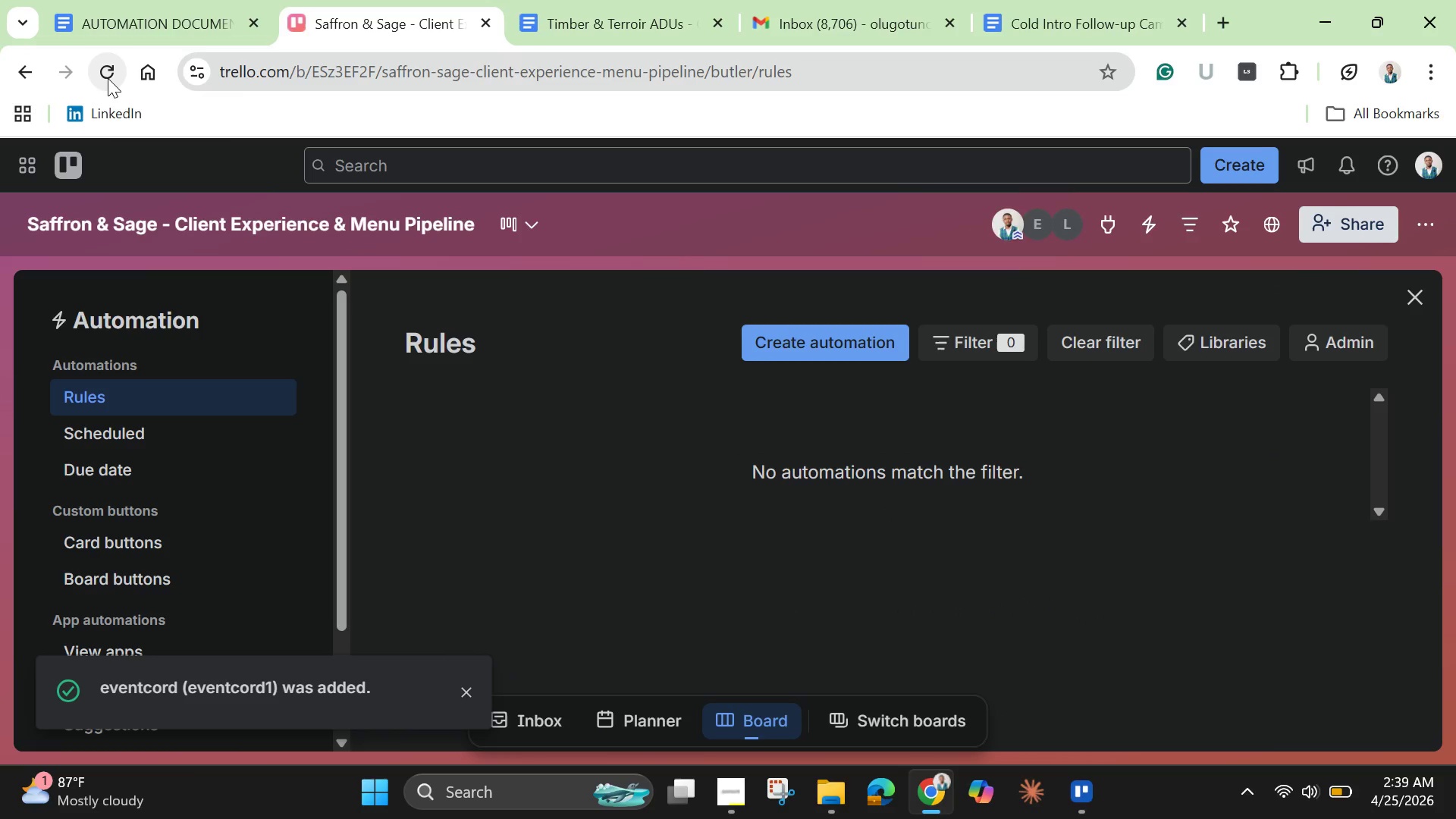 
left_click([108, 78])
 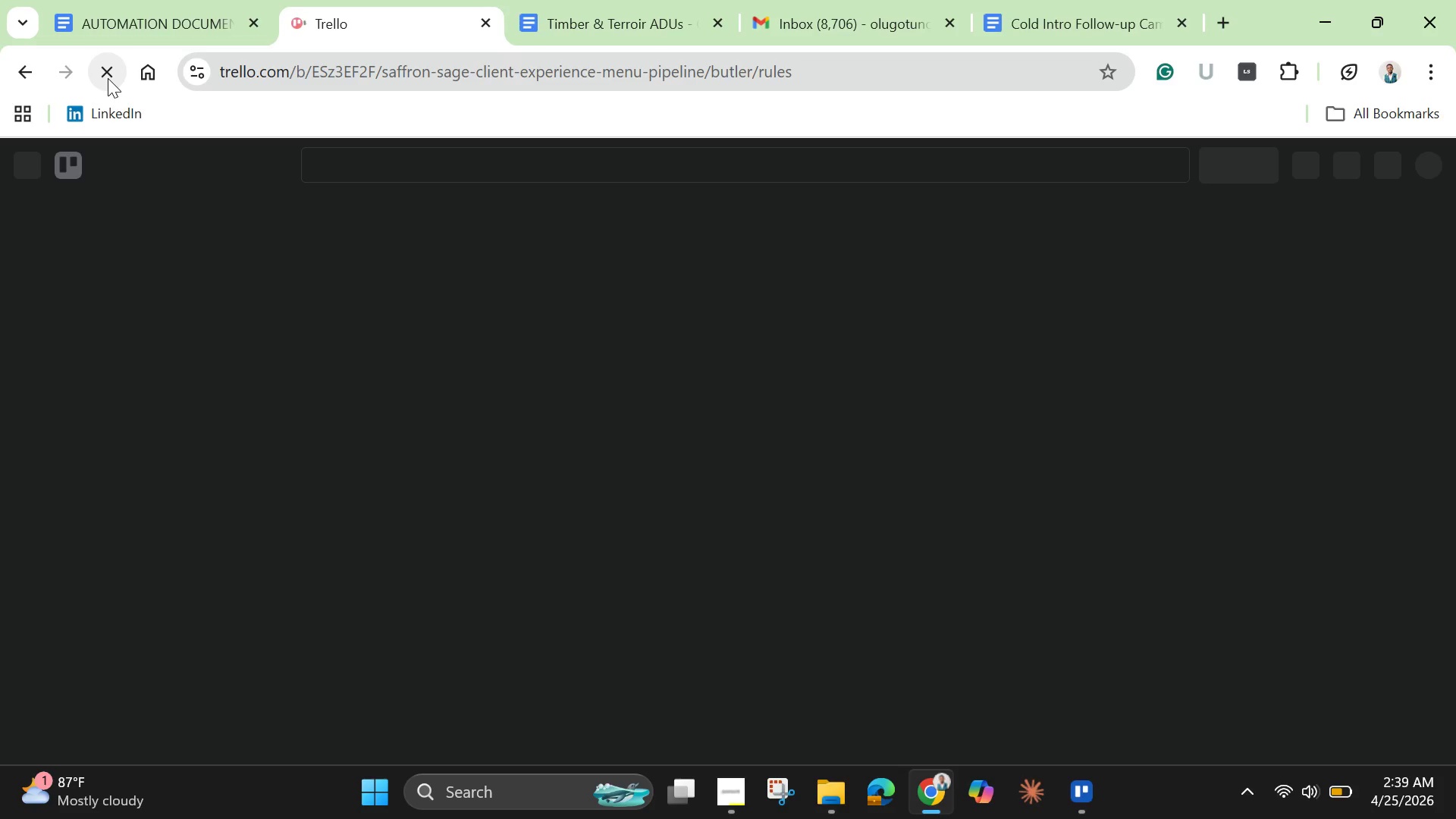 
wait(10.08)
 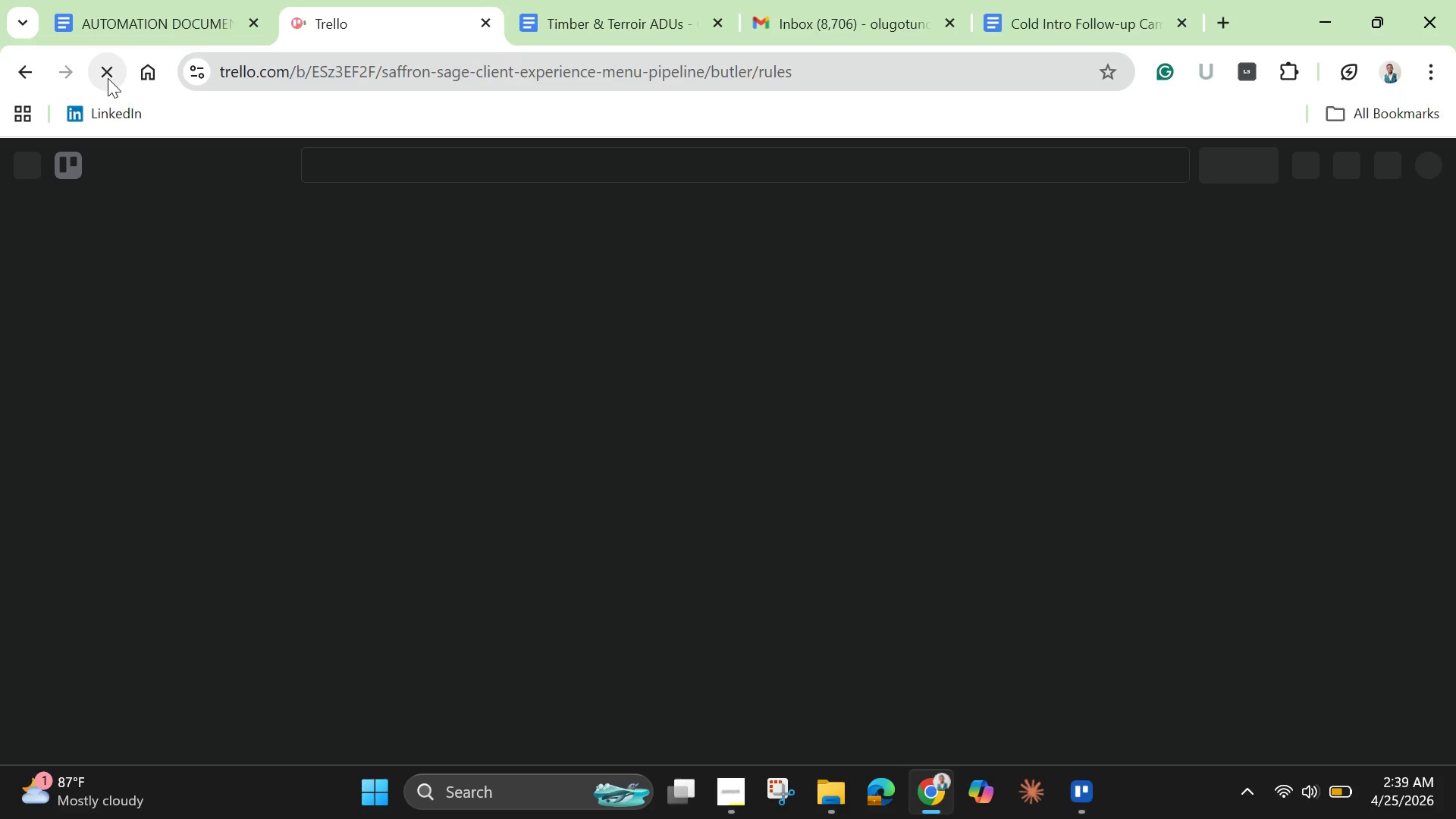 
mouse_move([895, 23])
 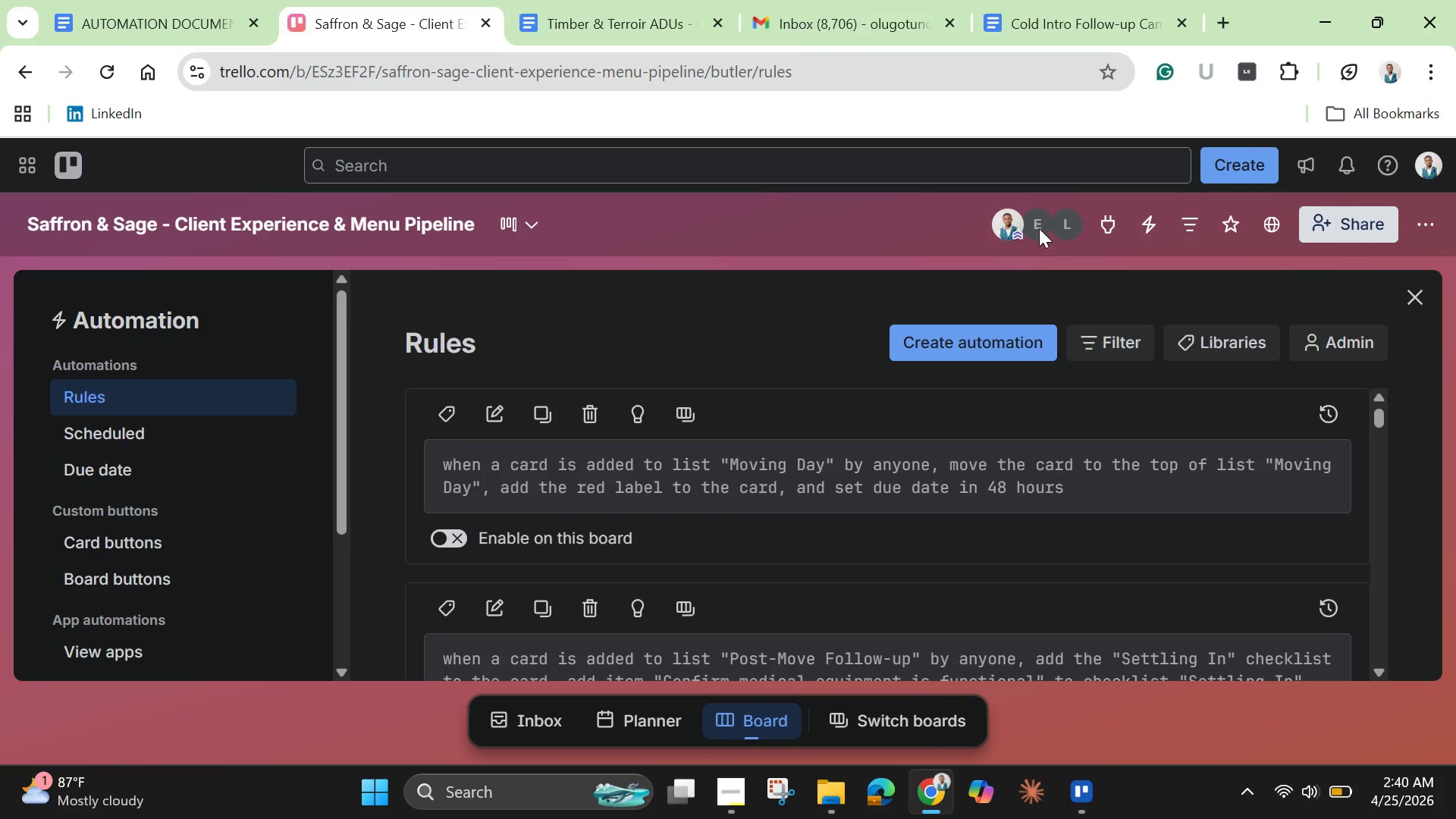 
left_click([1037, 226])
 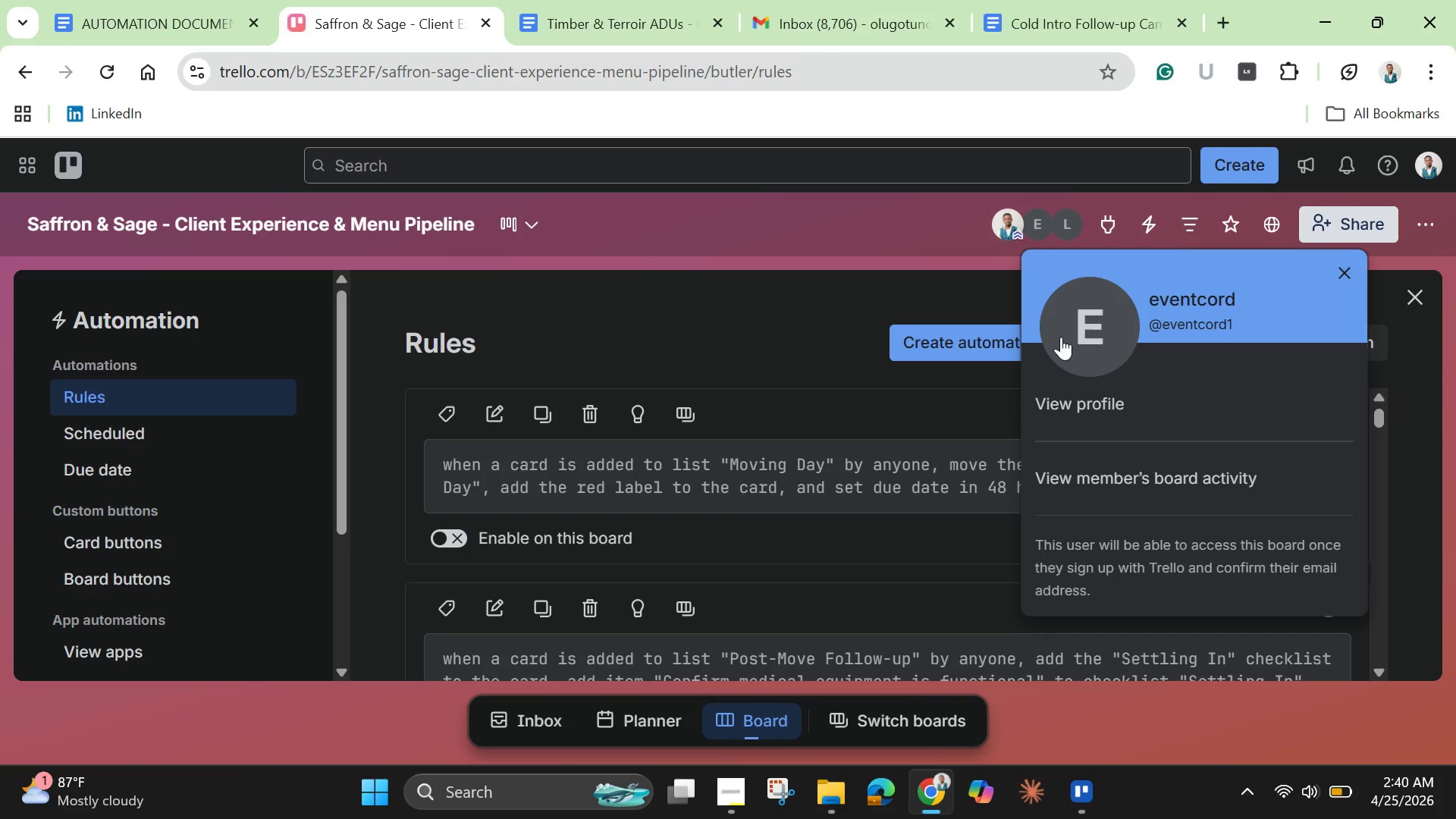 
scroll: coordinate [1084, 469], scroll_direction: down, amount: 2.0
 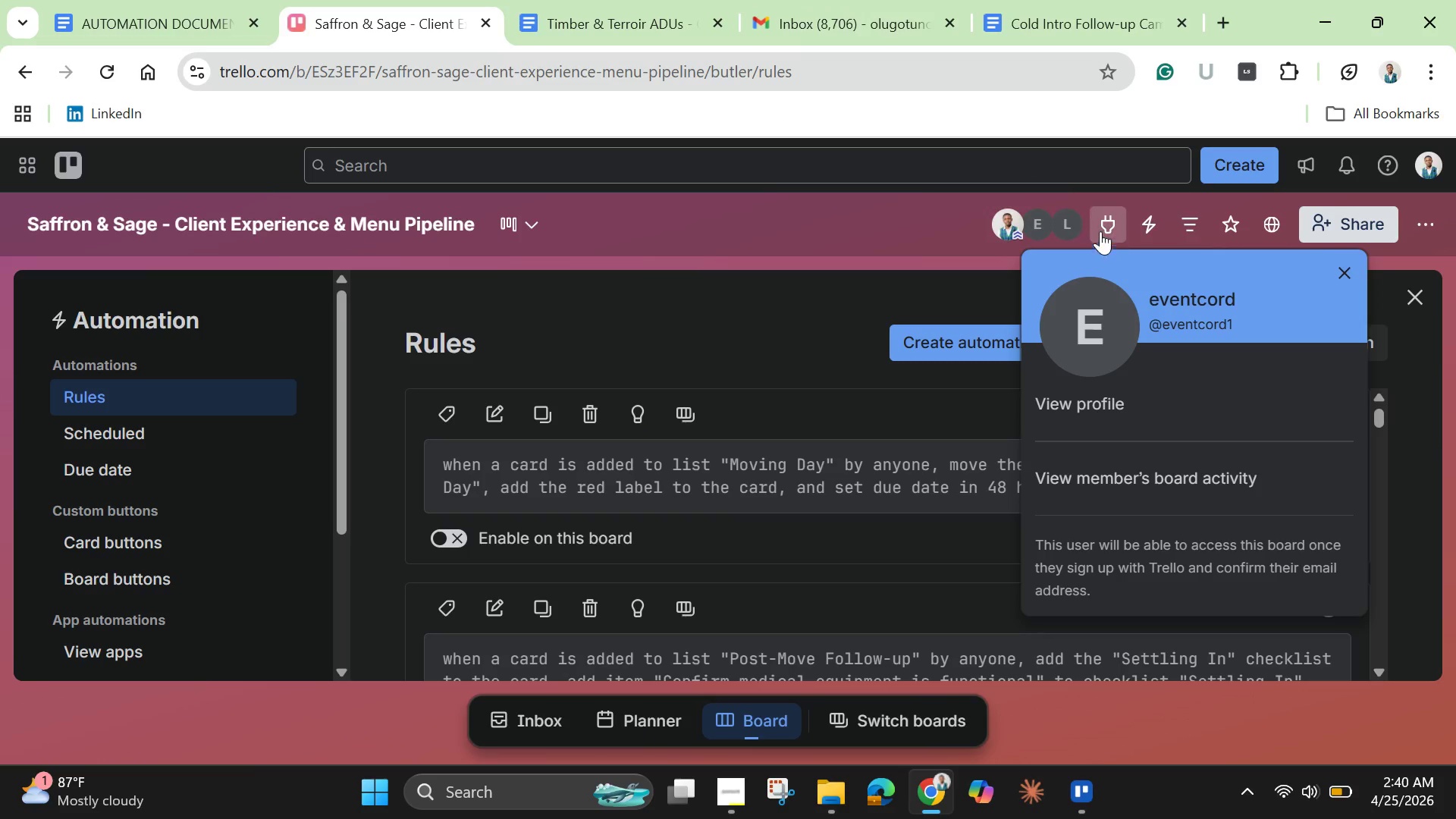 
left_click([1076, 219])
 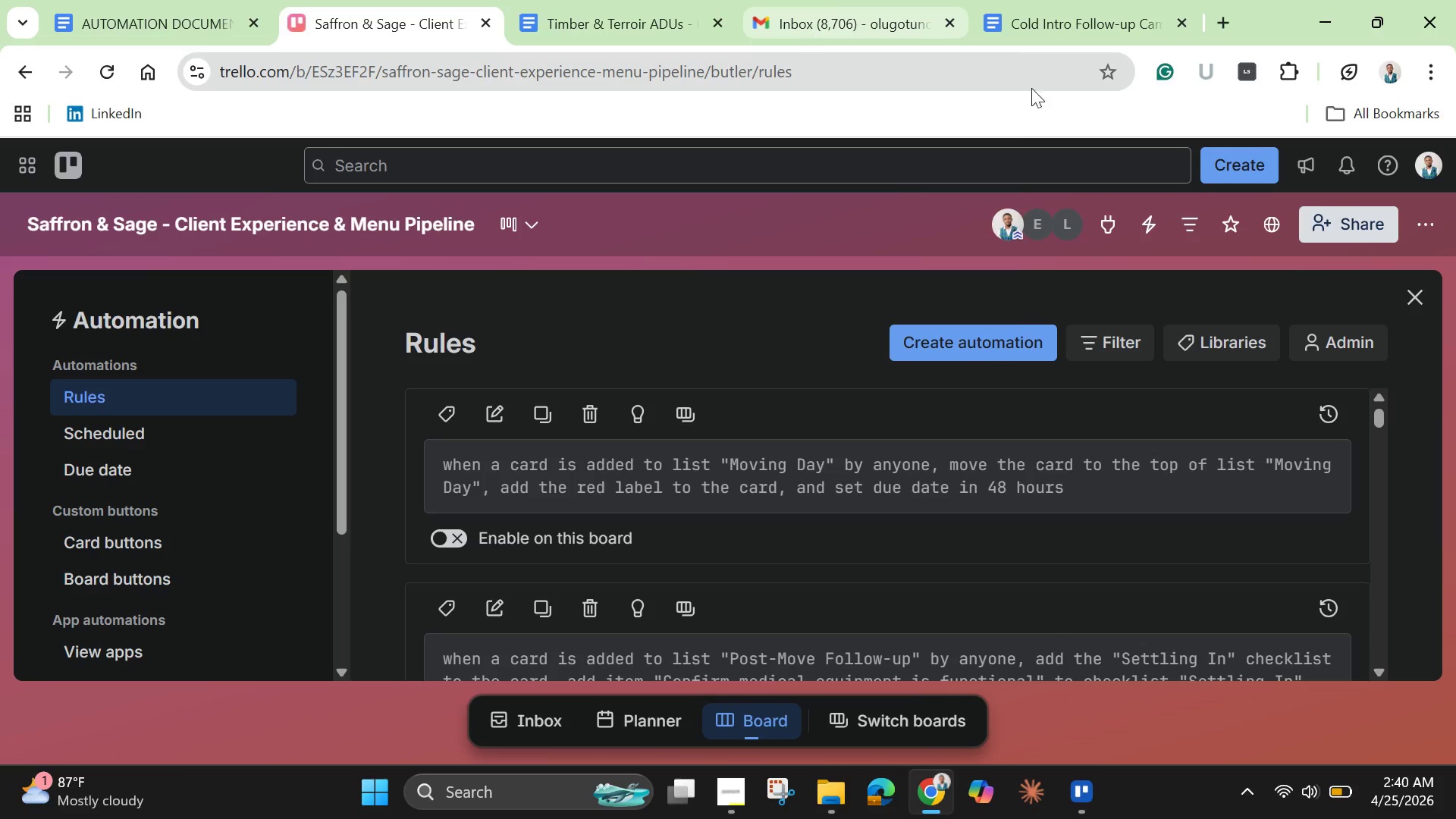 
wait(5.7)
 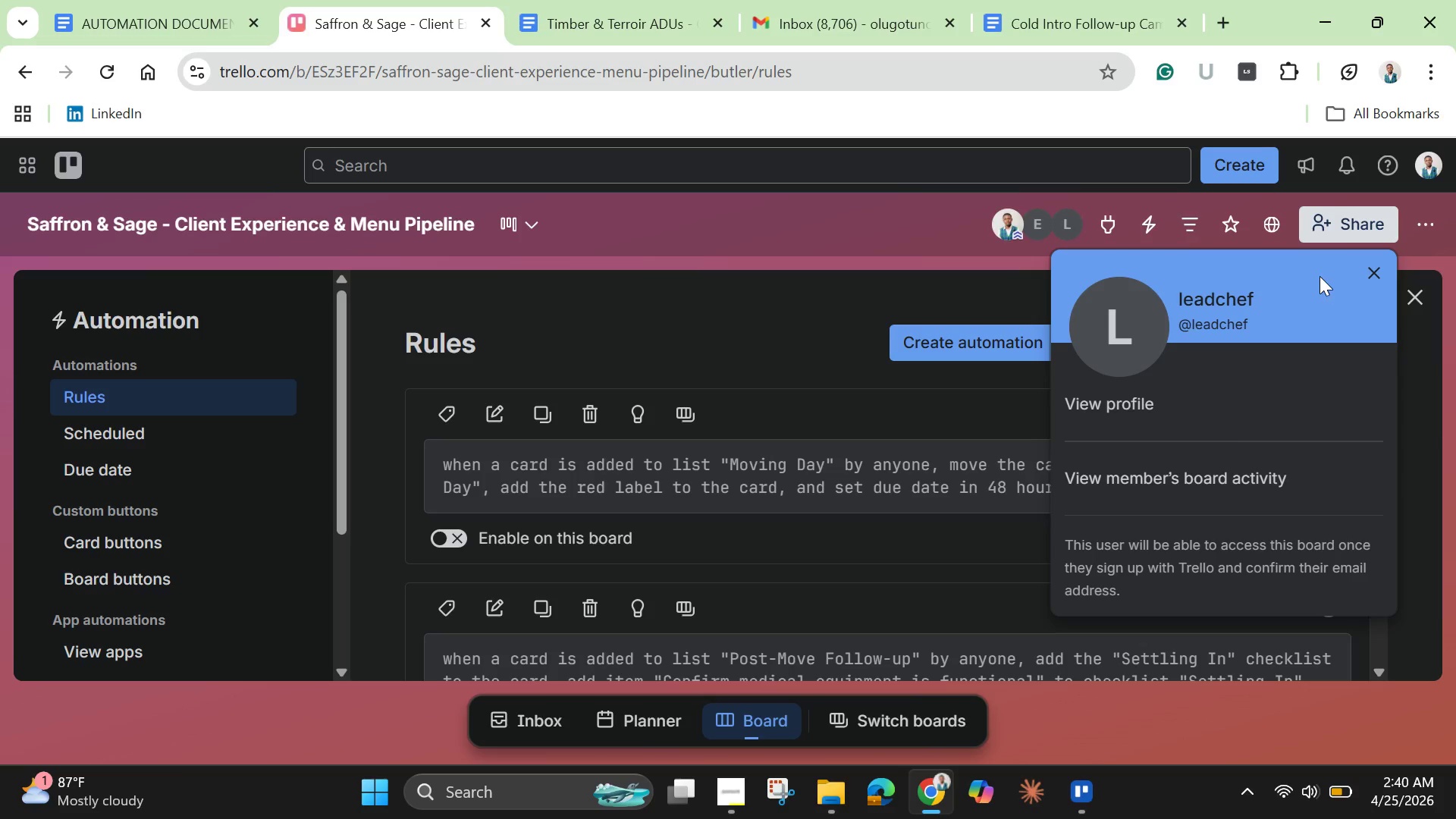 
left_click([1437, 222])
 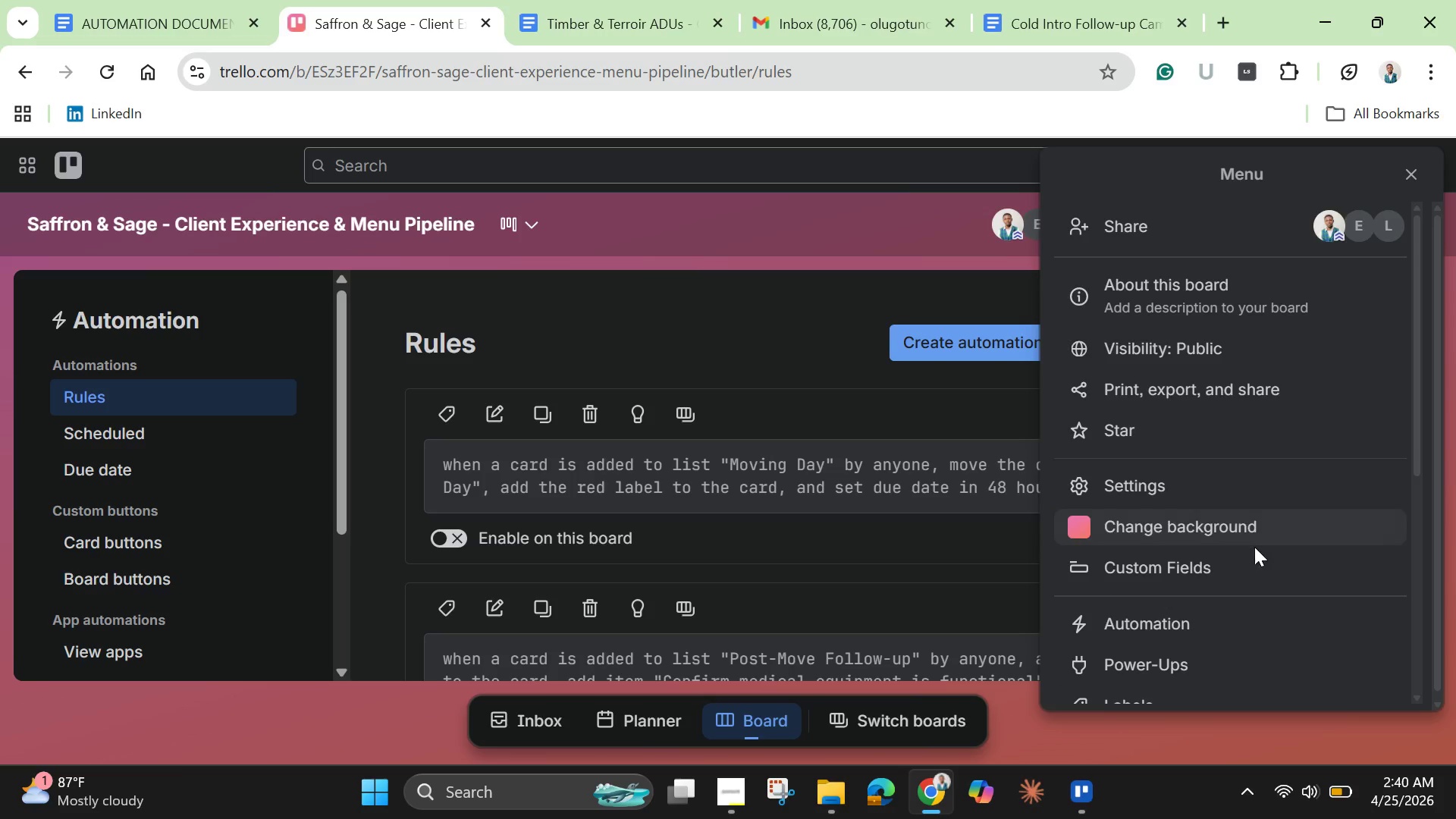 
scroll: coordinate [1254, 548], scroll_direction: down, amount: 2.0
 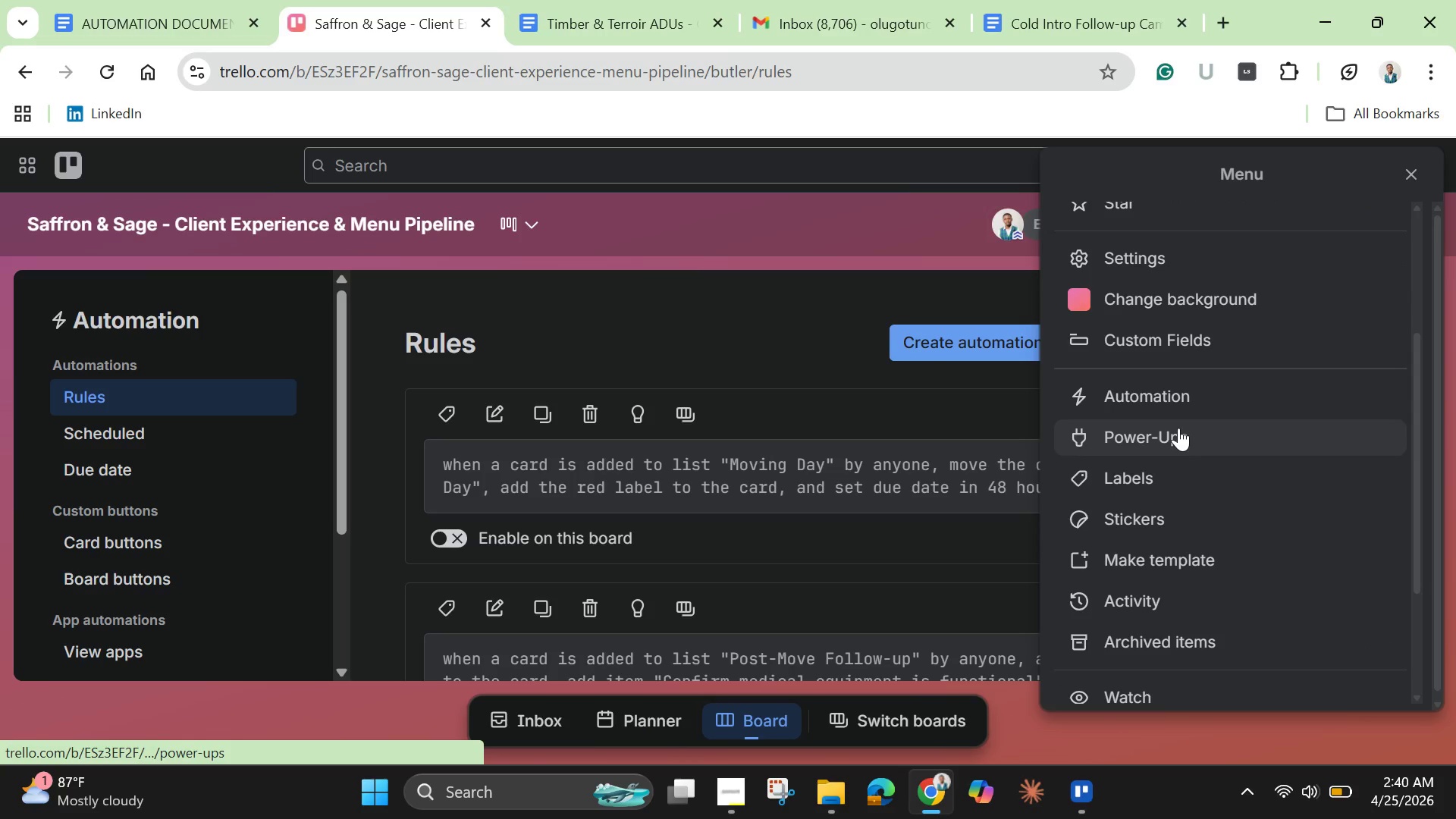 
left_click([1178, 428])
 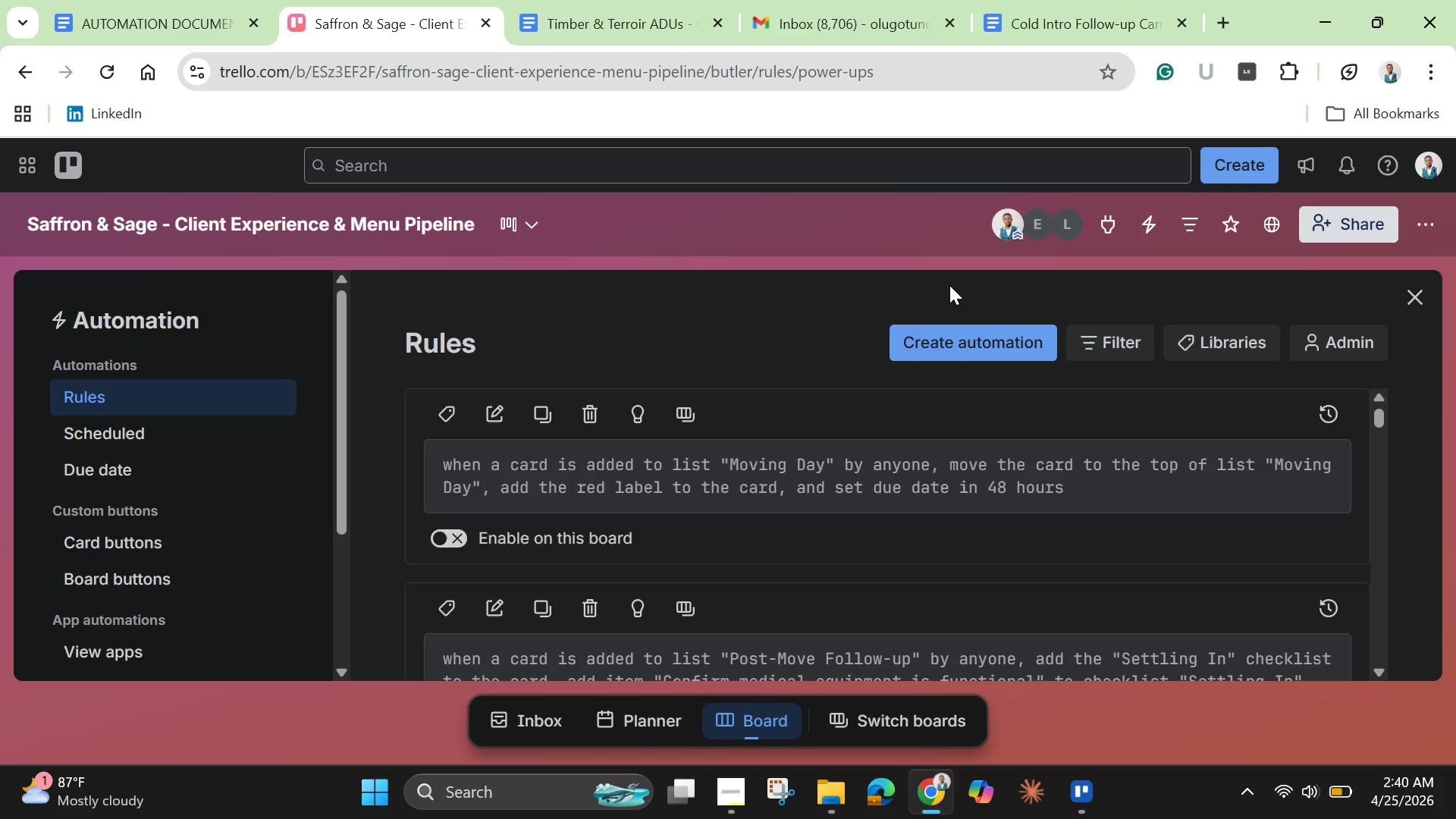 
wait(6.38)
 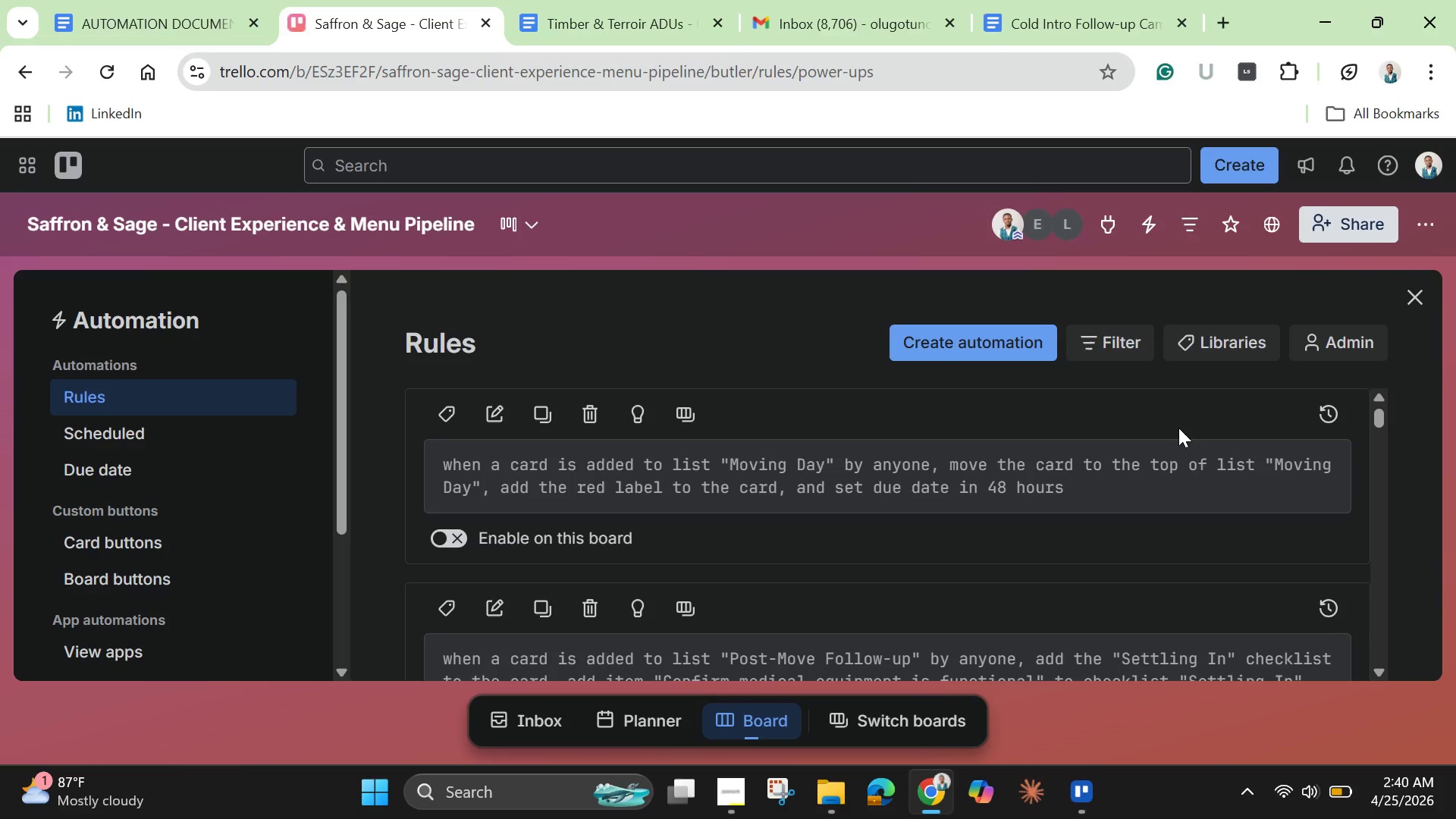 
left_click([1109, 228])
 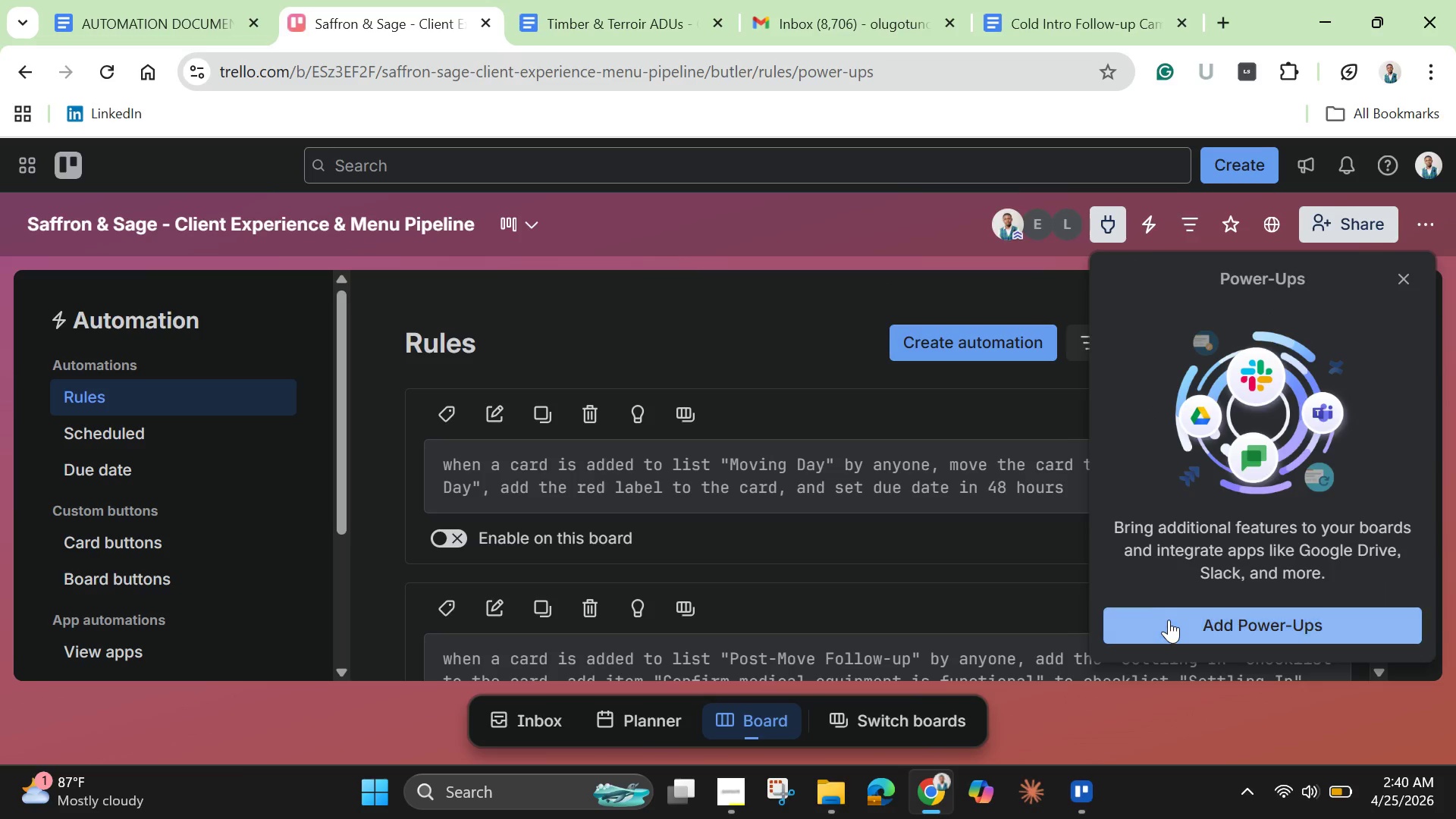 
left_click([1169, 620])
 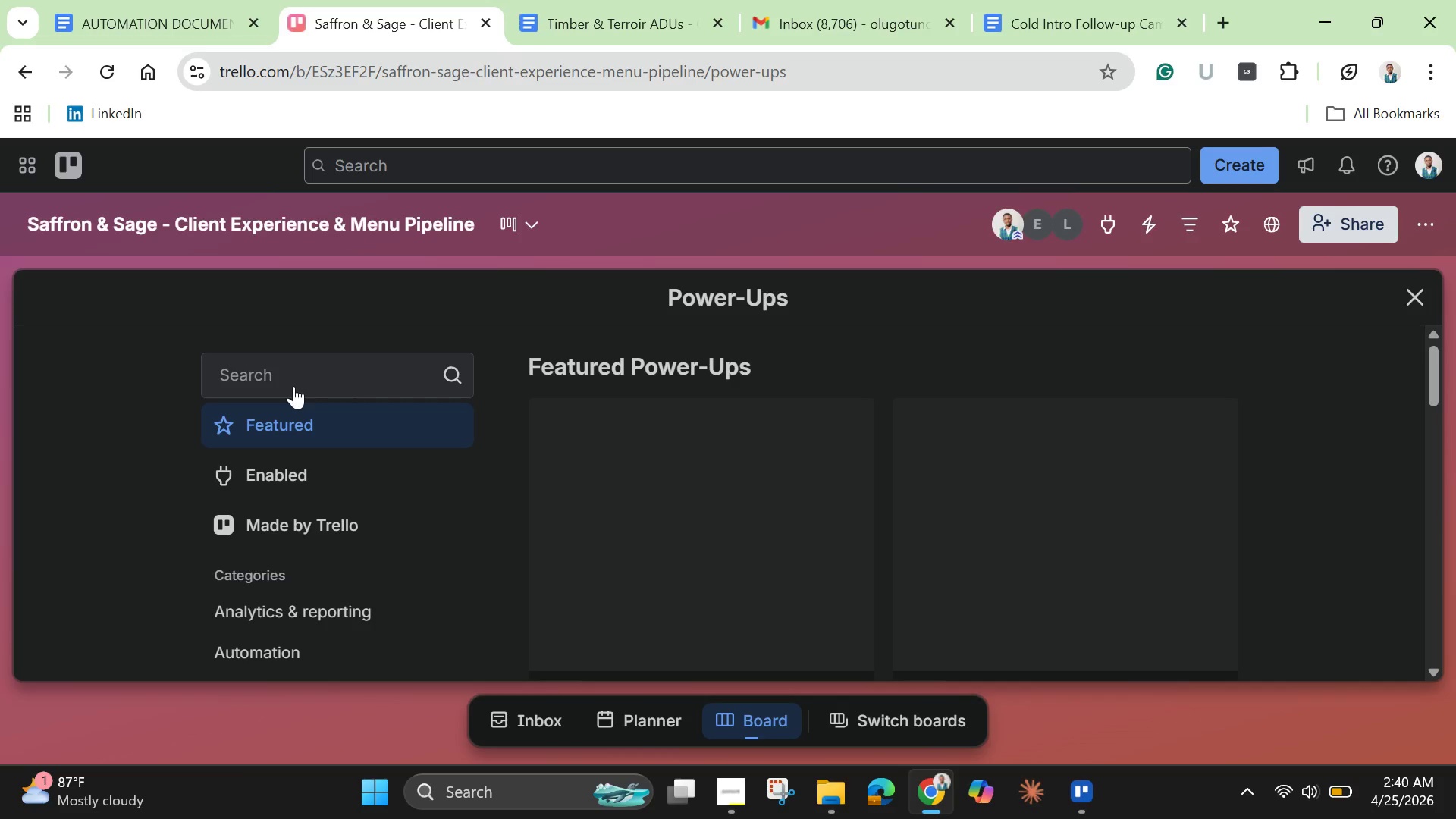 
left_click([287, 378])
 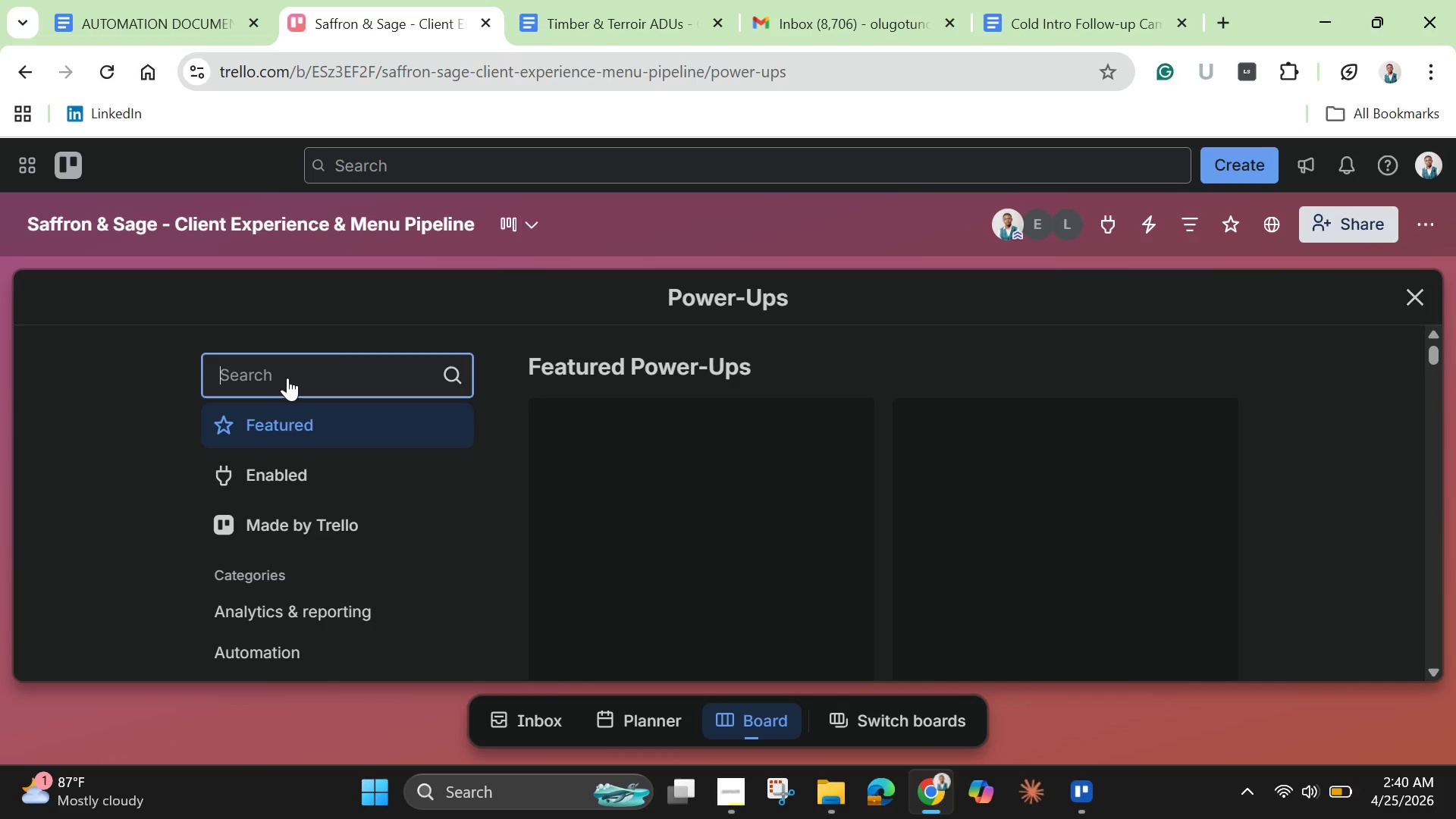 
type(me)
 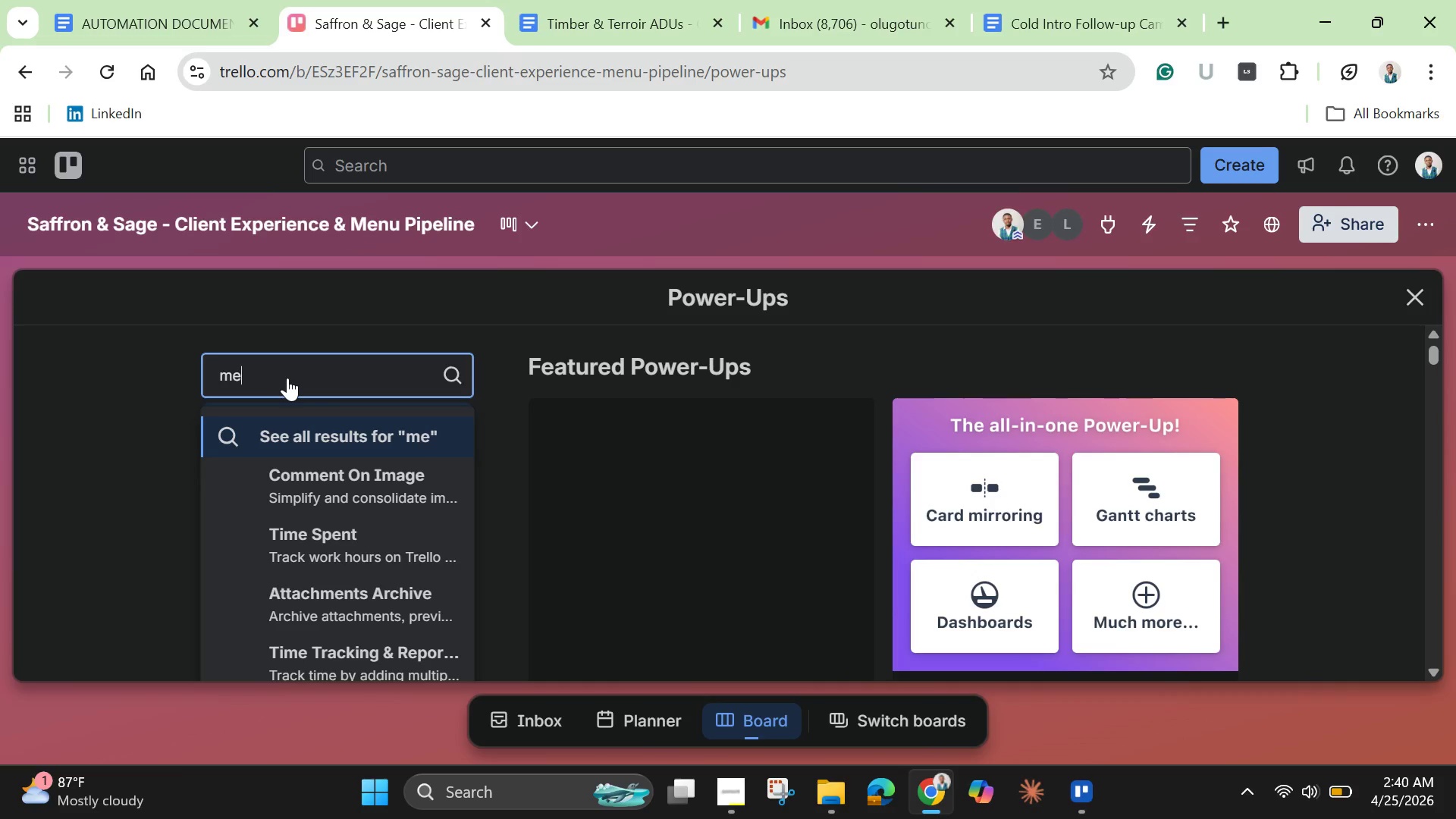 
type(mber)
 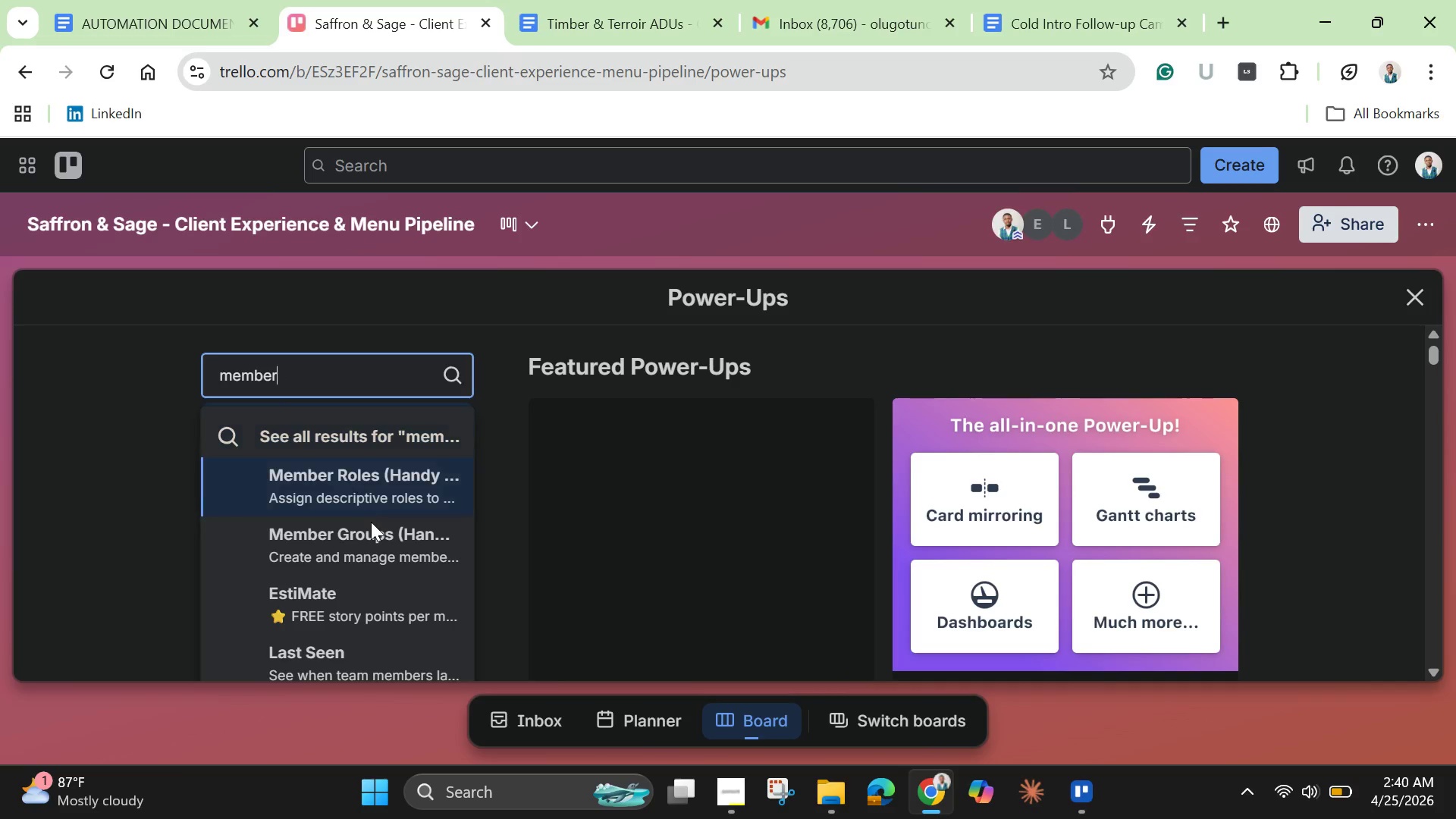 
wait(6.11)
 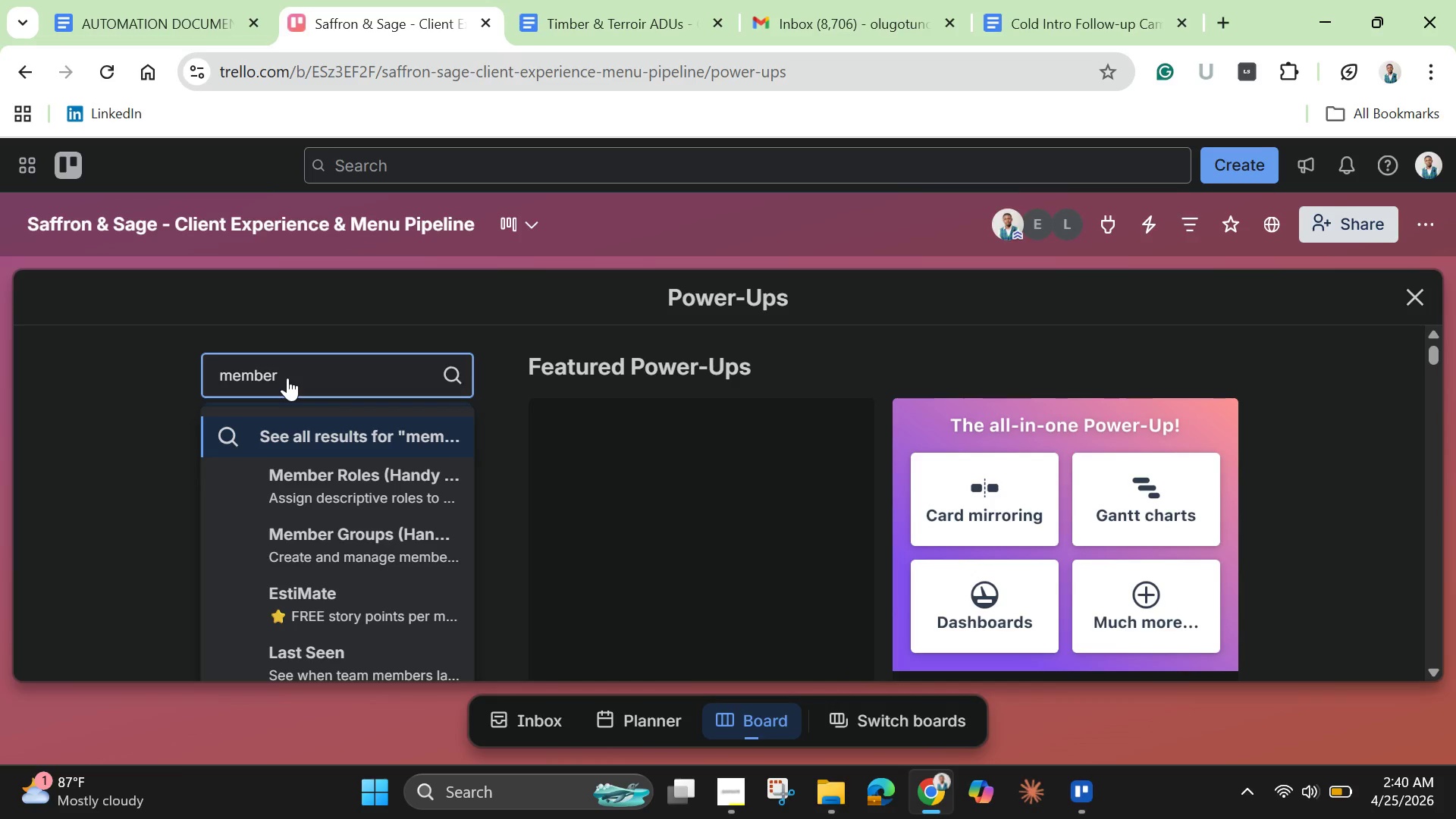 
left_click([364, 492])
 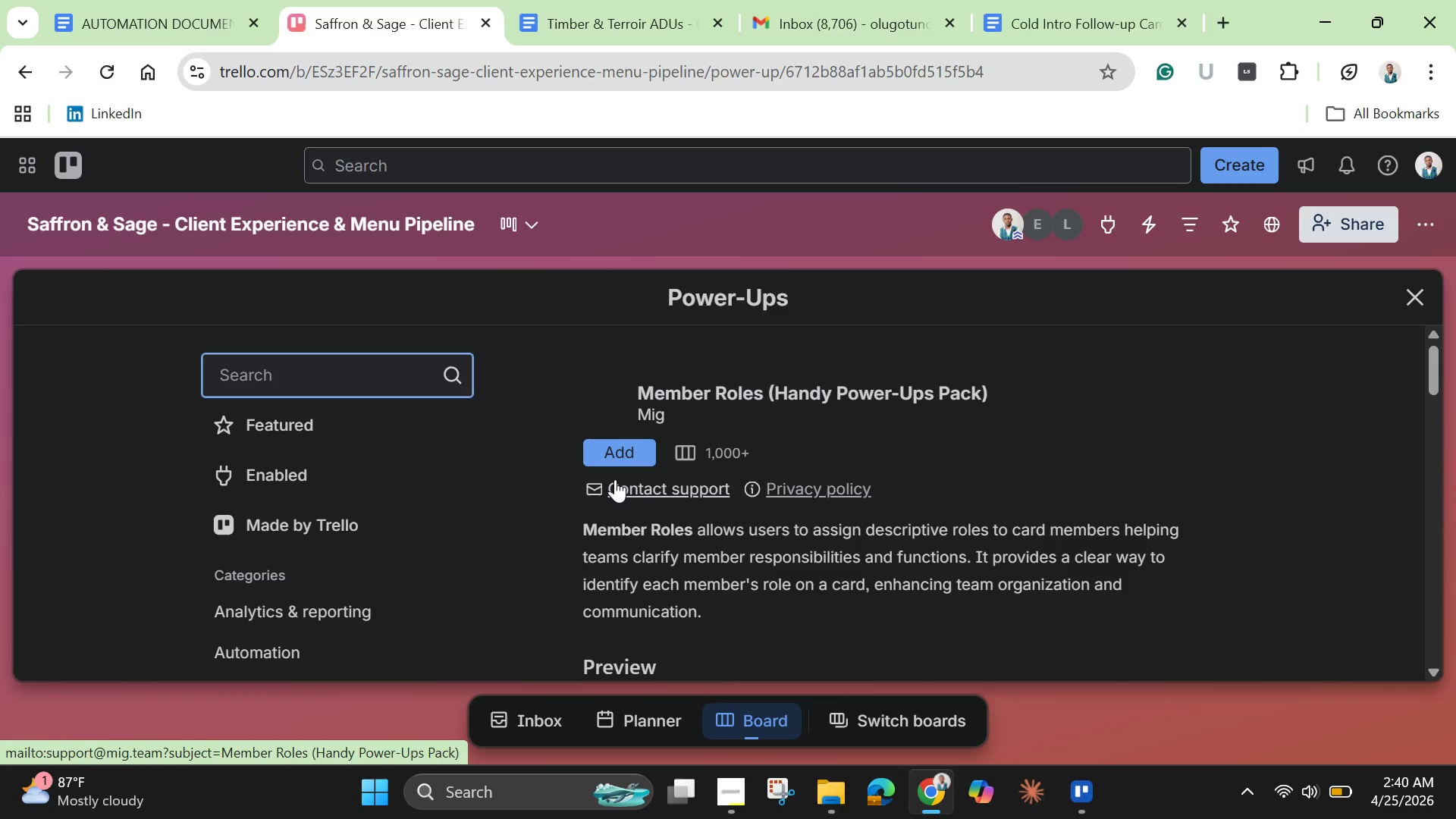 
scroll: coordinate [617, 482], scroll_direction: down, amount: 4.0
 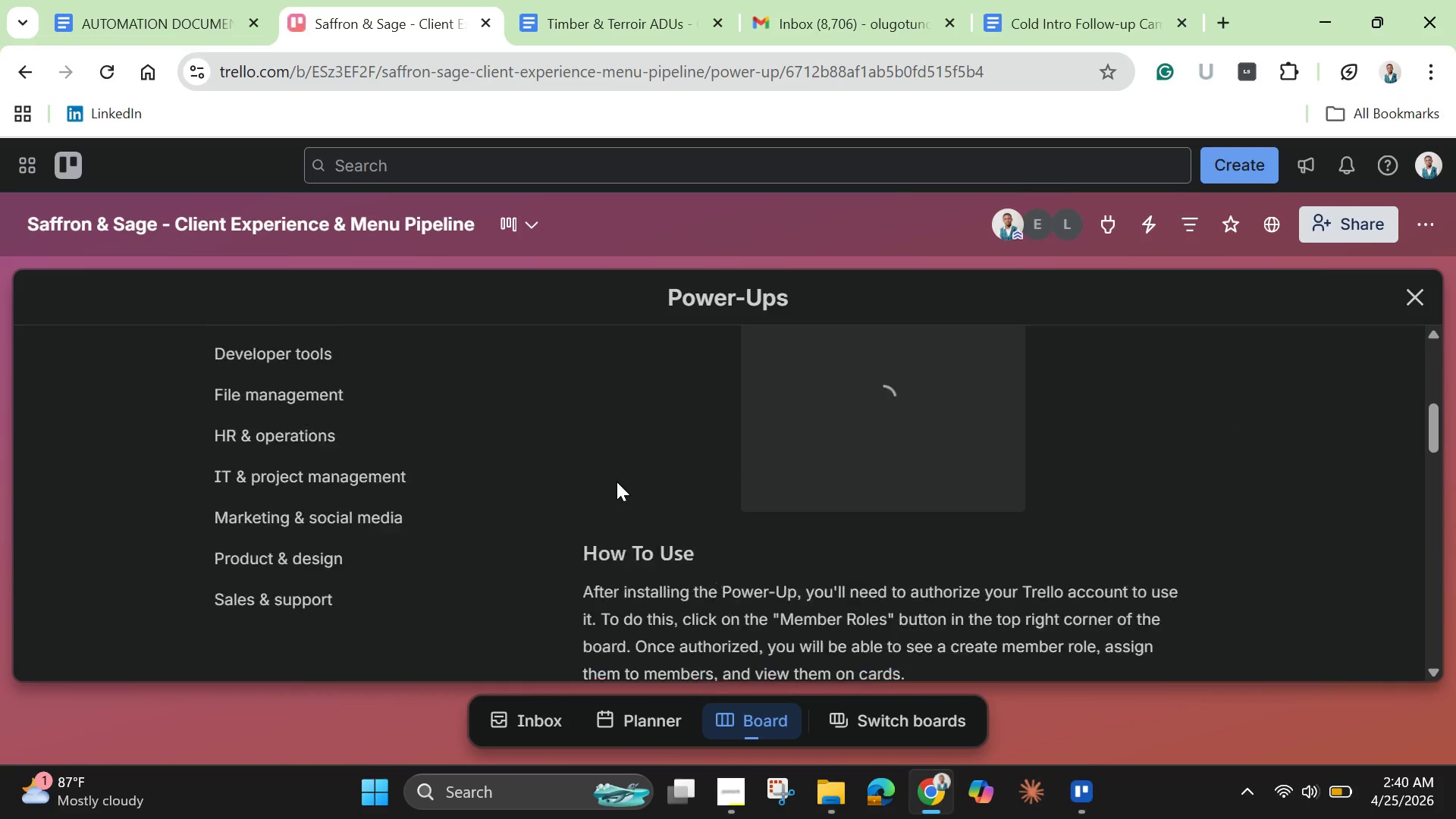 
scroll: coordinate [617, 482], scroll_direction: up, amount: 7.0
 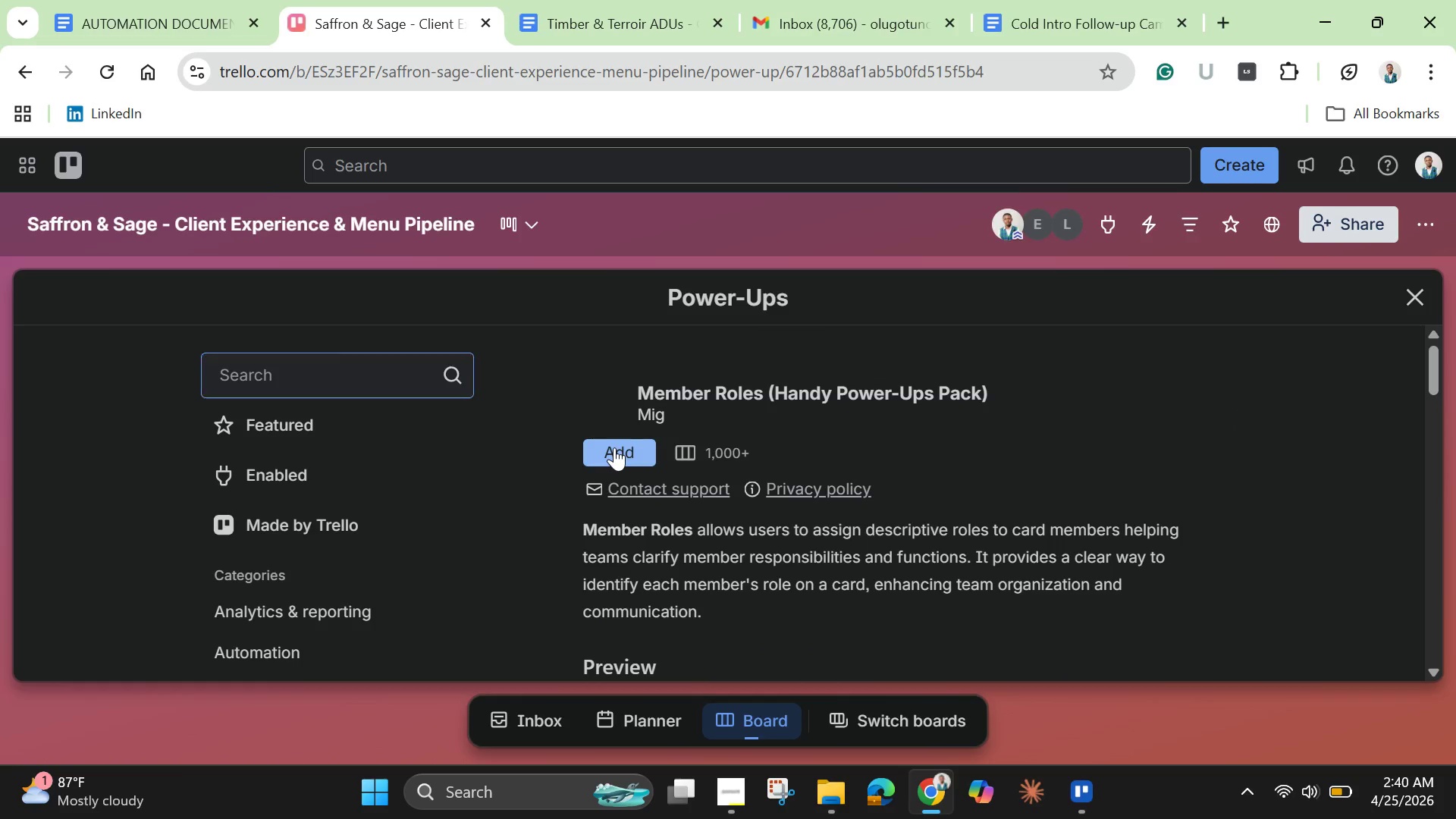 
left_click([614, 447])
 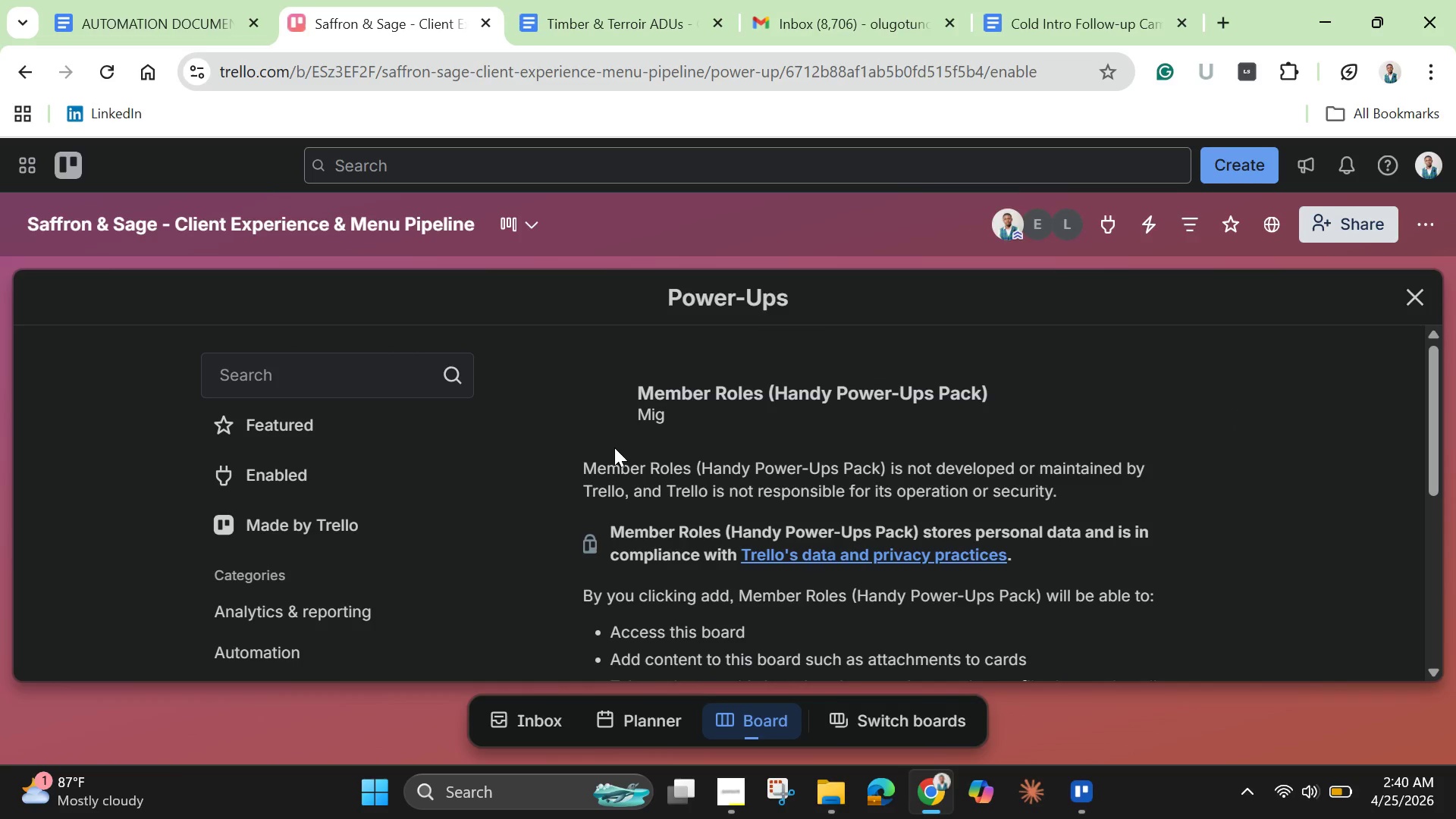 
scroll: coordinate [613, 450], scroll_direction: down, amount: 6.0
 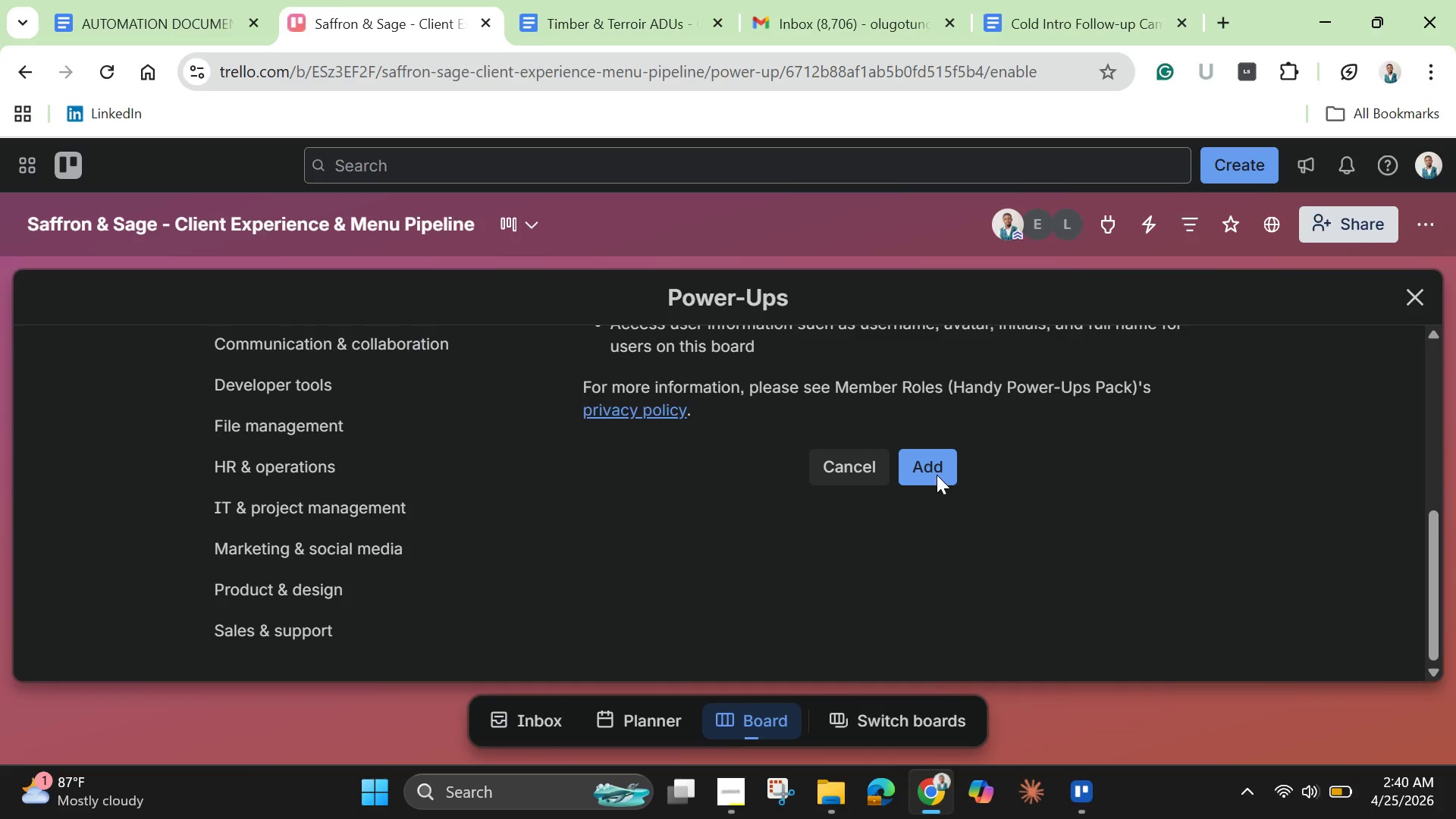 
left_click([937, 473])
 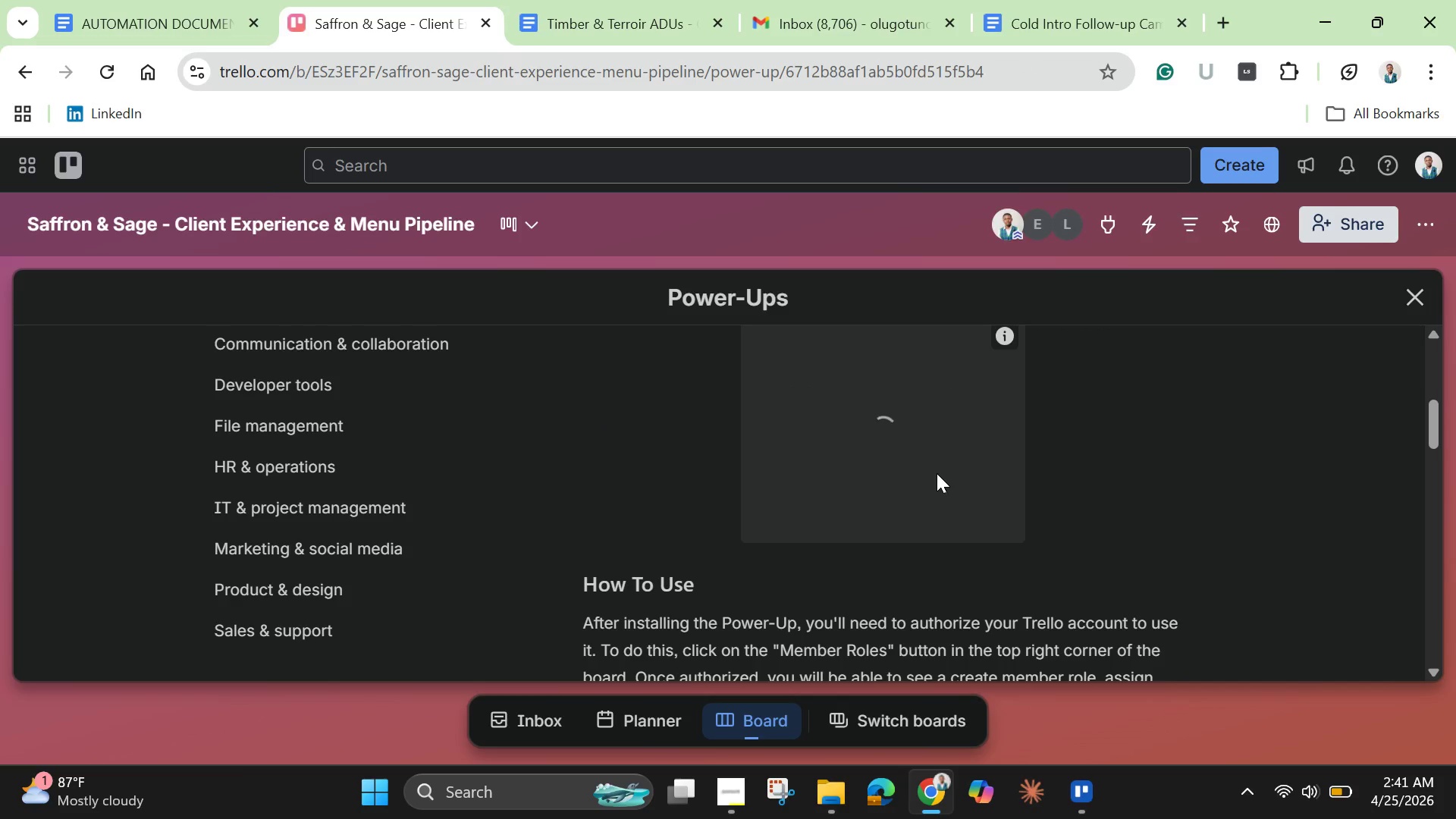 
scroll: coordinate [937, 475], scroll_direction: down, amount: 2.0
 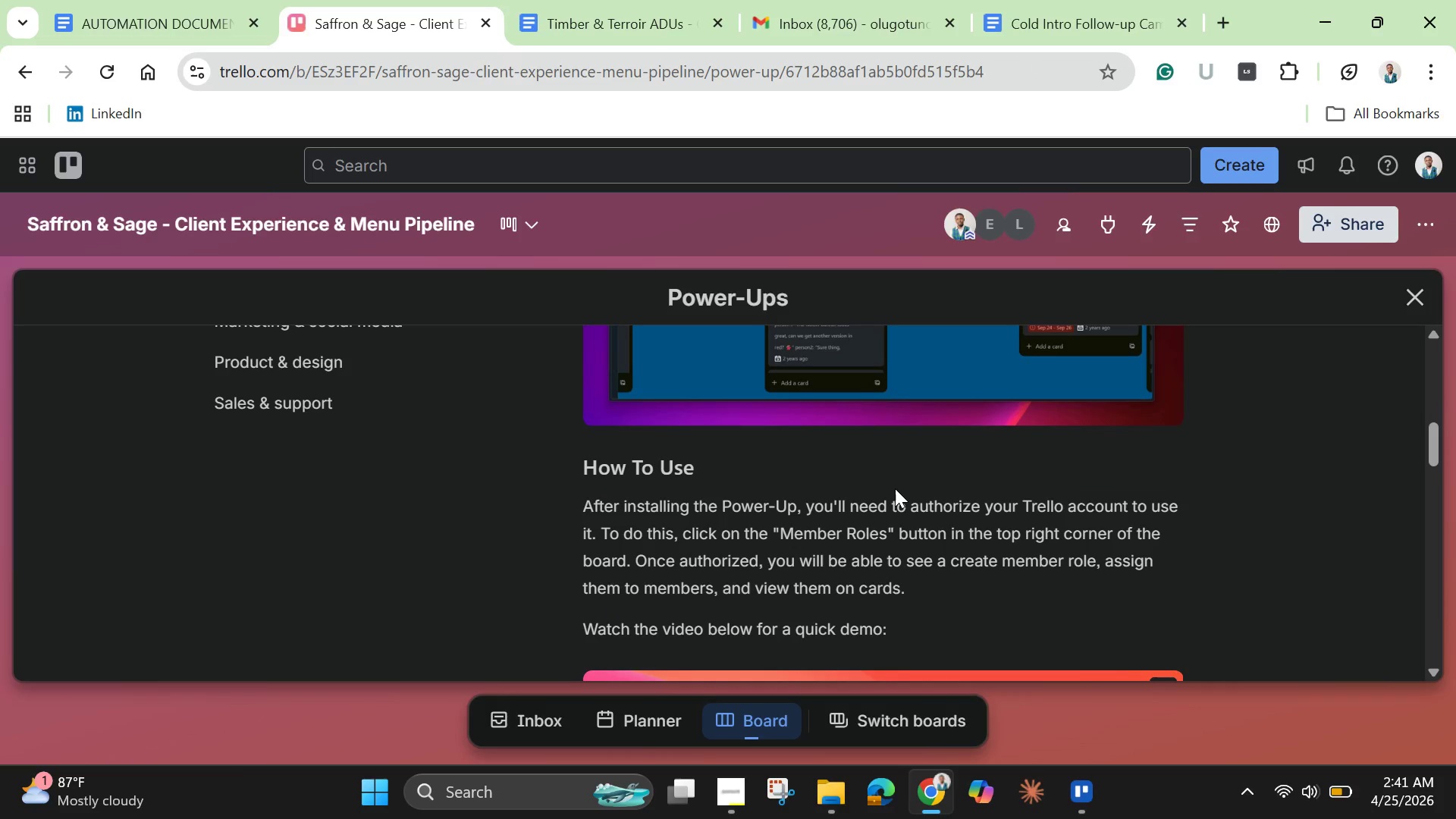 
scroll: coordinate [895, 488], scroll_direction: up, amount: 1.0
 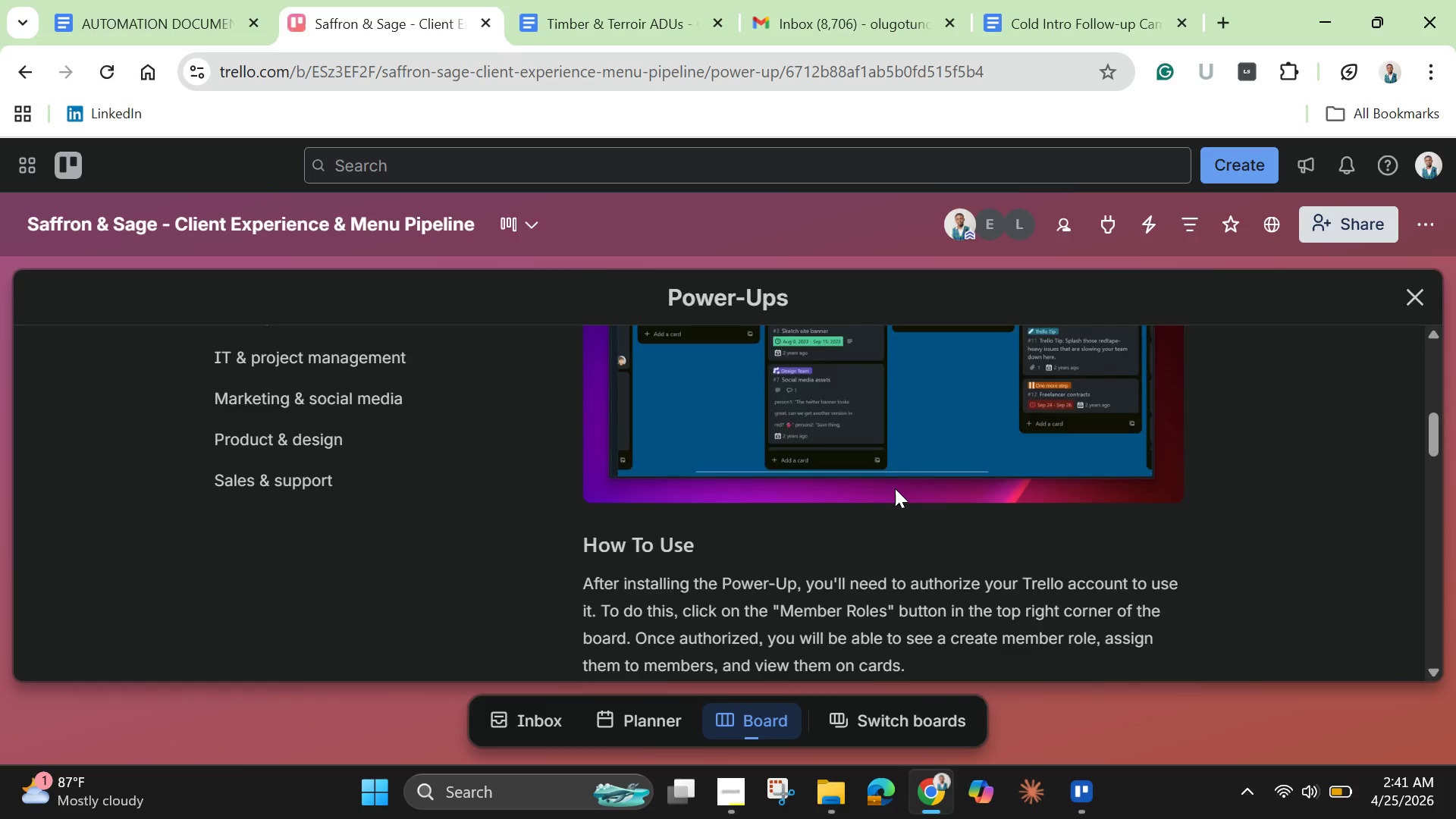 
scroll: coordinate [895, 488], scroll_direction: down, amount: 1.0
 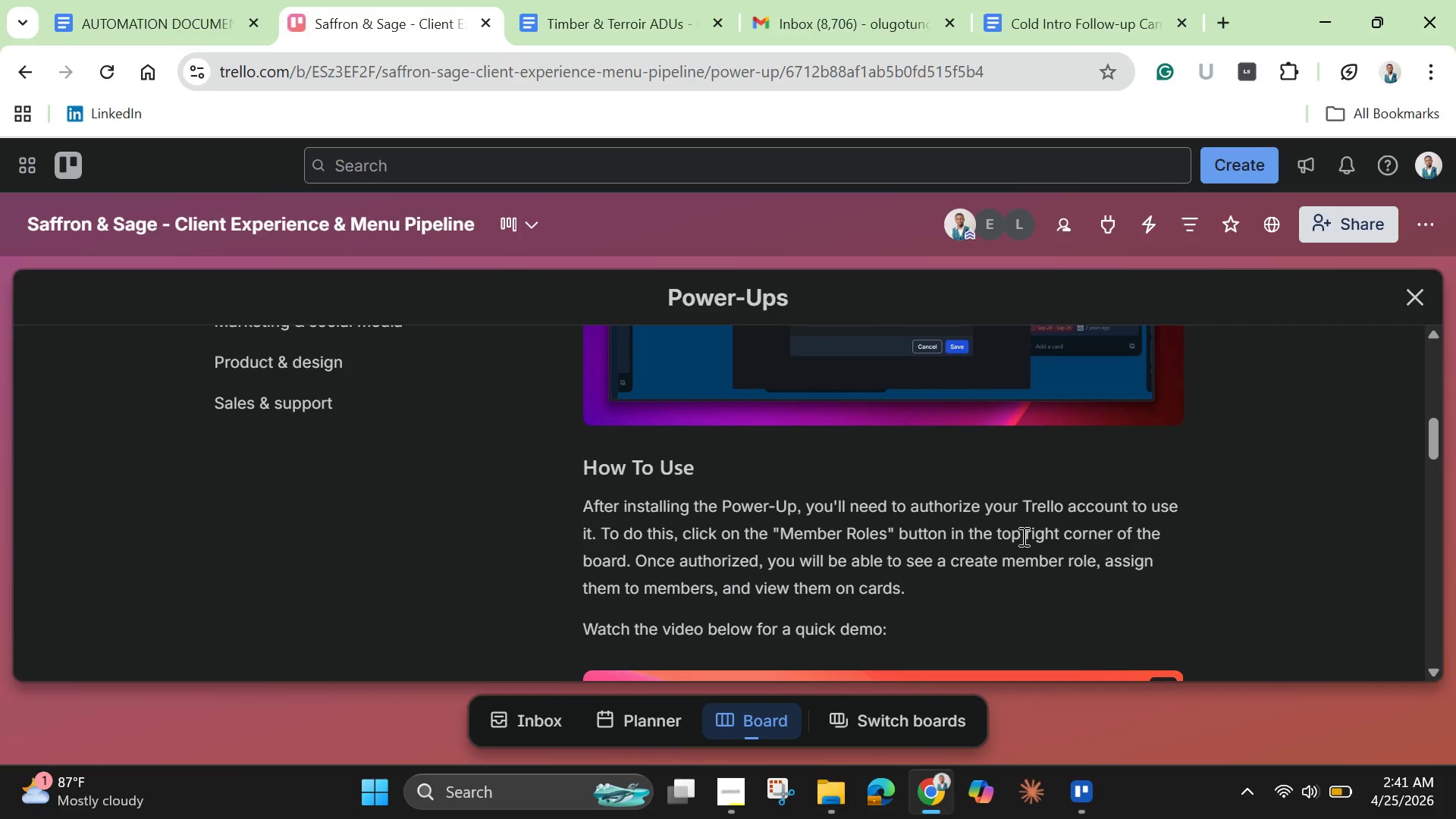 
wait(15.01)
 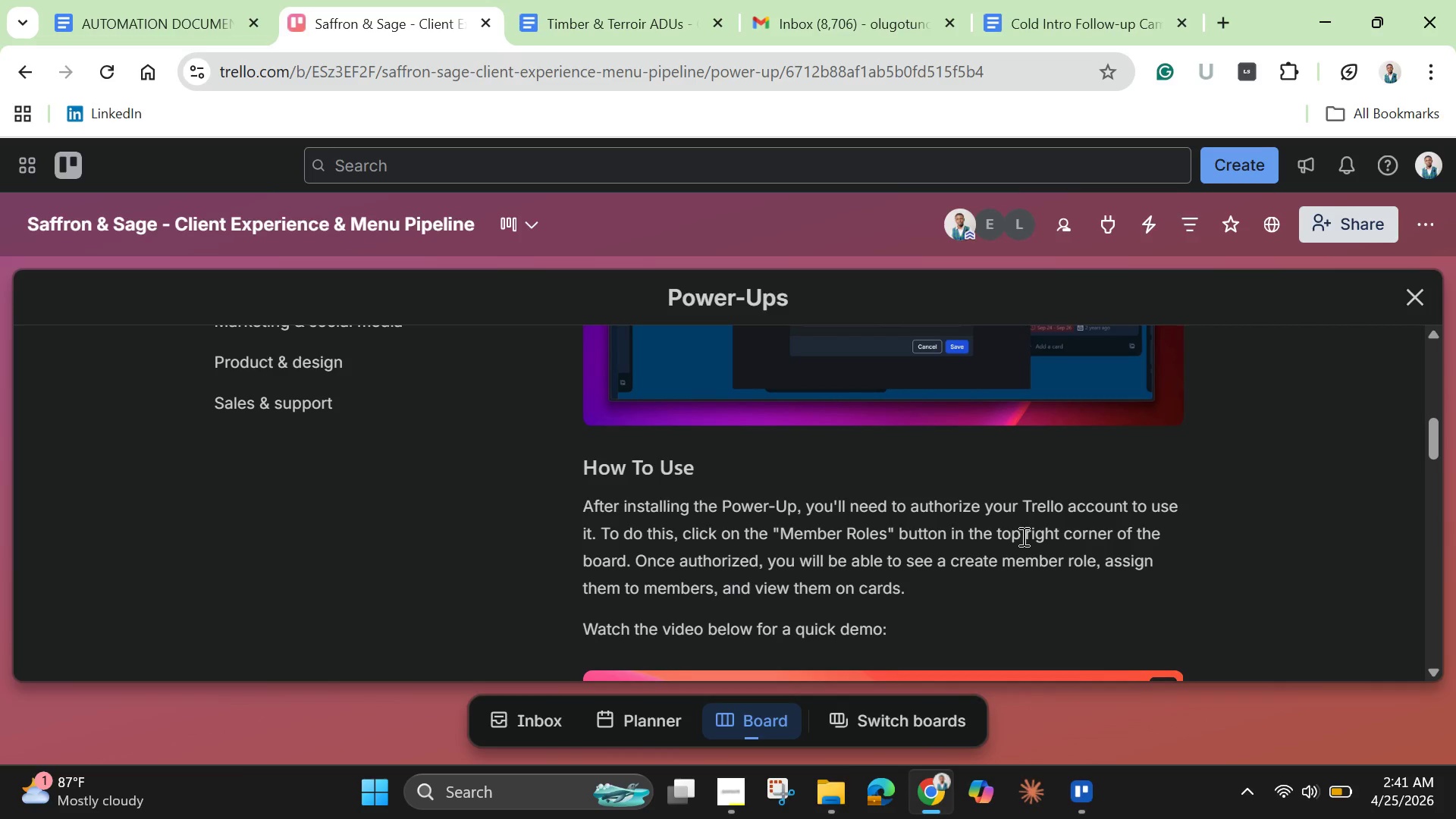 
scroll: coordinate [1060, 628], scroll_direction: down, amount: 2.0
 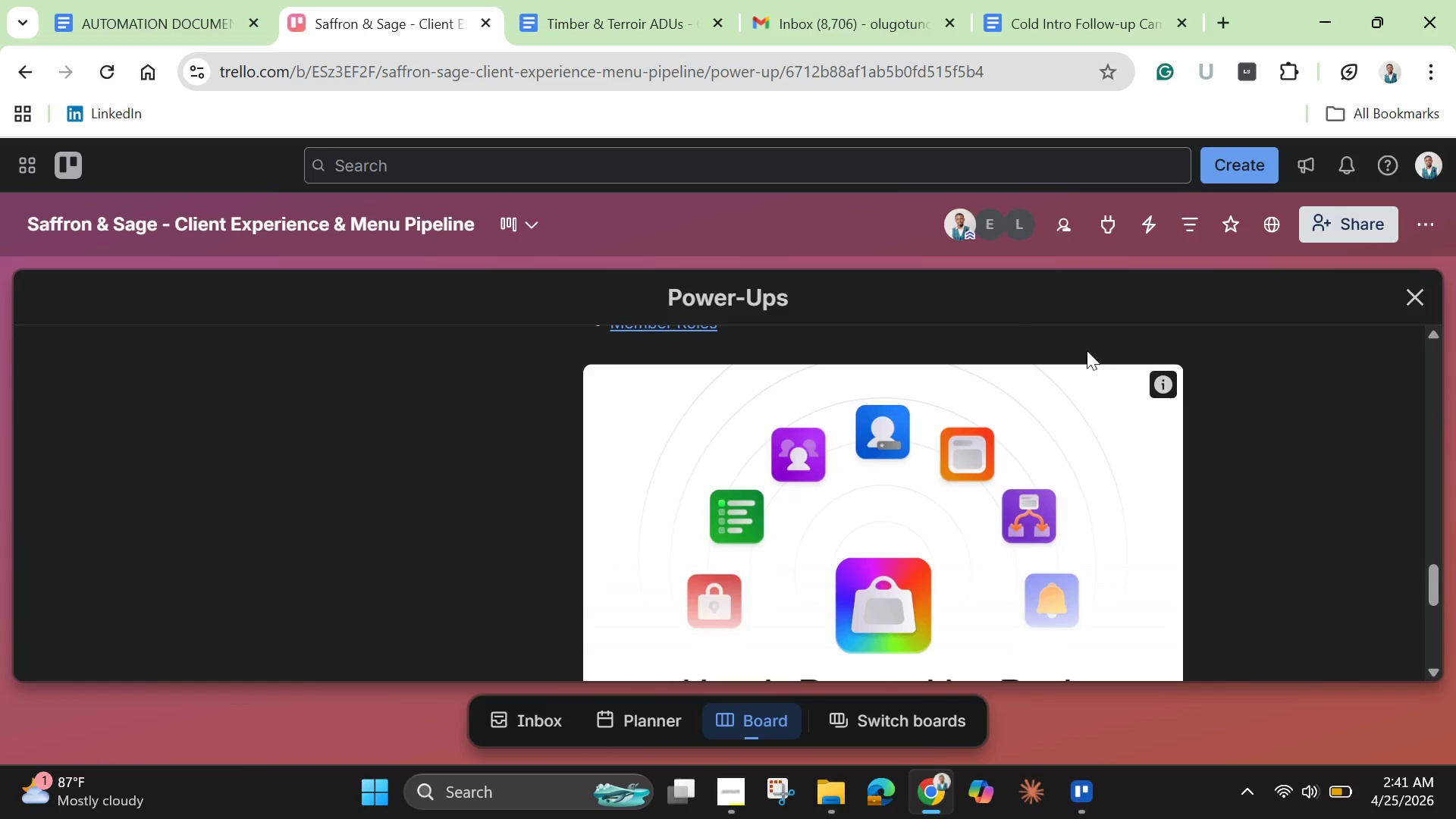 
mouse_move([1067, 231])
 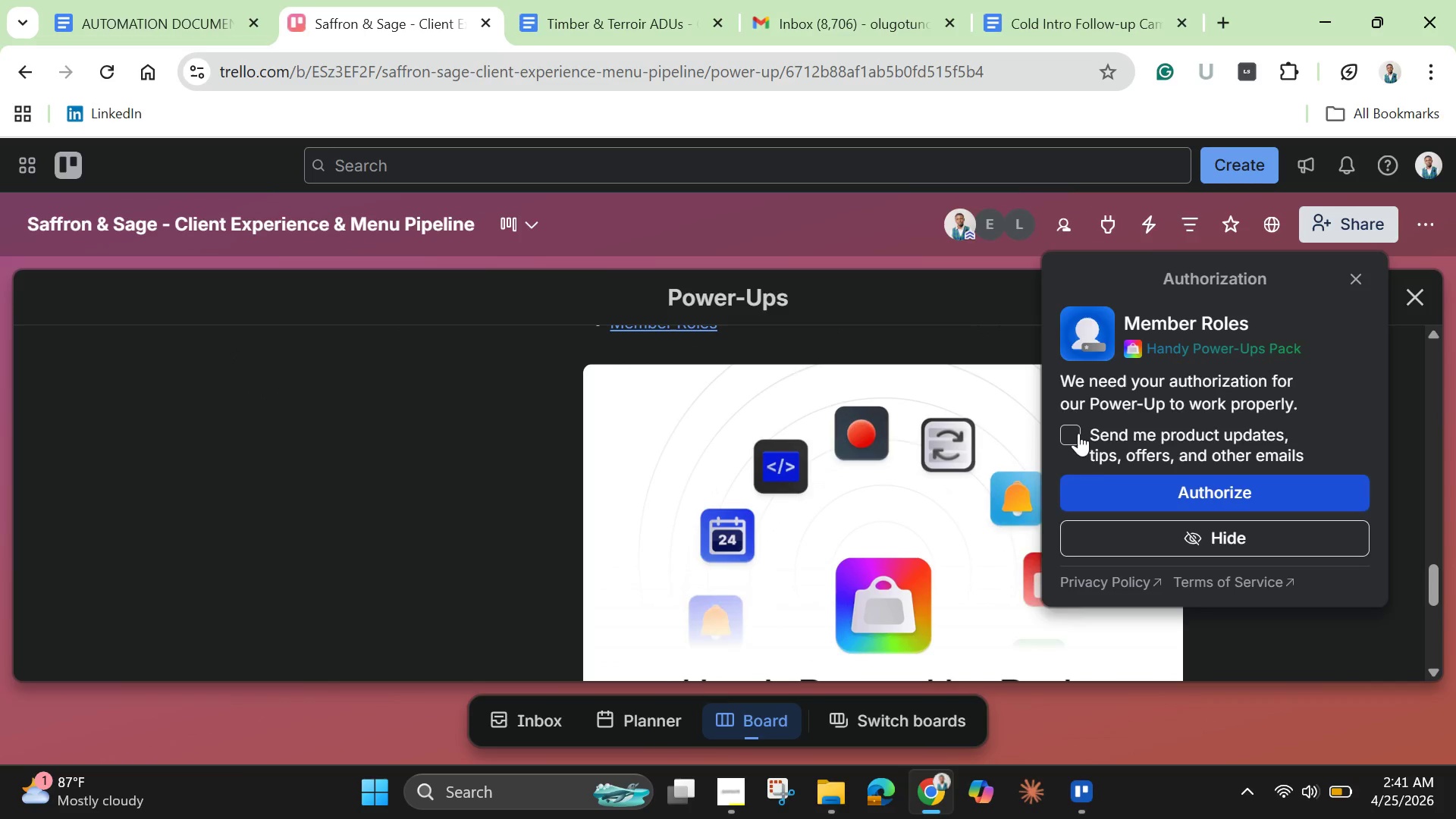 
left_click([1114, 492])
 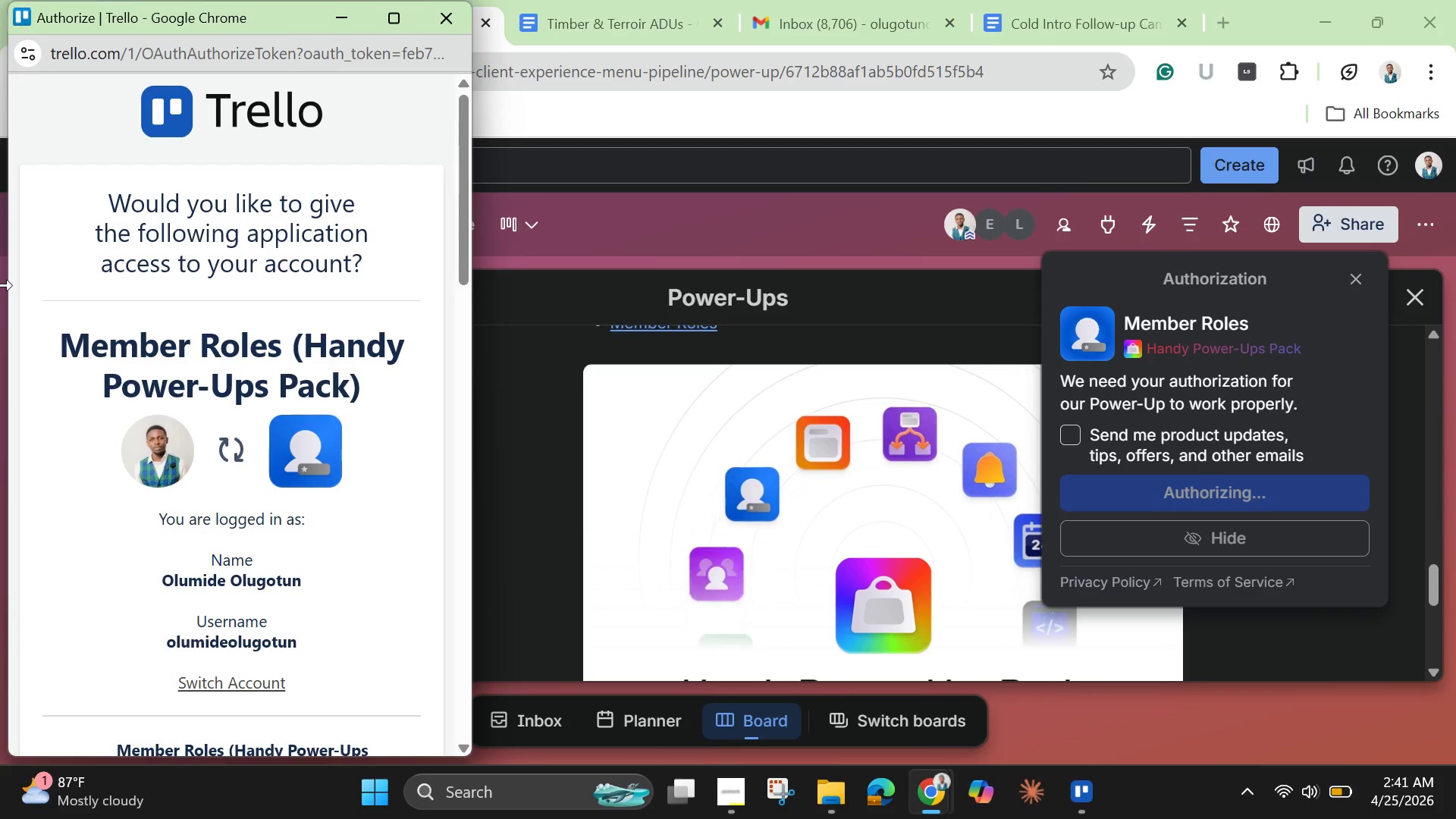 
scroll: coordinate [196, 602], scroll_direction: down, amount: 12.0
 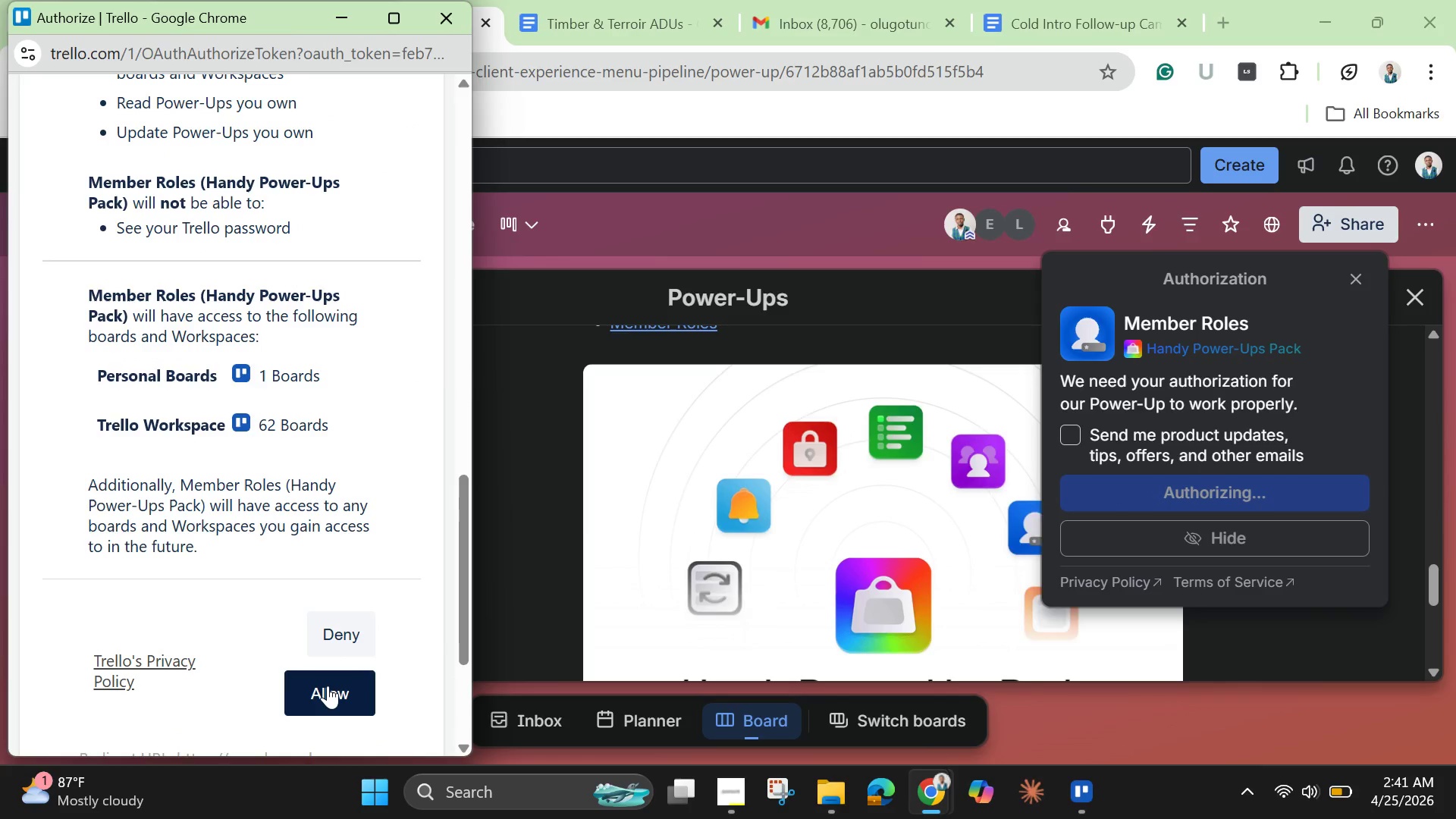 
left_click([328, 686])
 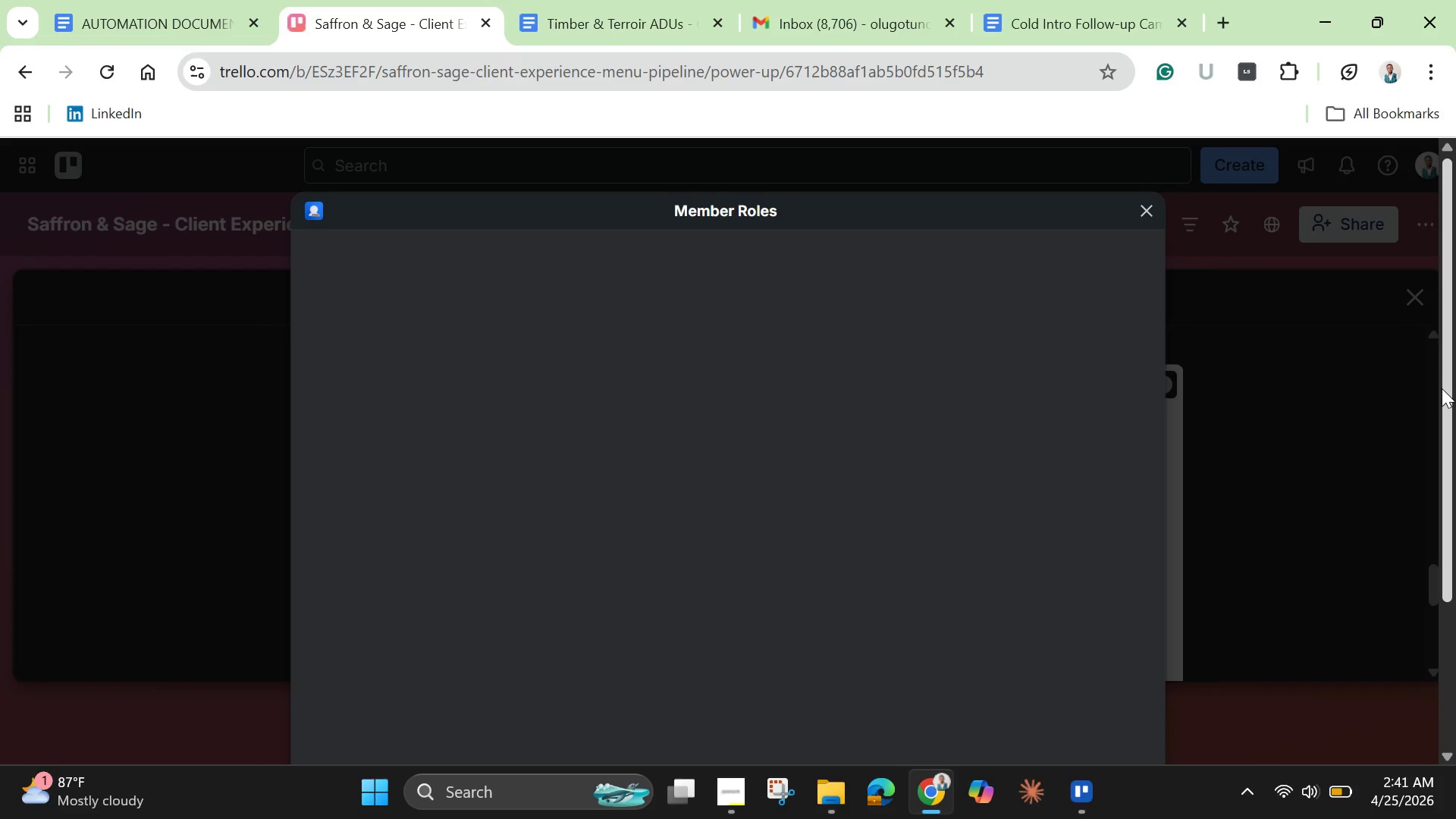 
wait(10.52)
 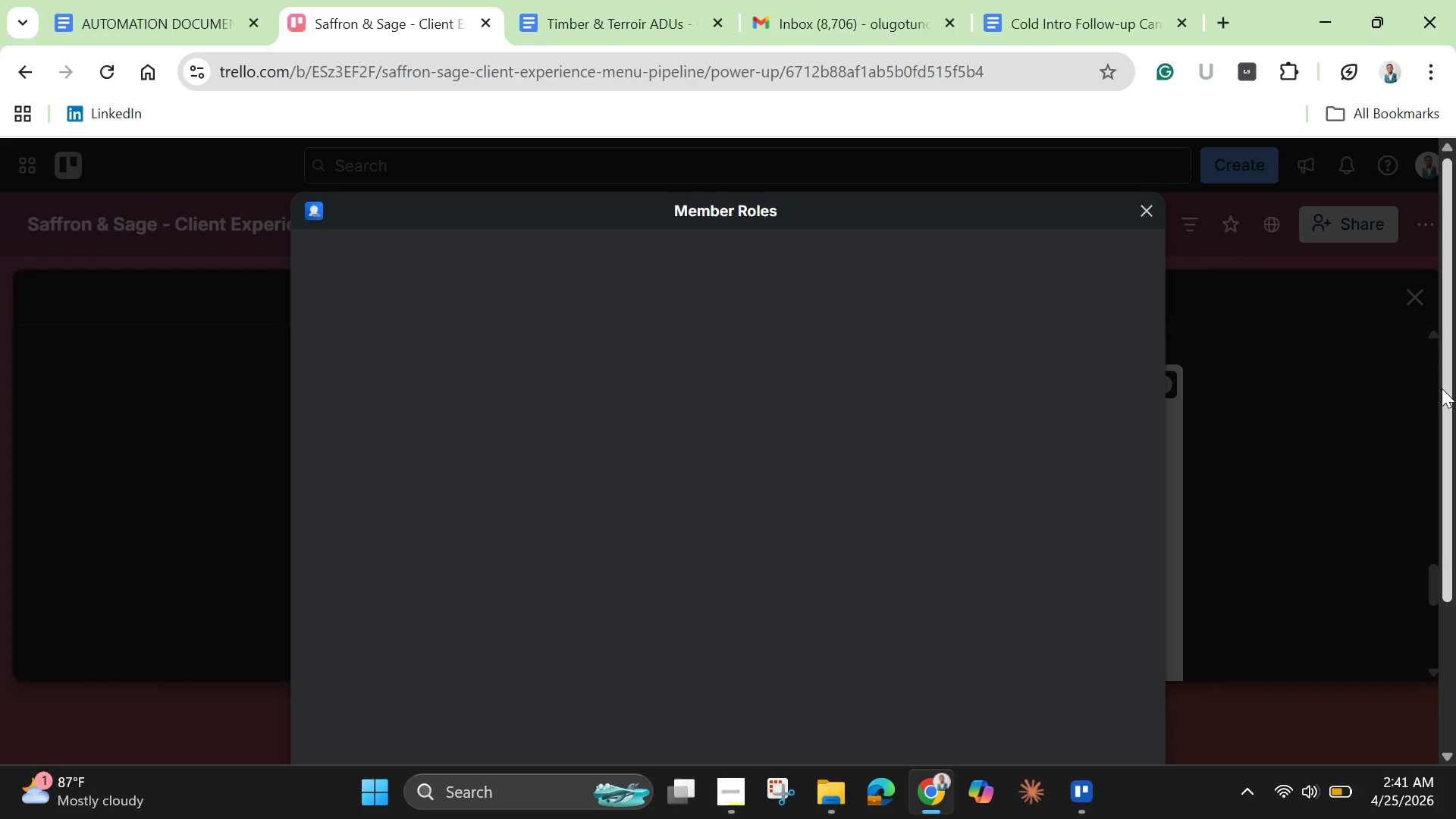 
left_click([1065, 284])
 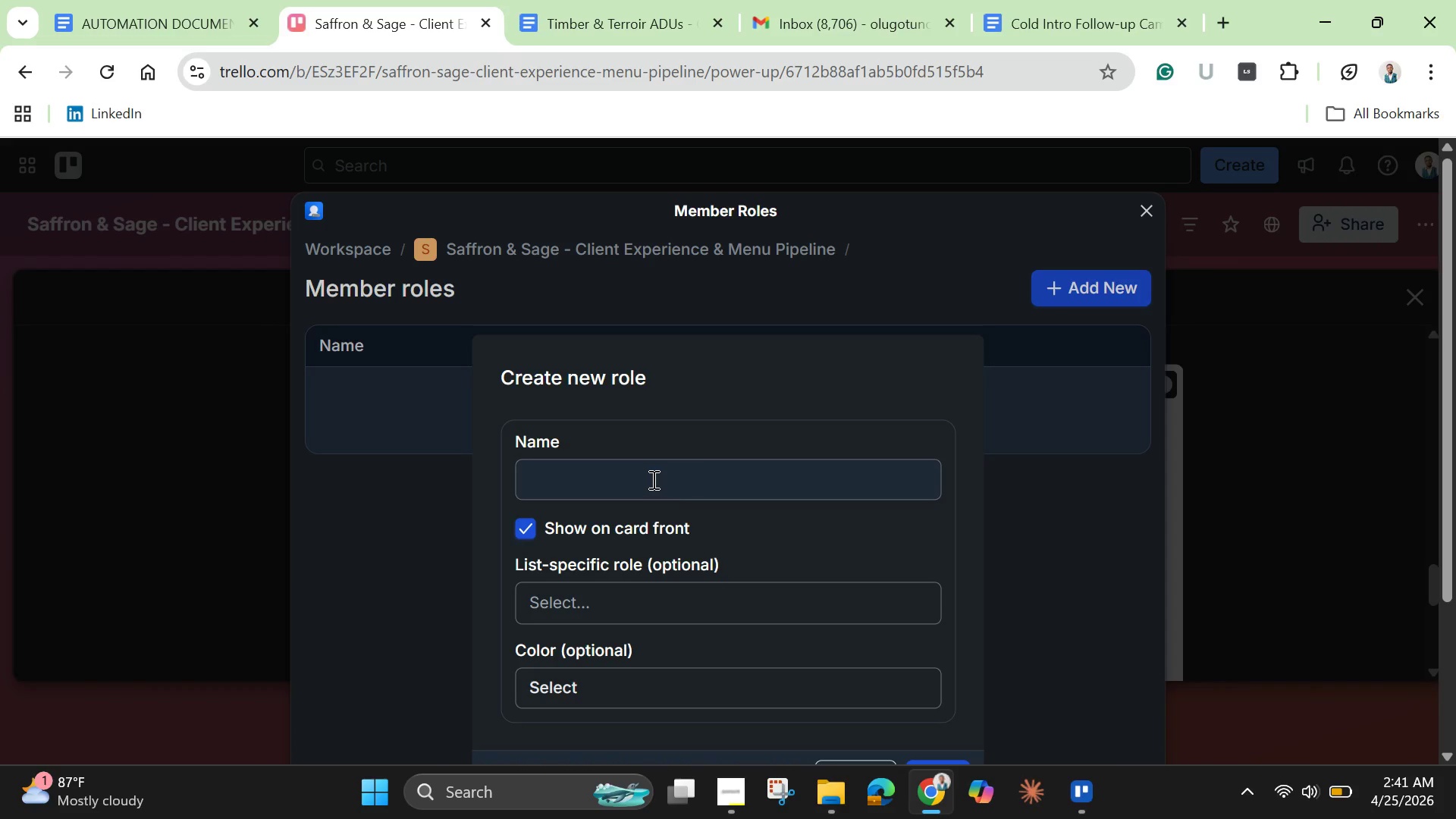 
left_click([652, 479])
 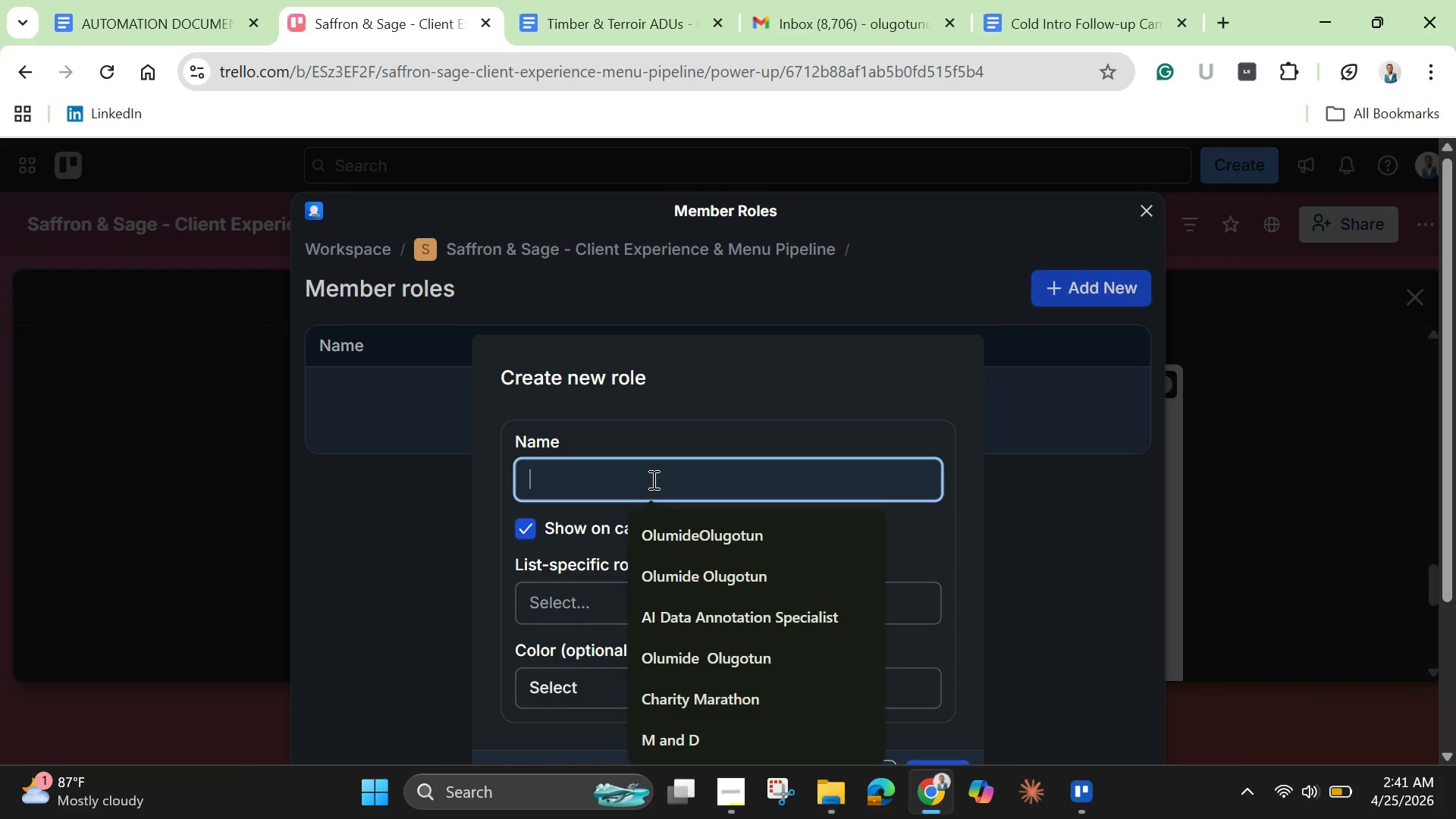 
wait(8.64)
 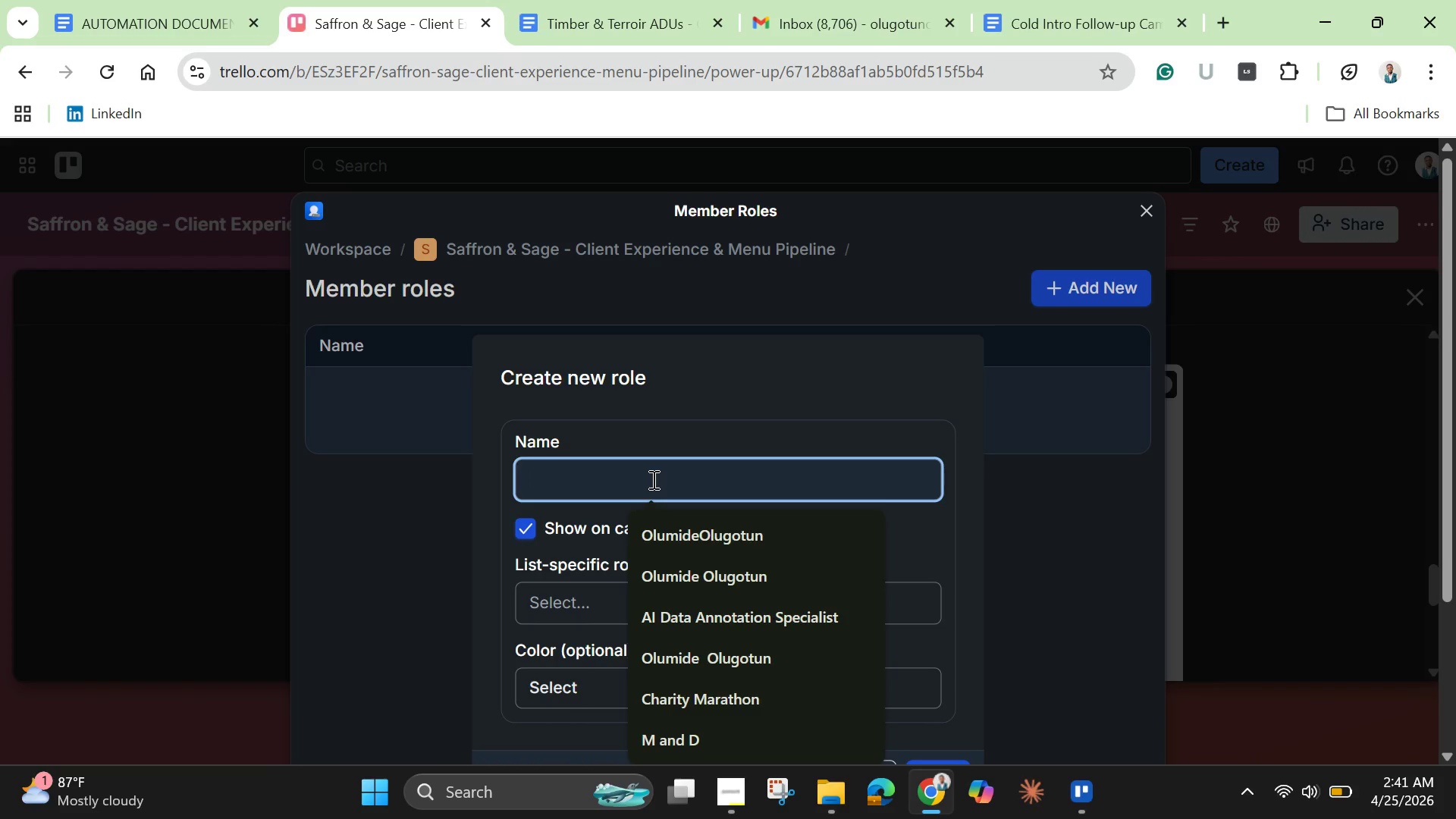 
type(Lead Chef)
 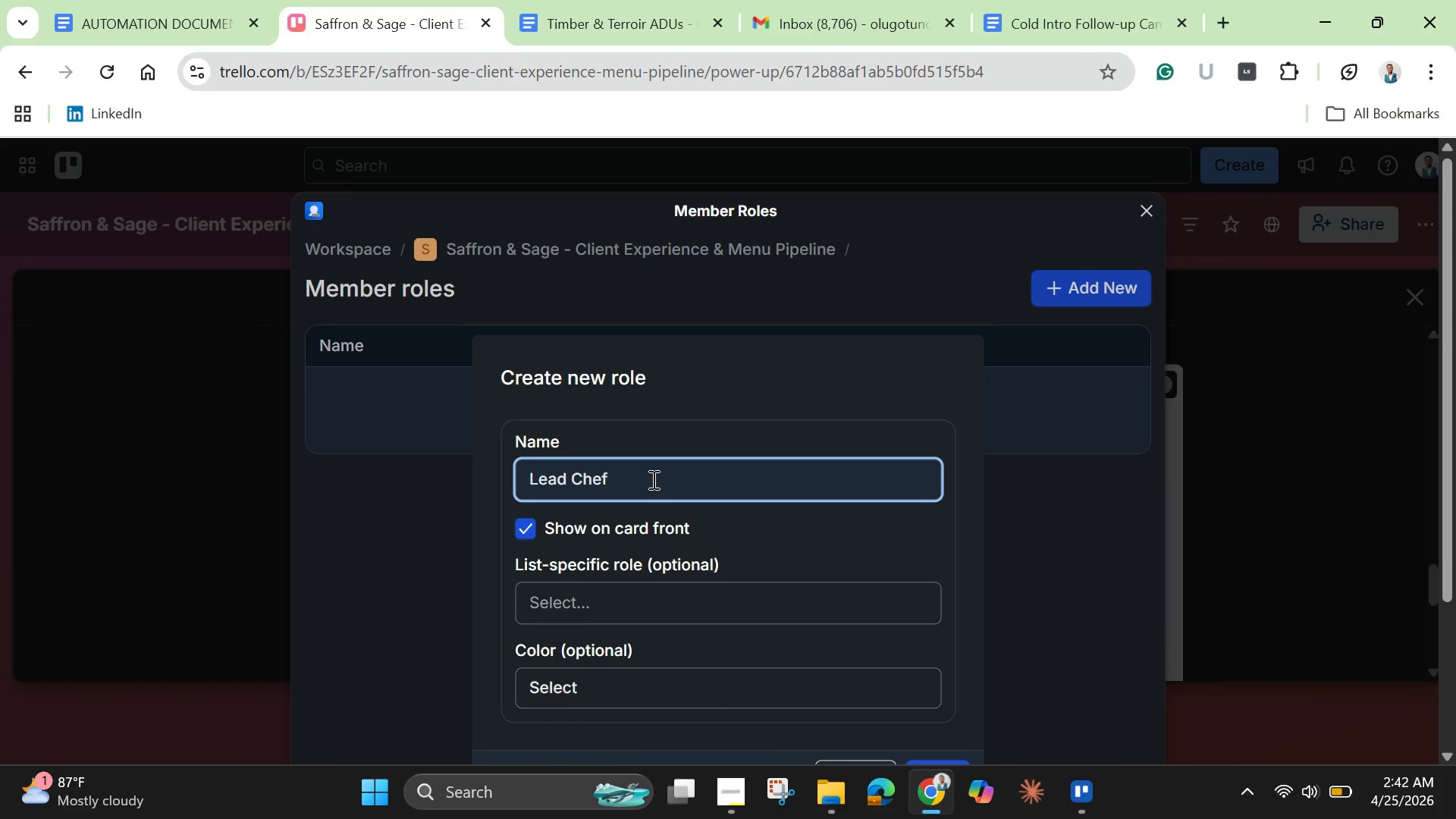 
left_click([679, 601])
 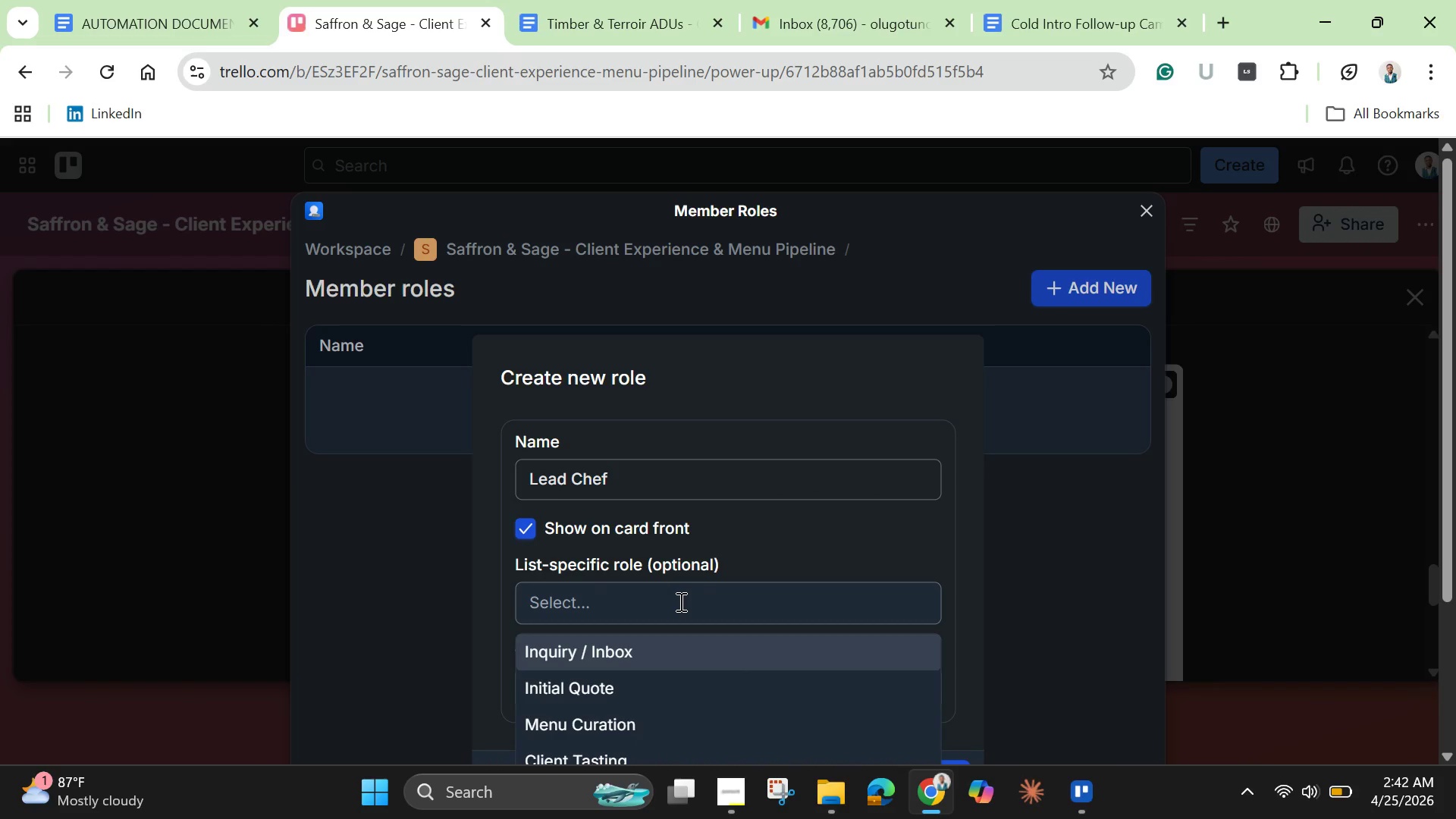 
left_click([679, 601])
 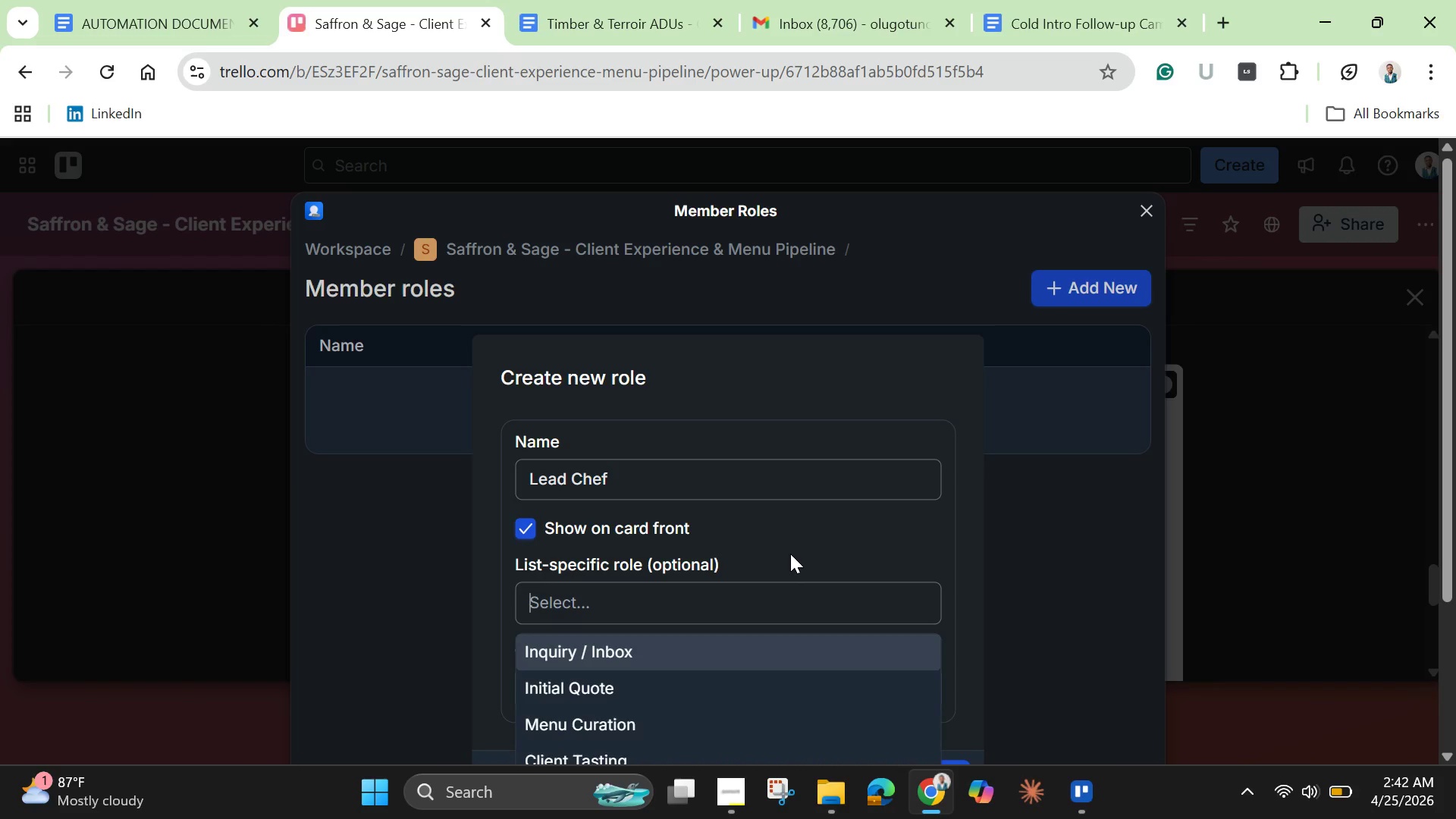 
left_click([790, 554])
 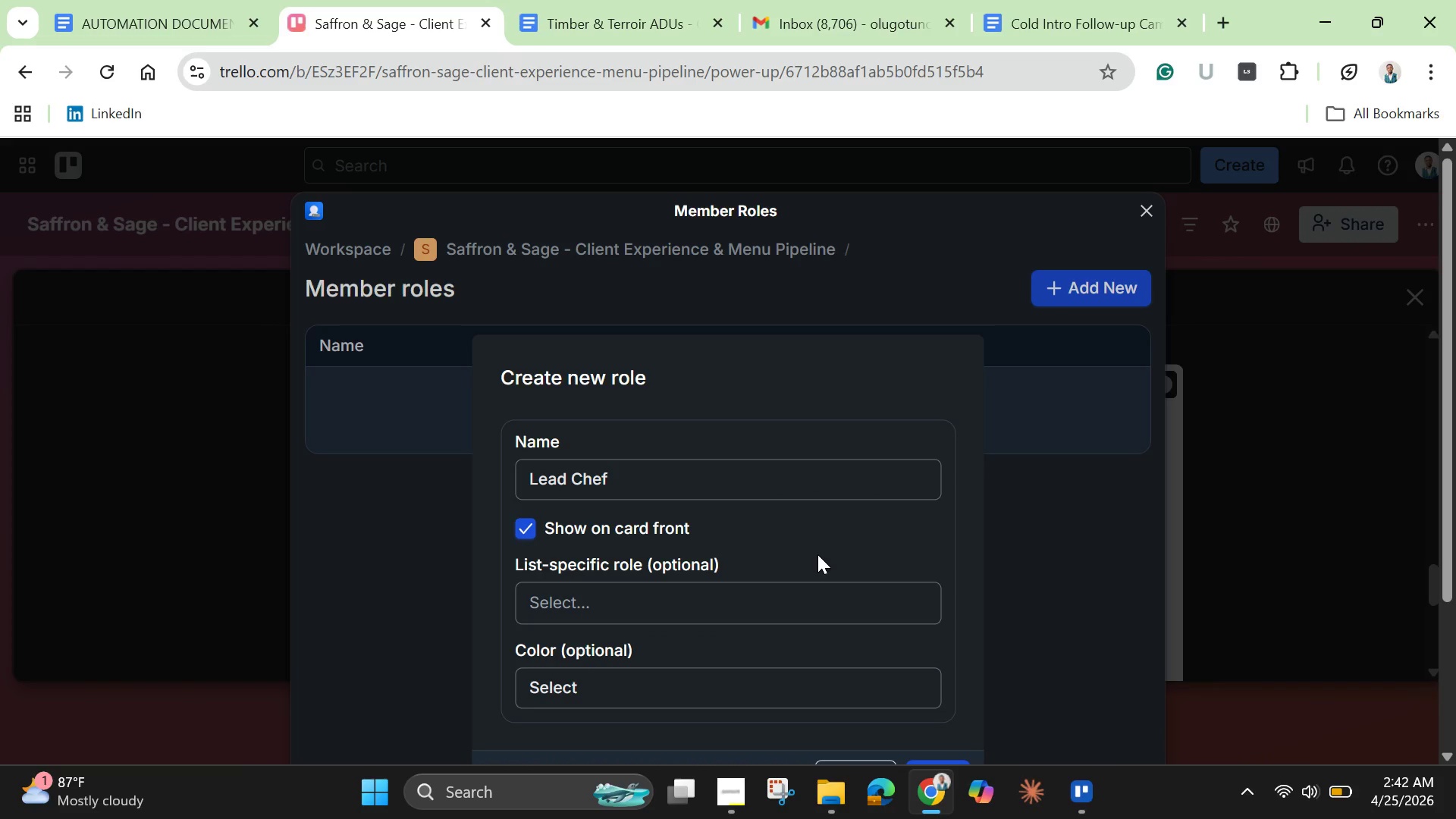 
scroll: coordinate [817, 562], scroll_direction: down, amount: 2.0
 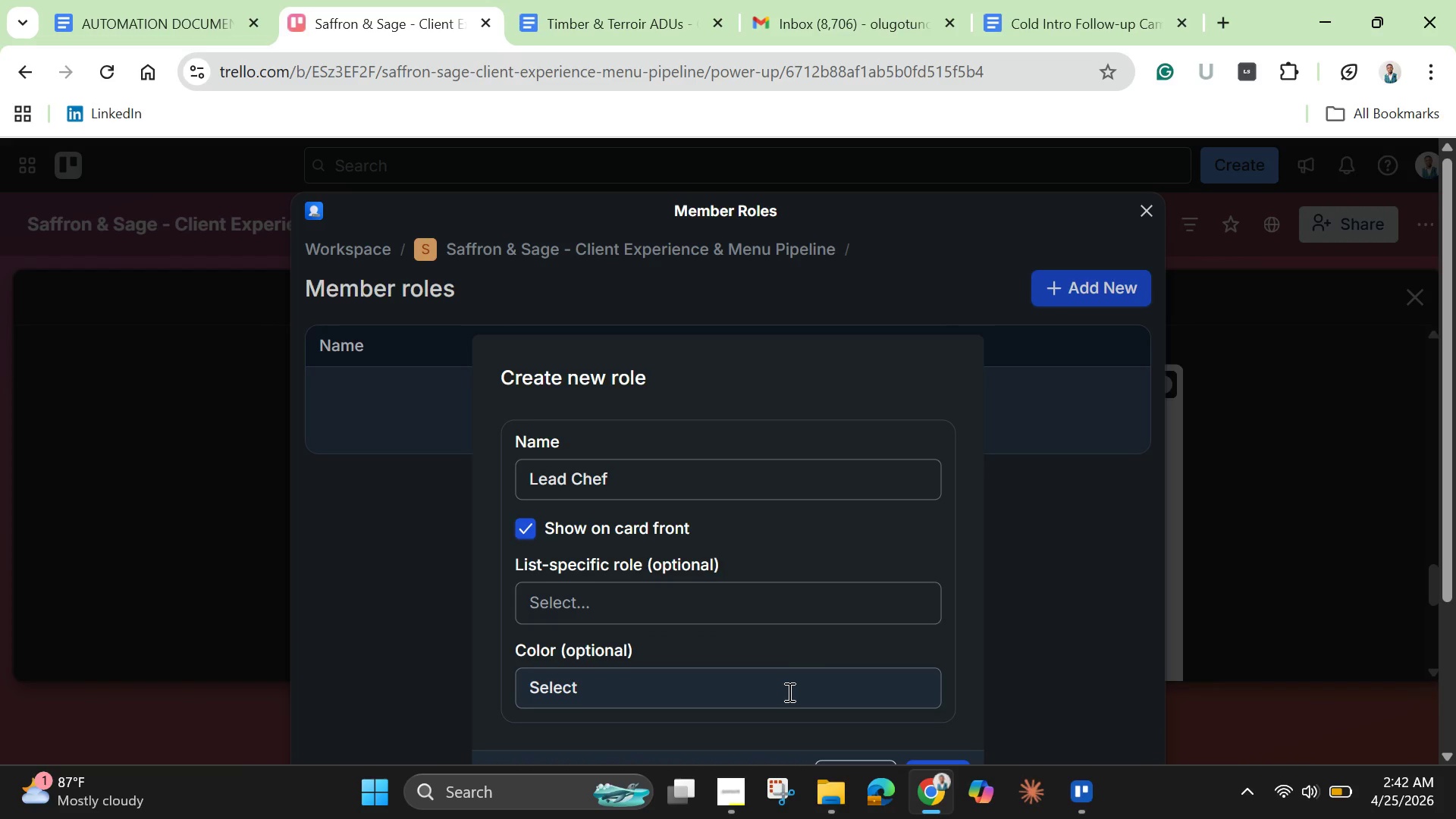 
left_click([788, 692])
 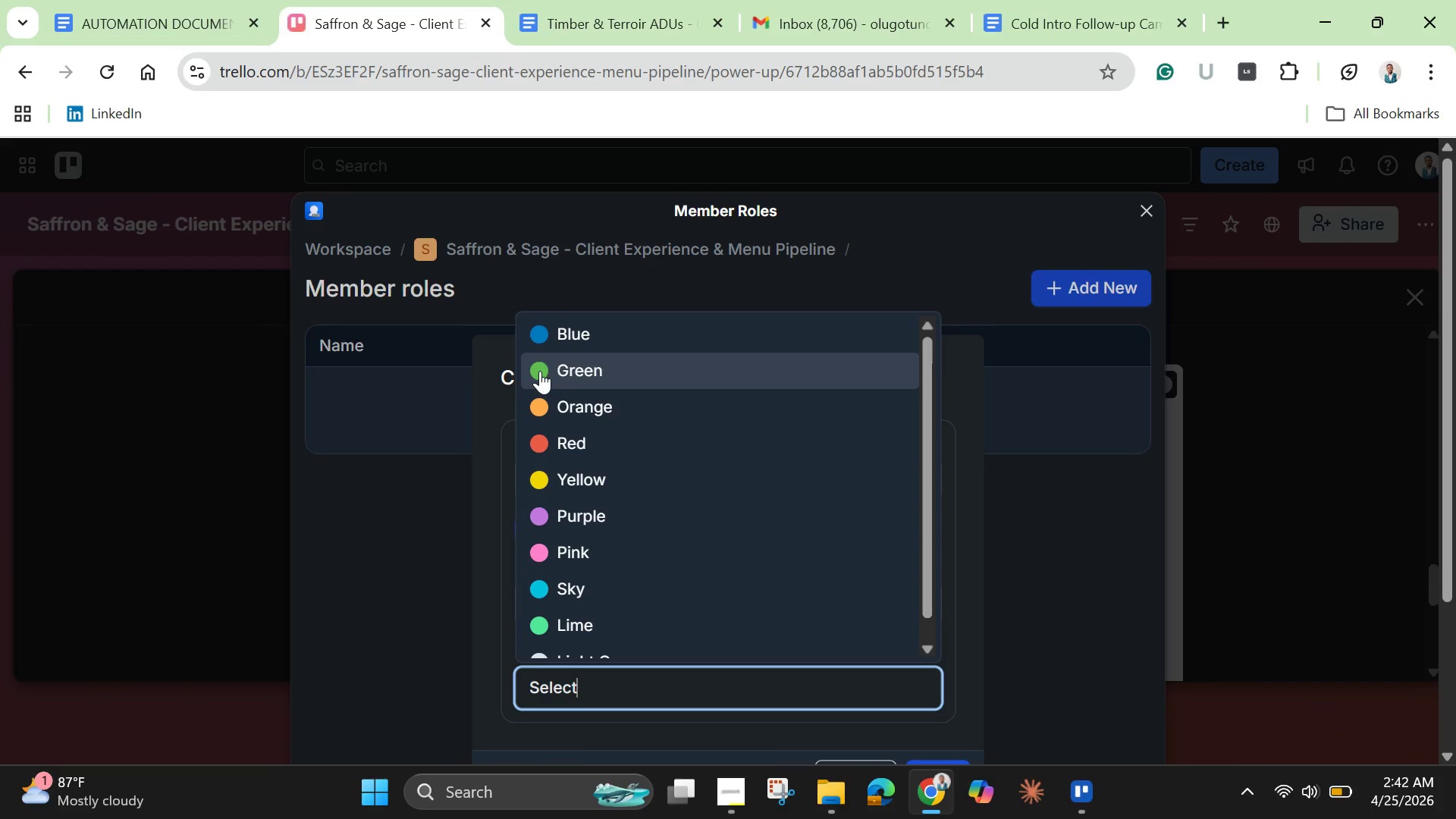 
left_click([545, 372])
 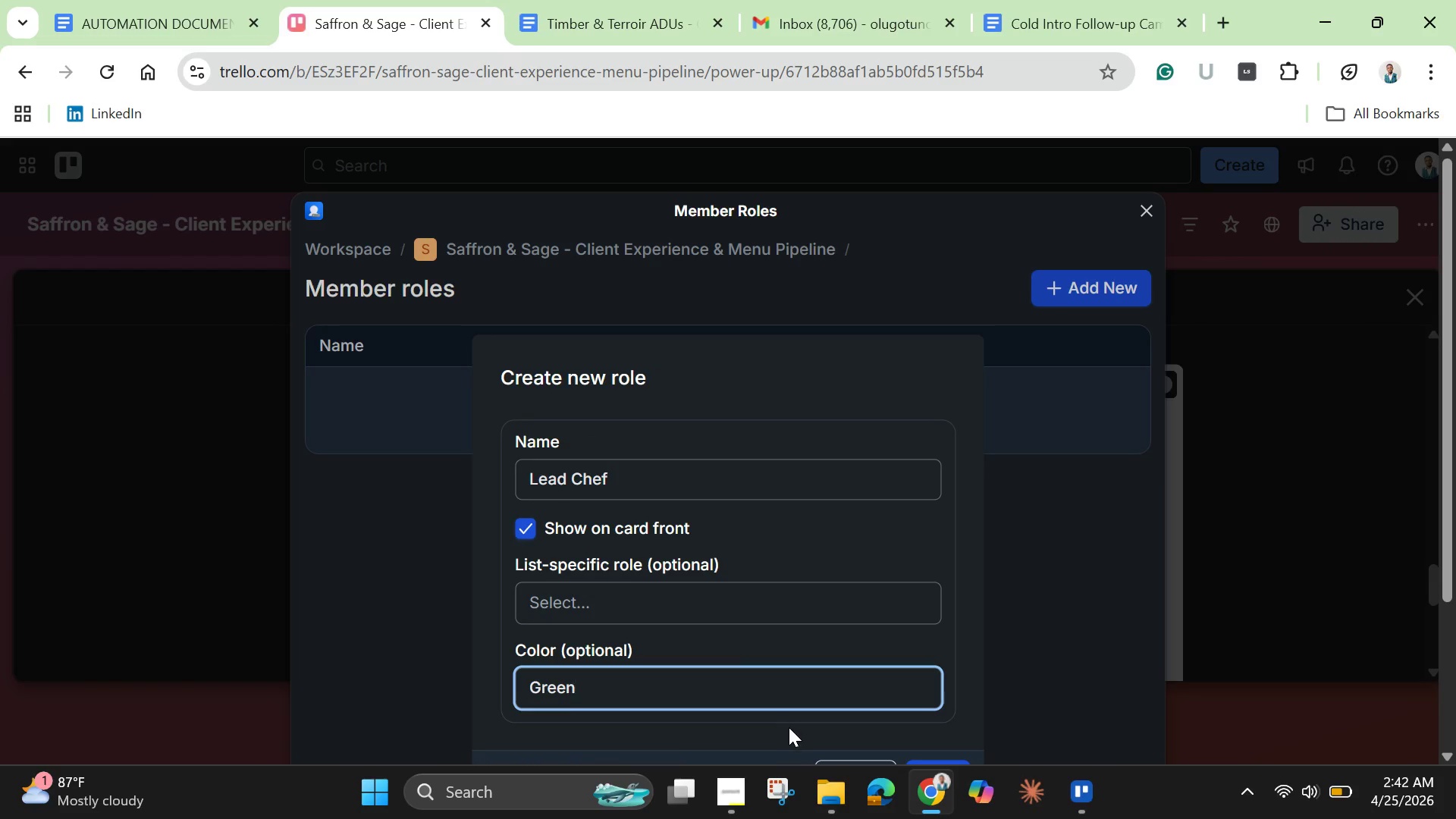 
scroll: coordinate [928, 633], scroll_direction: down, amount: 9.0
 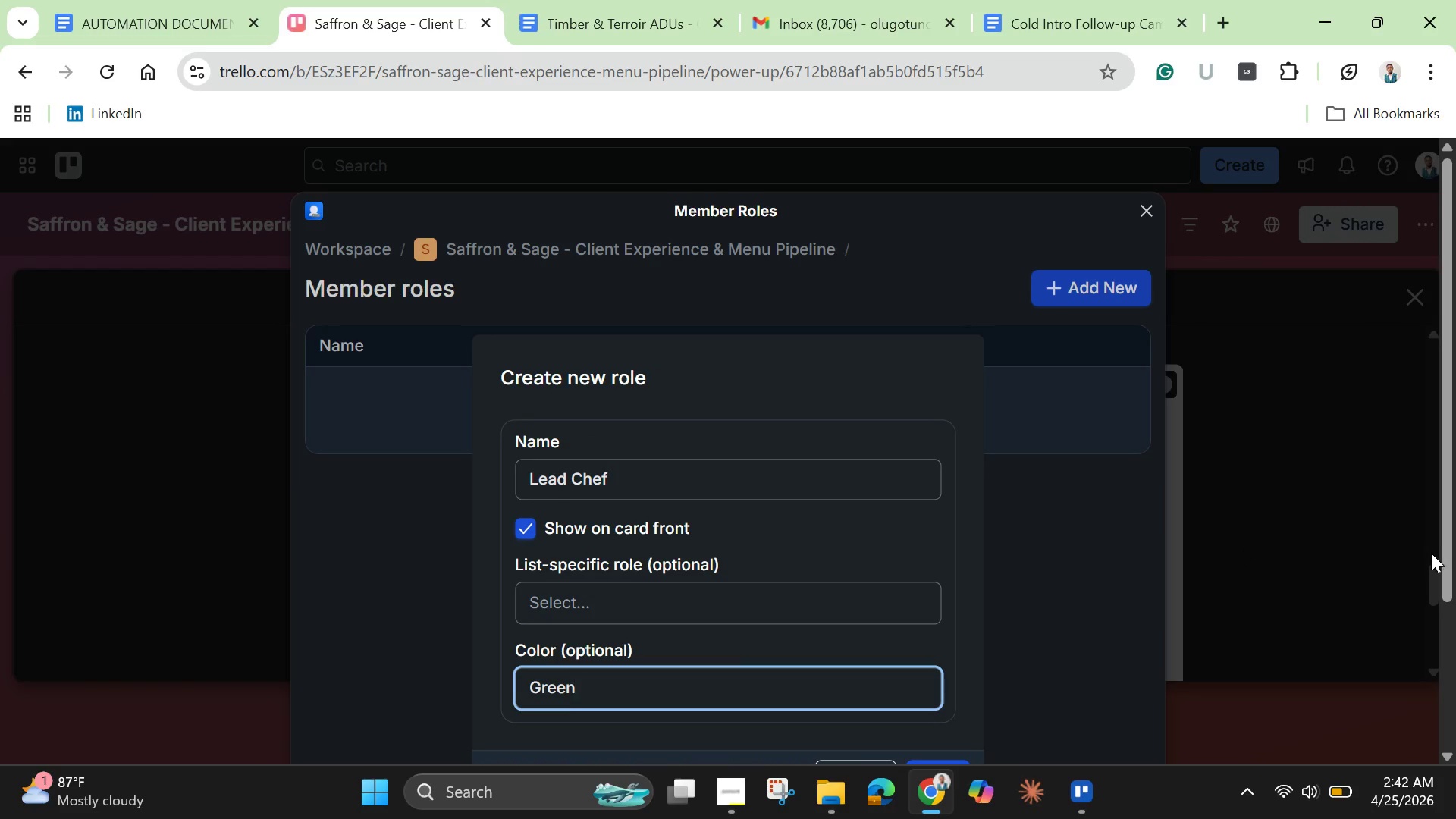 
left_click_drag(start_coordinate=[1432, 577], to_coordinate=[1444, 618])
 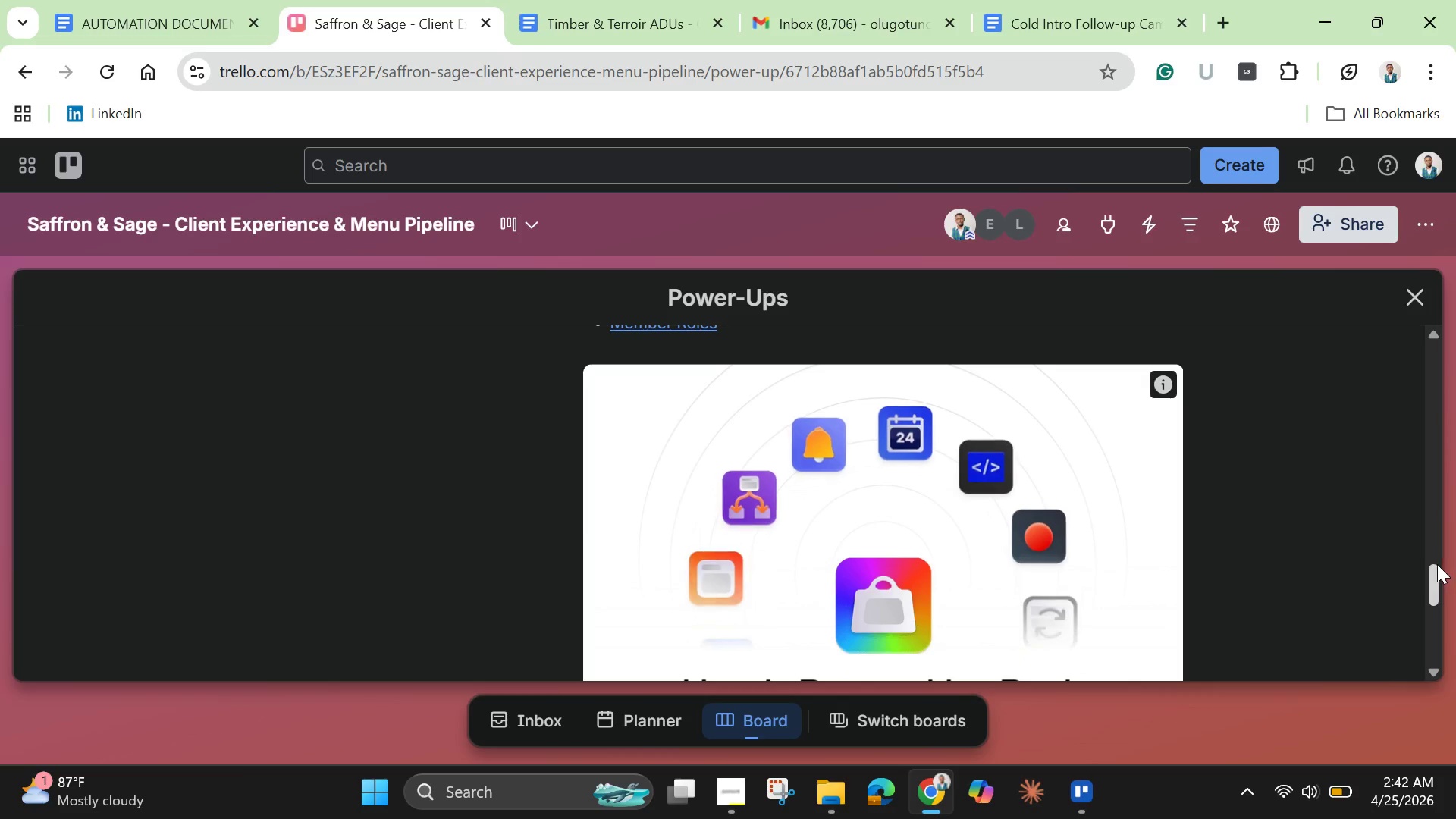 
left_click_drag(start_coordinate=[1437, 564], to_coordinate=[1441, 647])
 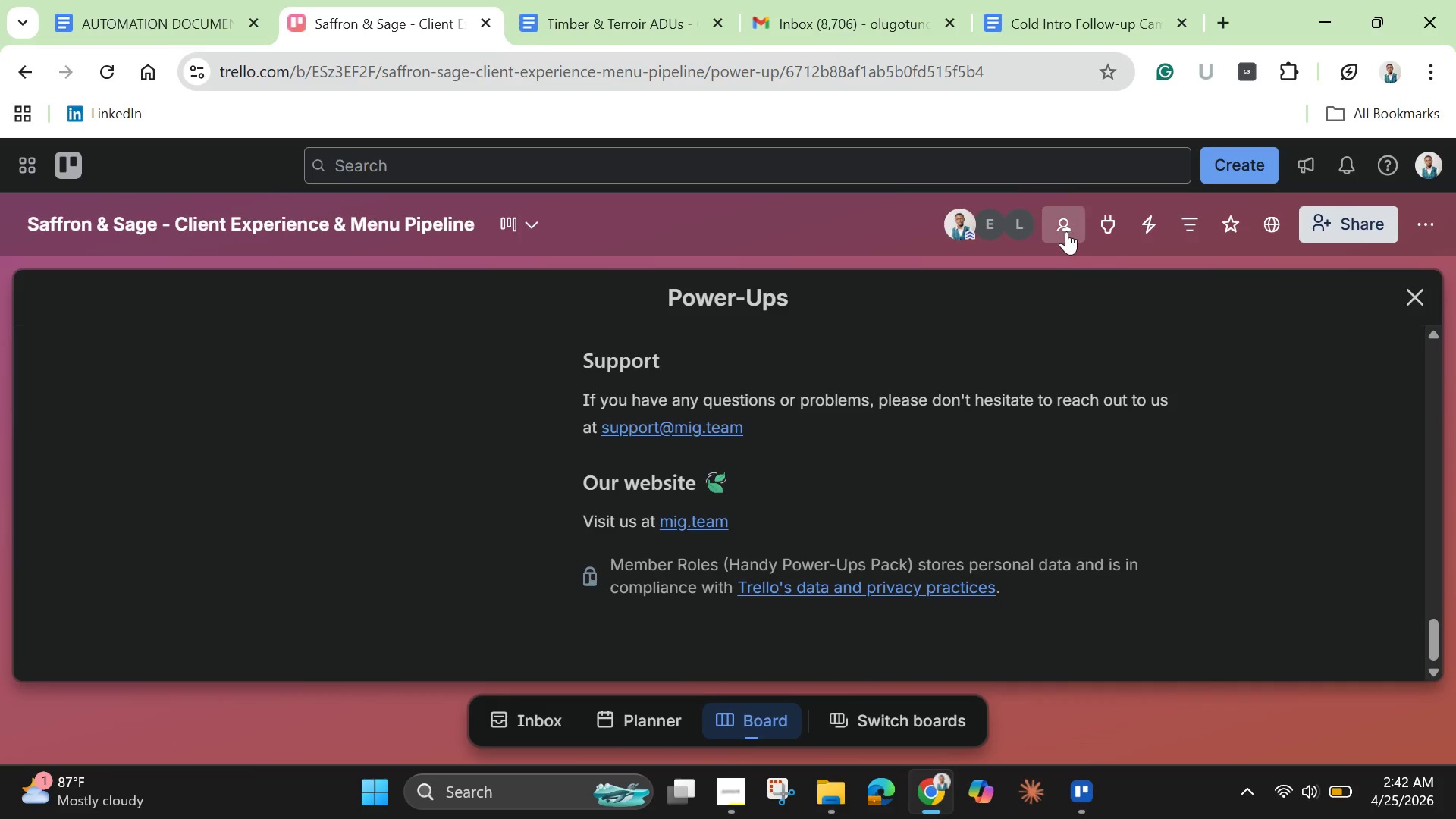 
left_click([1066, 231])
 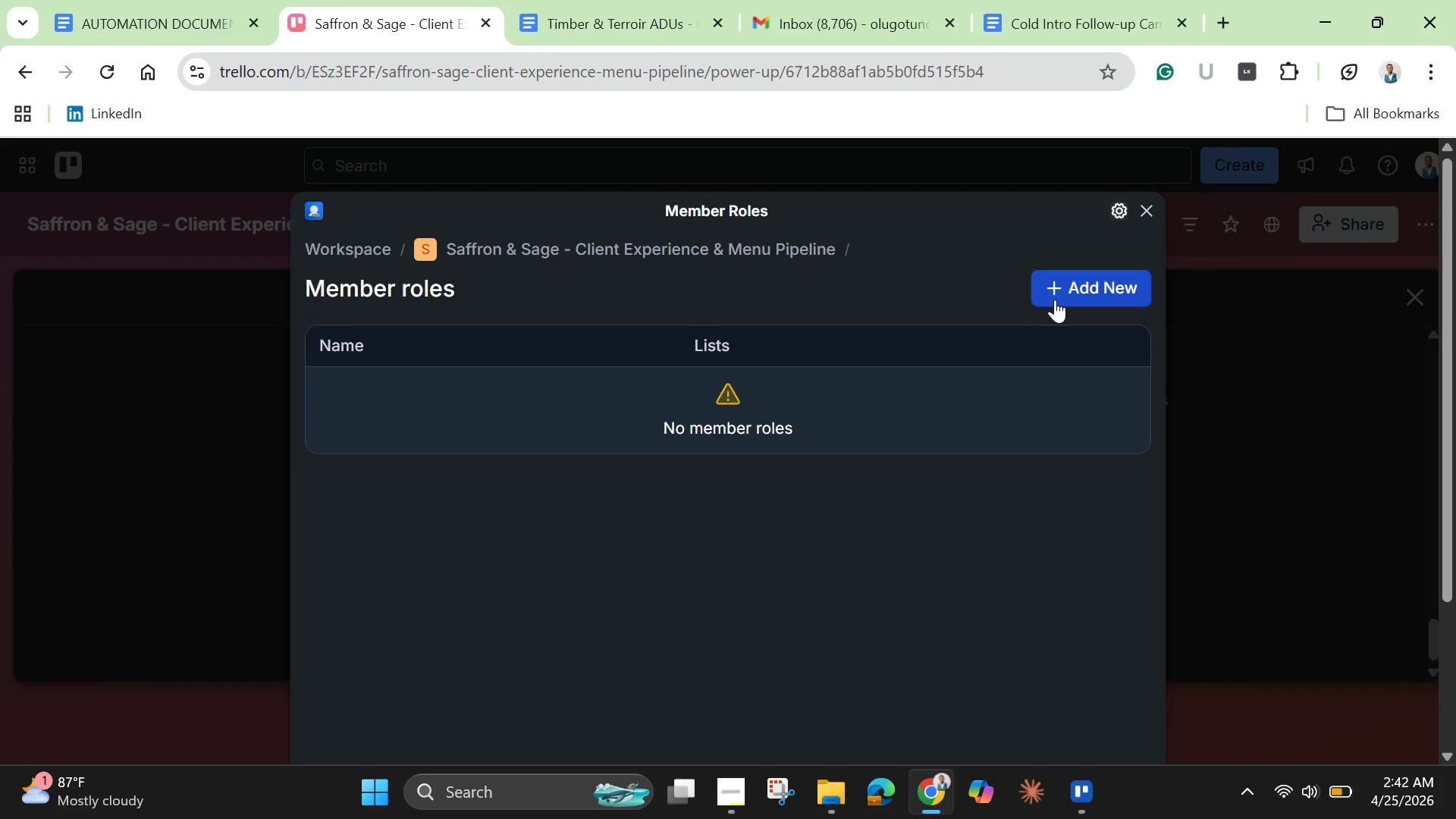 
left_click([1058, 300])
 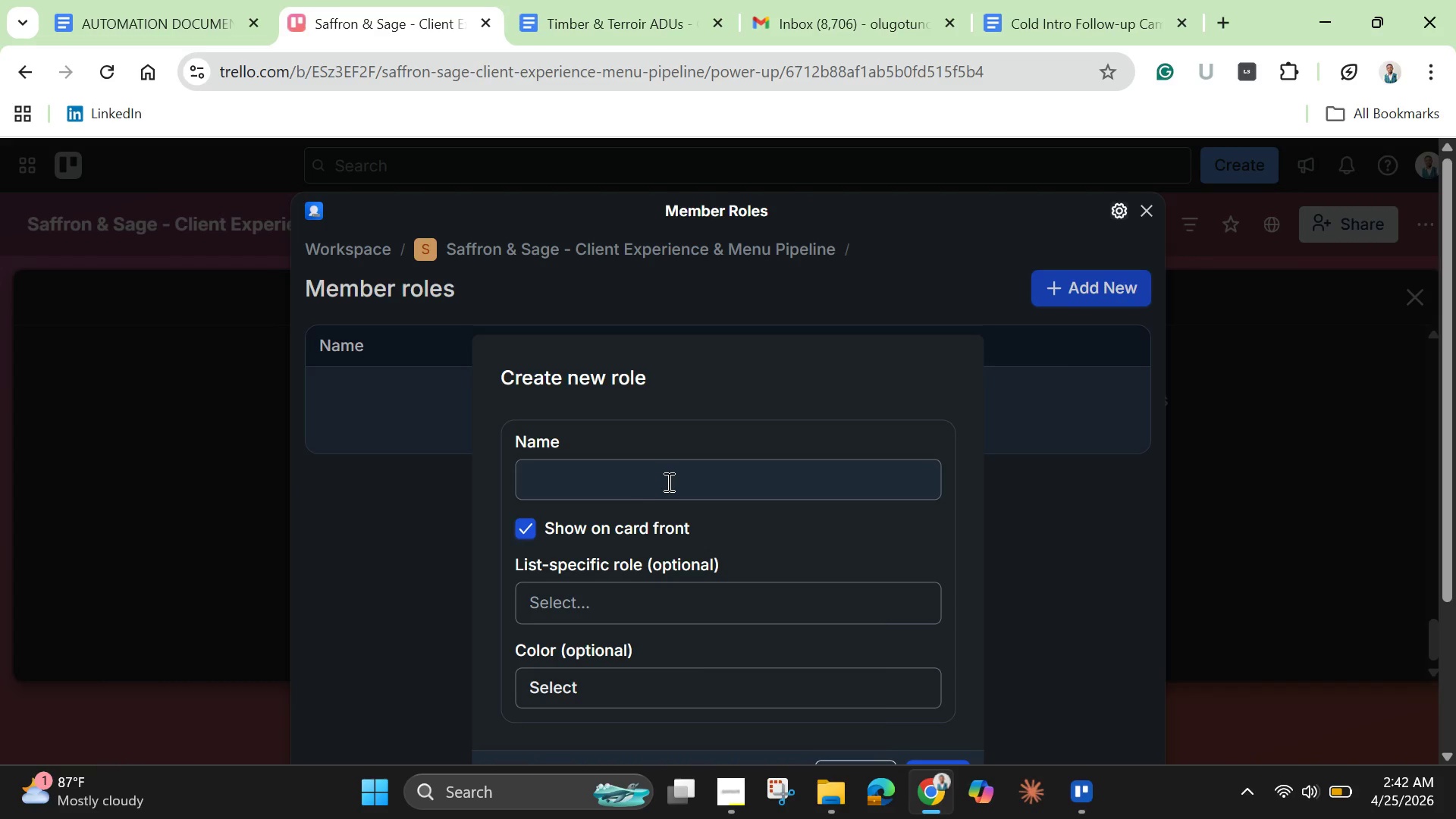 
left_click([667, 482])
 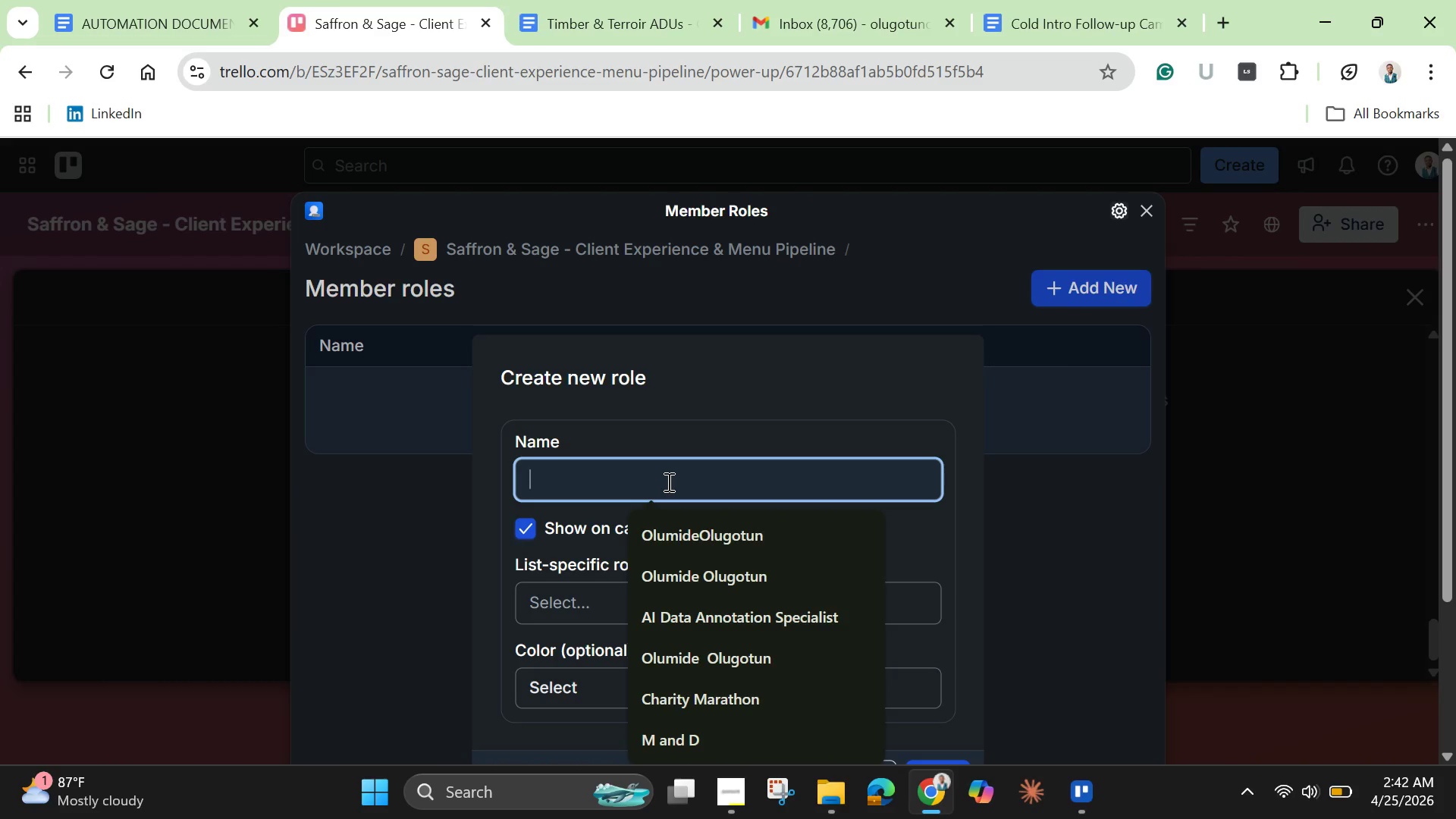 
type(Lead Chef)
 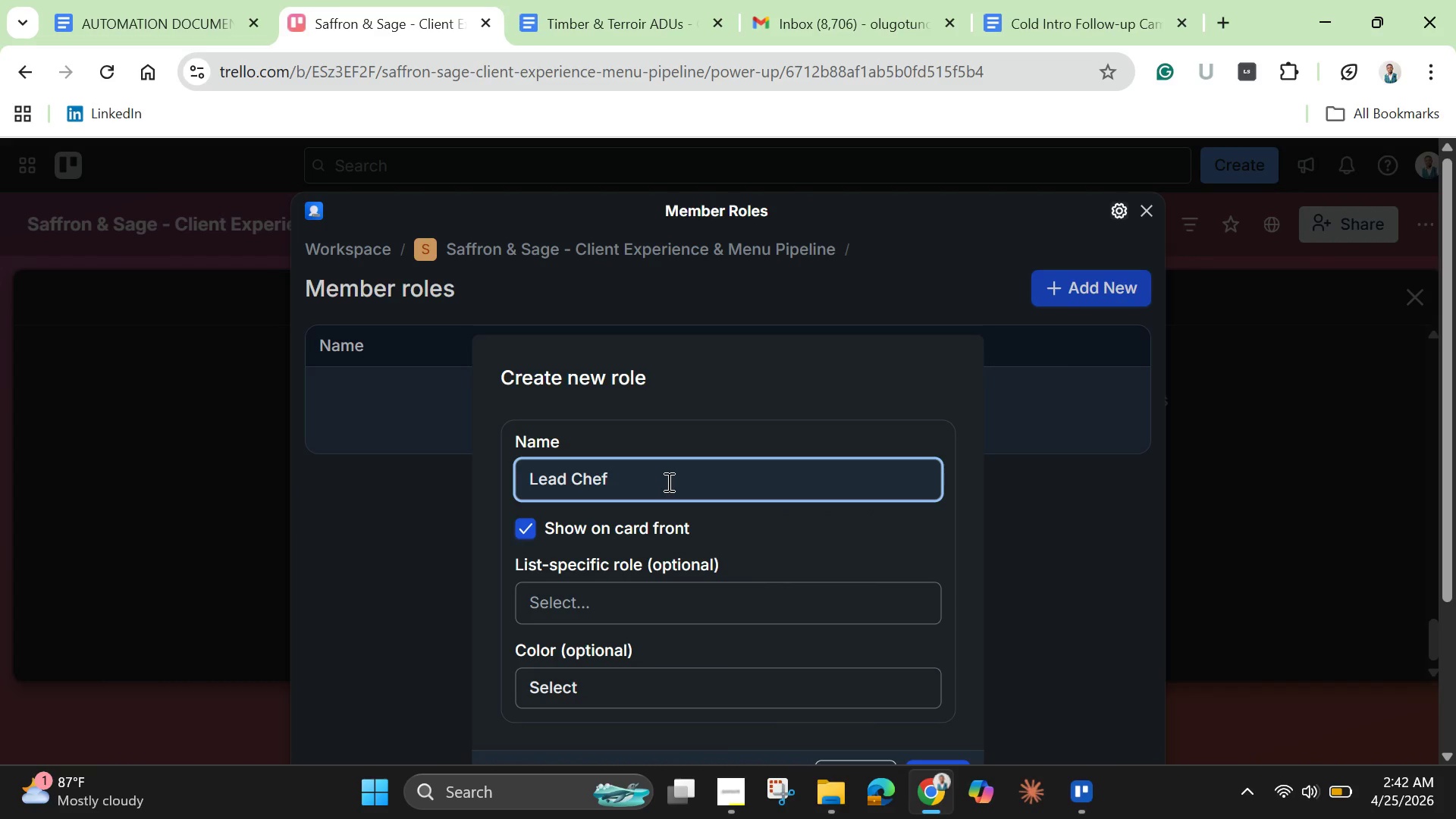 
wait(6.28)
 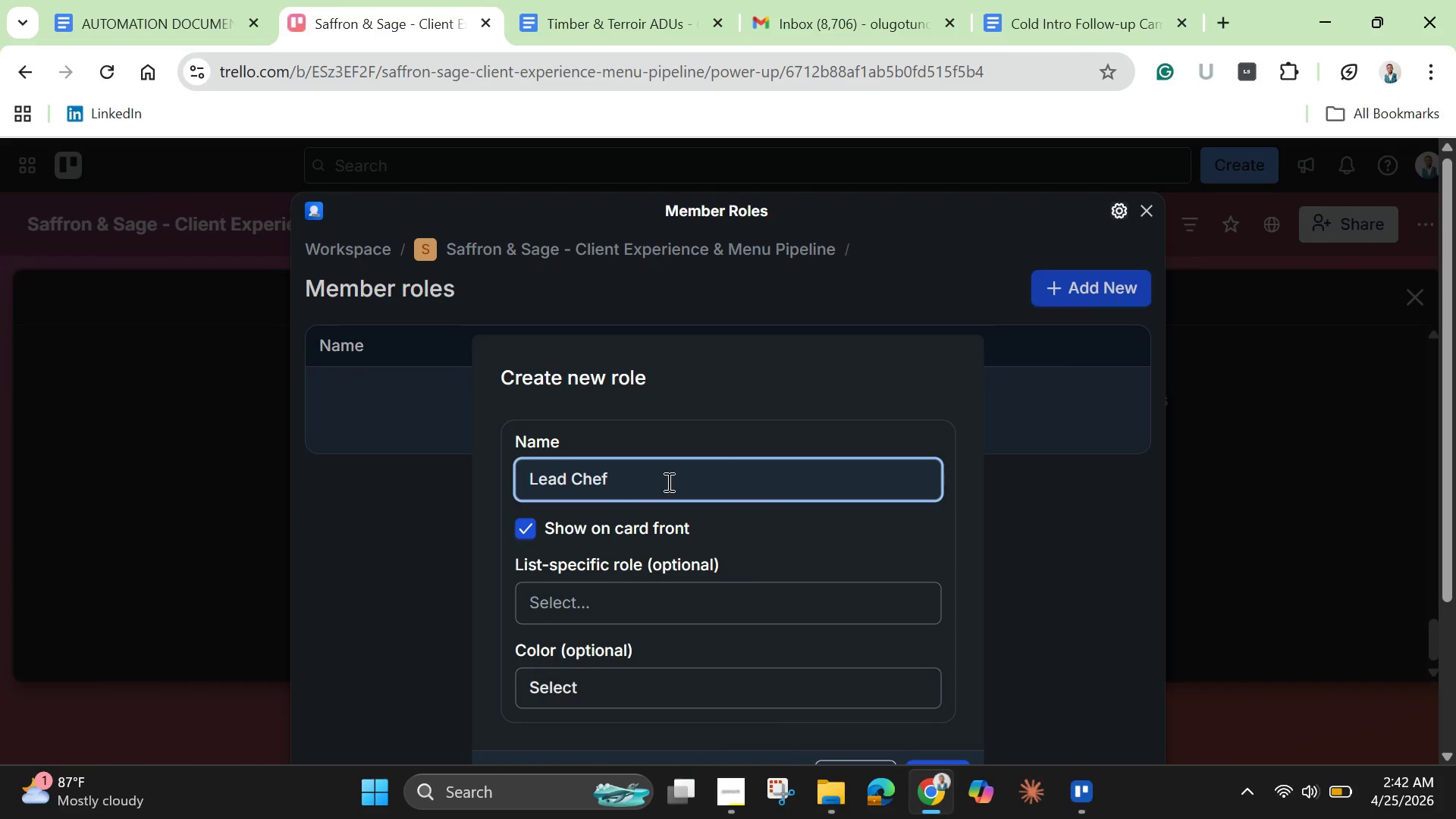 
left_click([519, 528])
 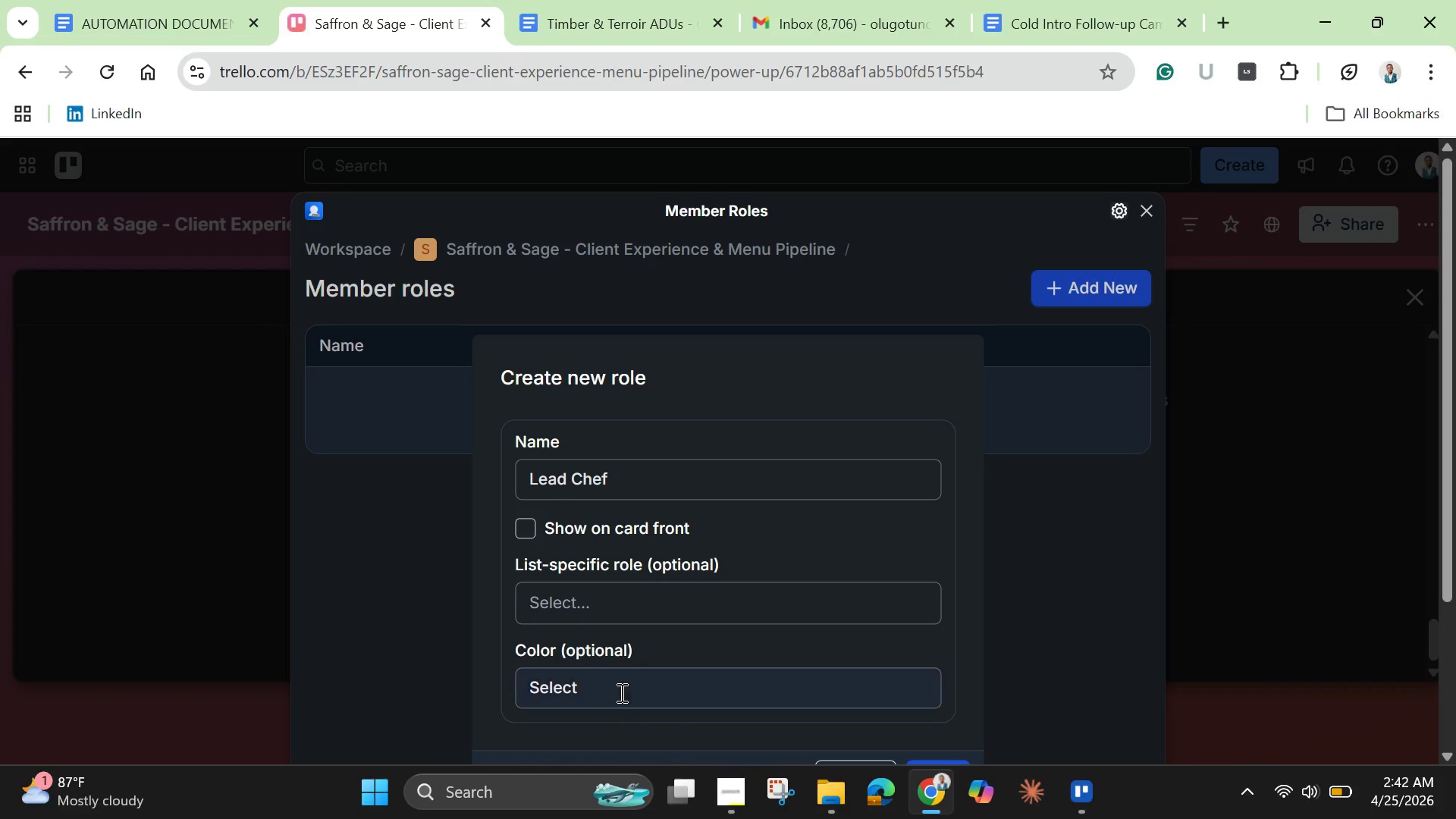 
left_click([622, 692])
 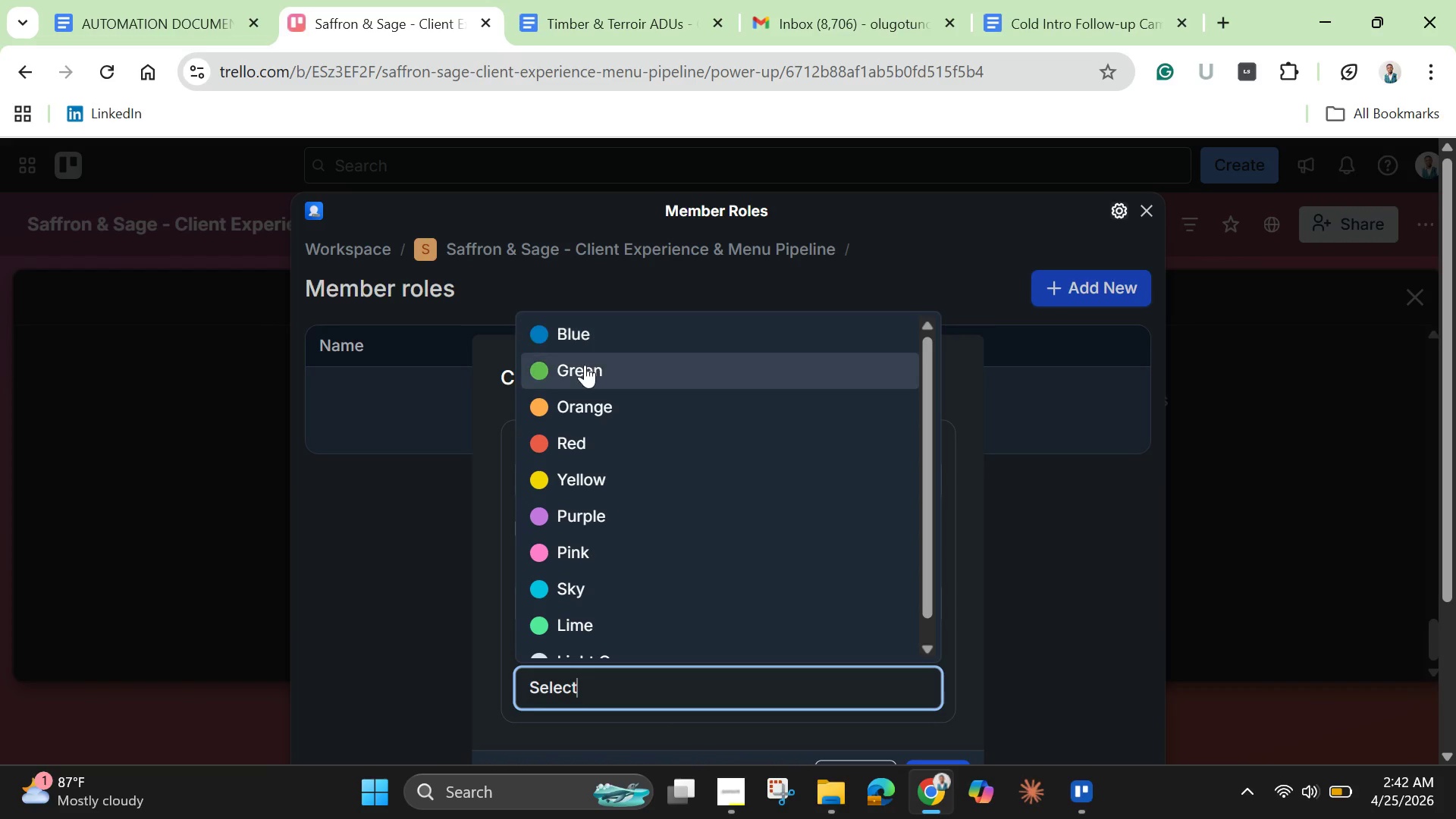 
left_click([585, 365])
 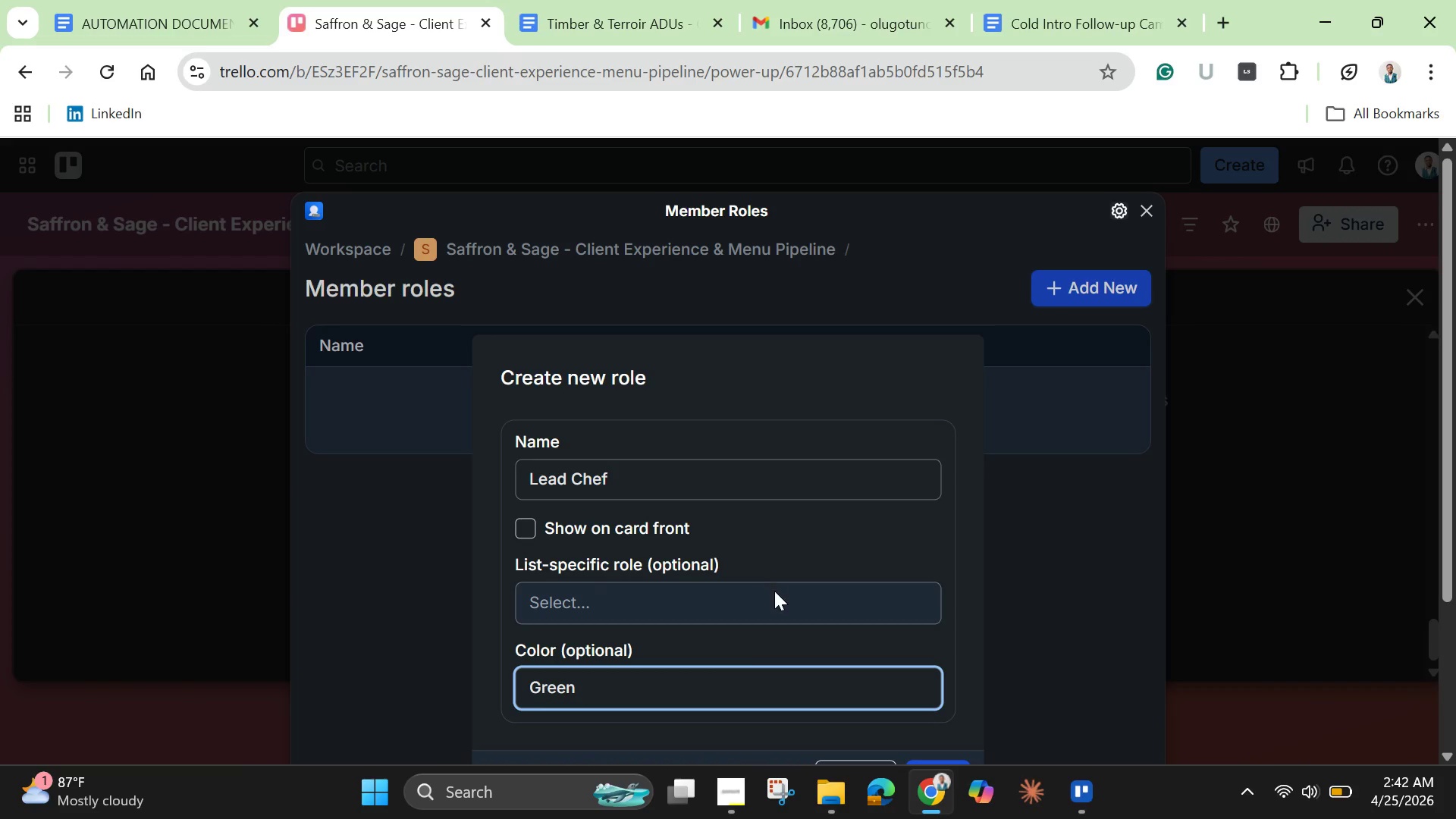 
scroll: coordinate [1054, 457], scroll_direction: down, amount: 5.0
 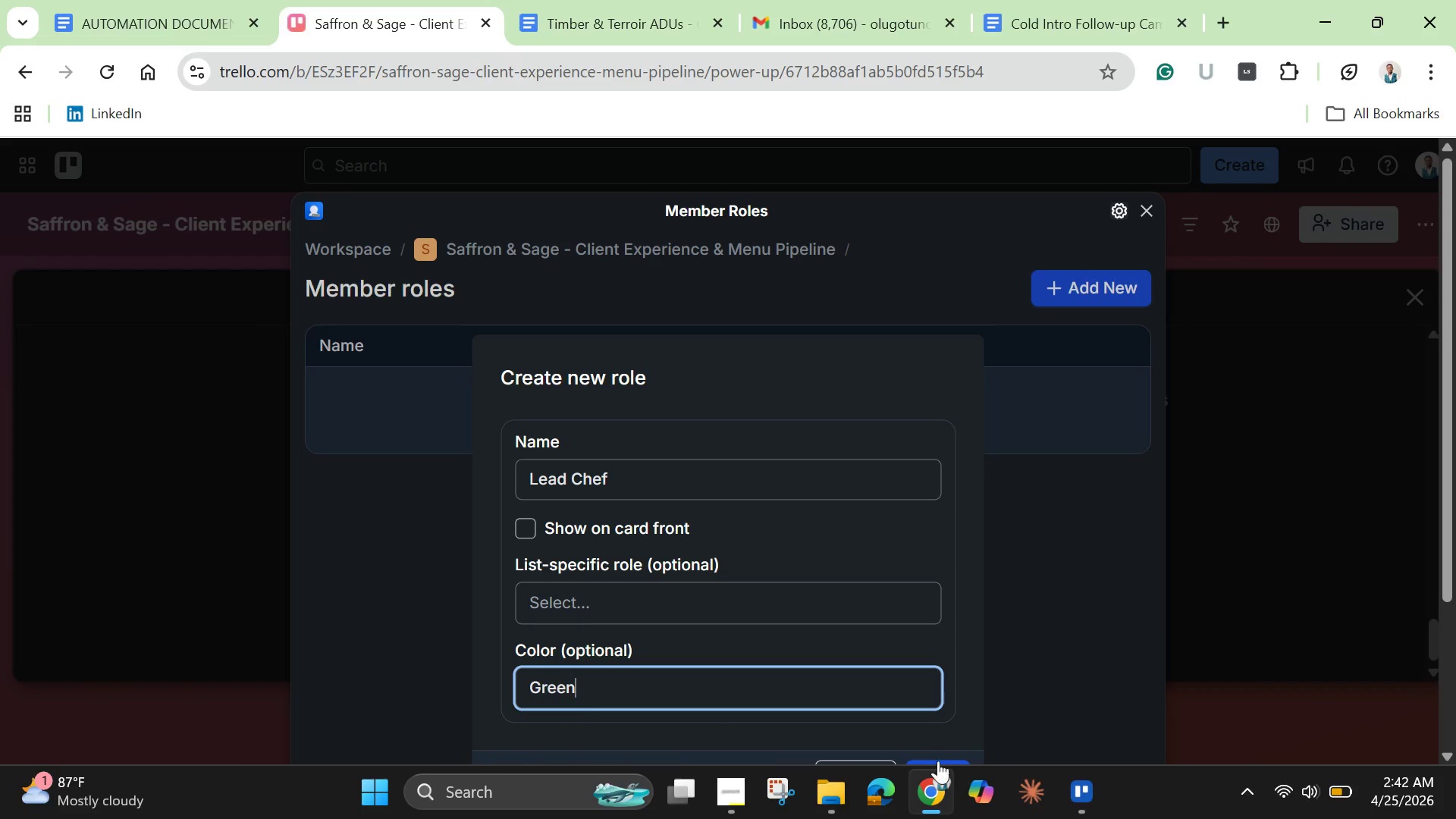 
left_click([938, 761])
 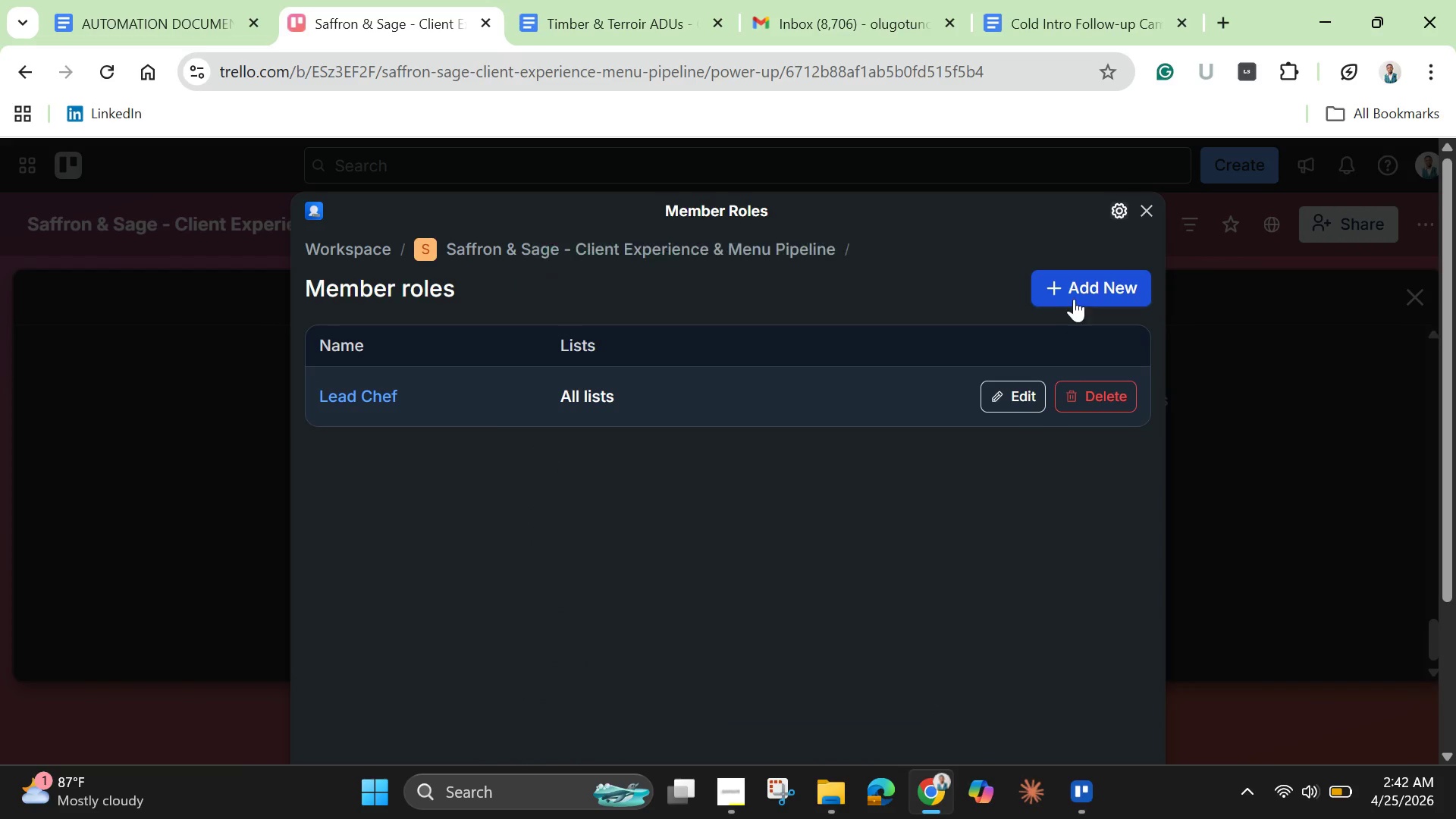 
wait(5.59)
 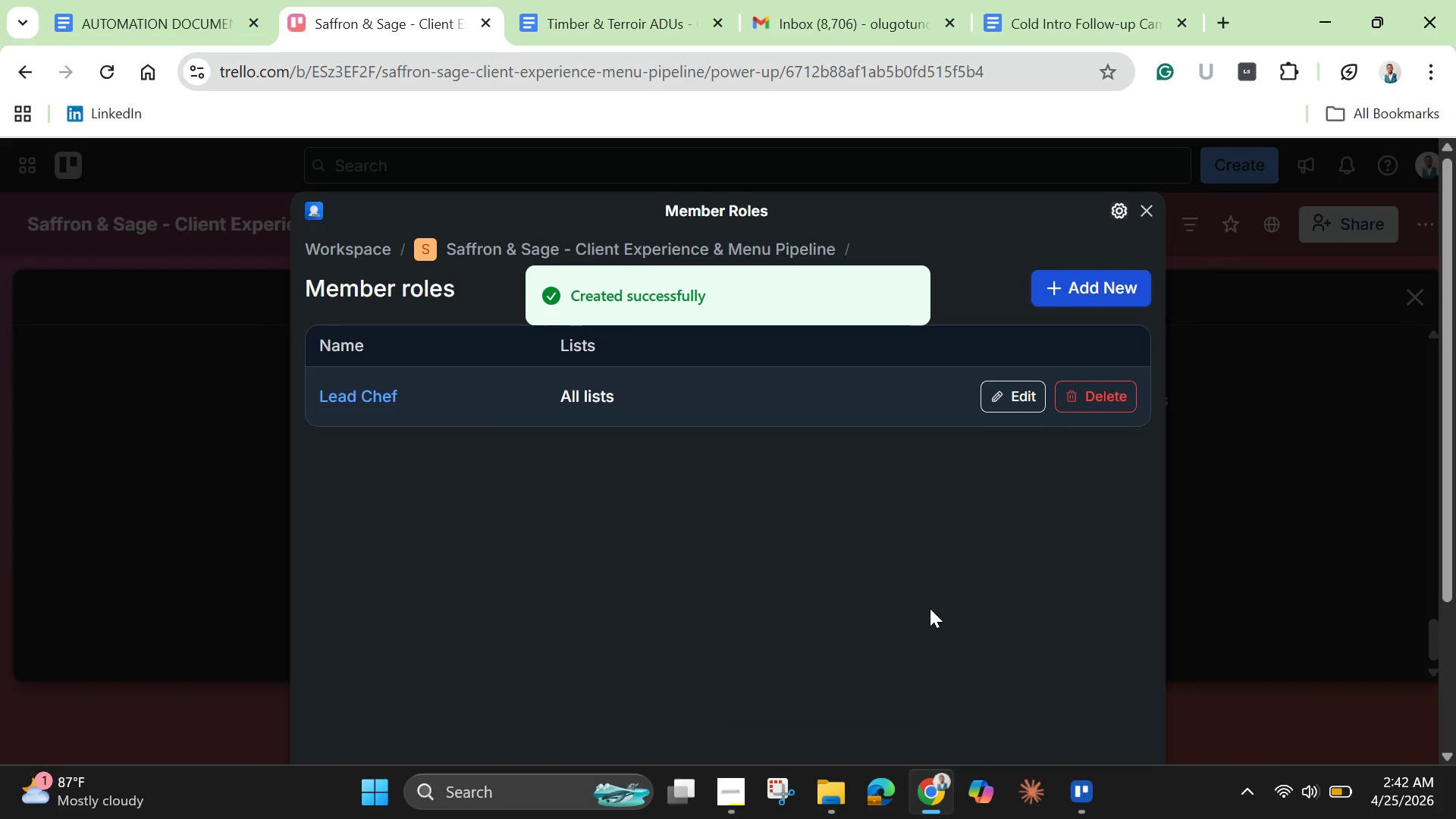 
left_click([1075, 296])
 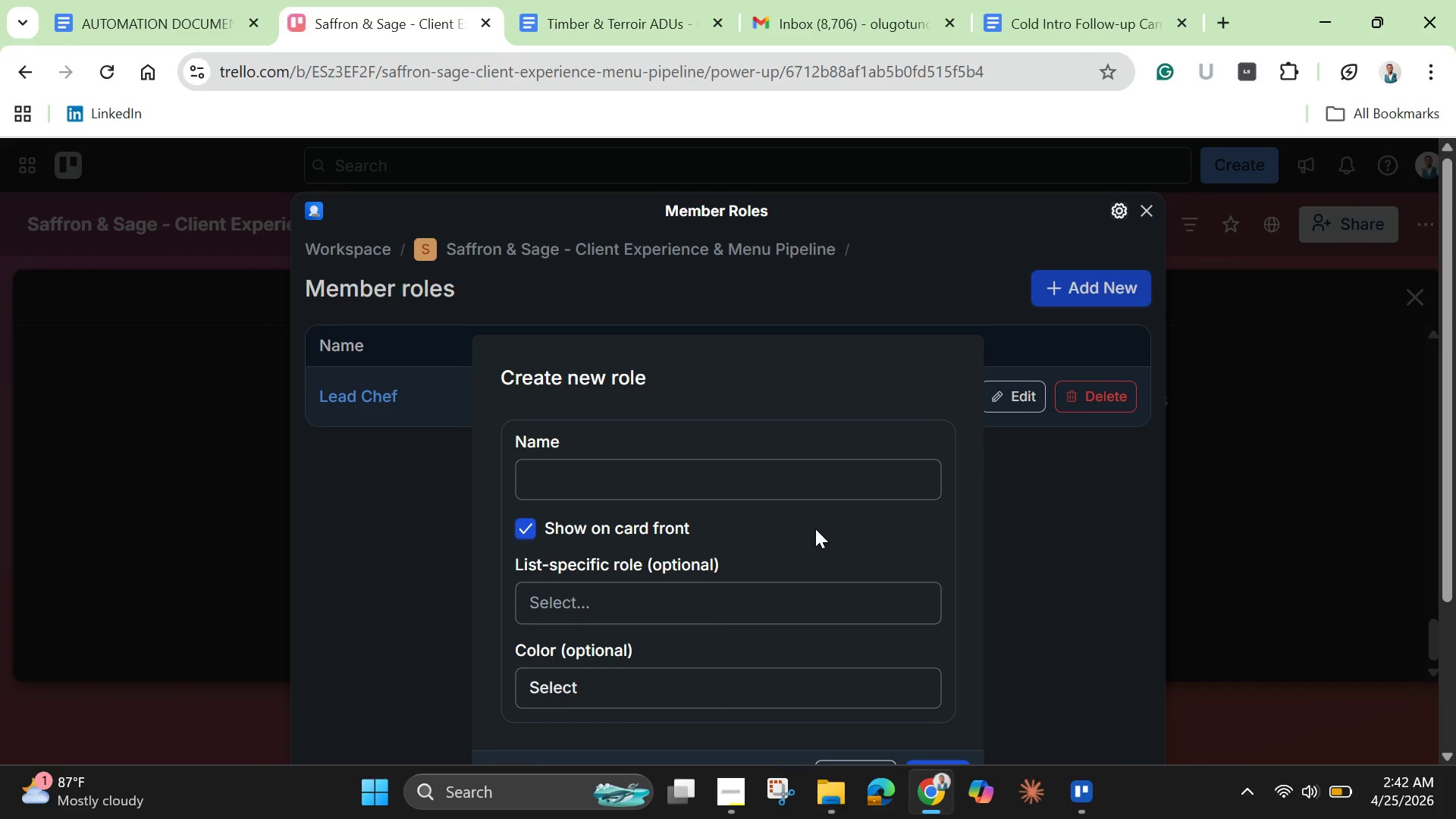 
scroll: coordinate [794, 582], scroll_direction: down, amount: 5.0
 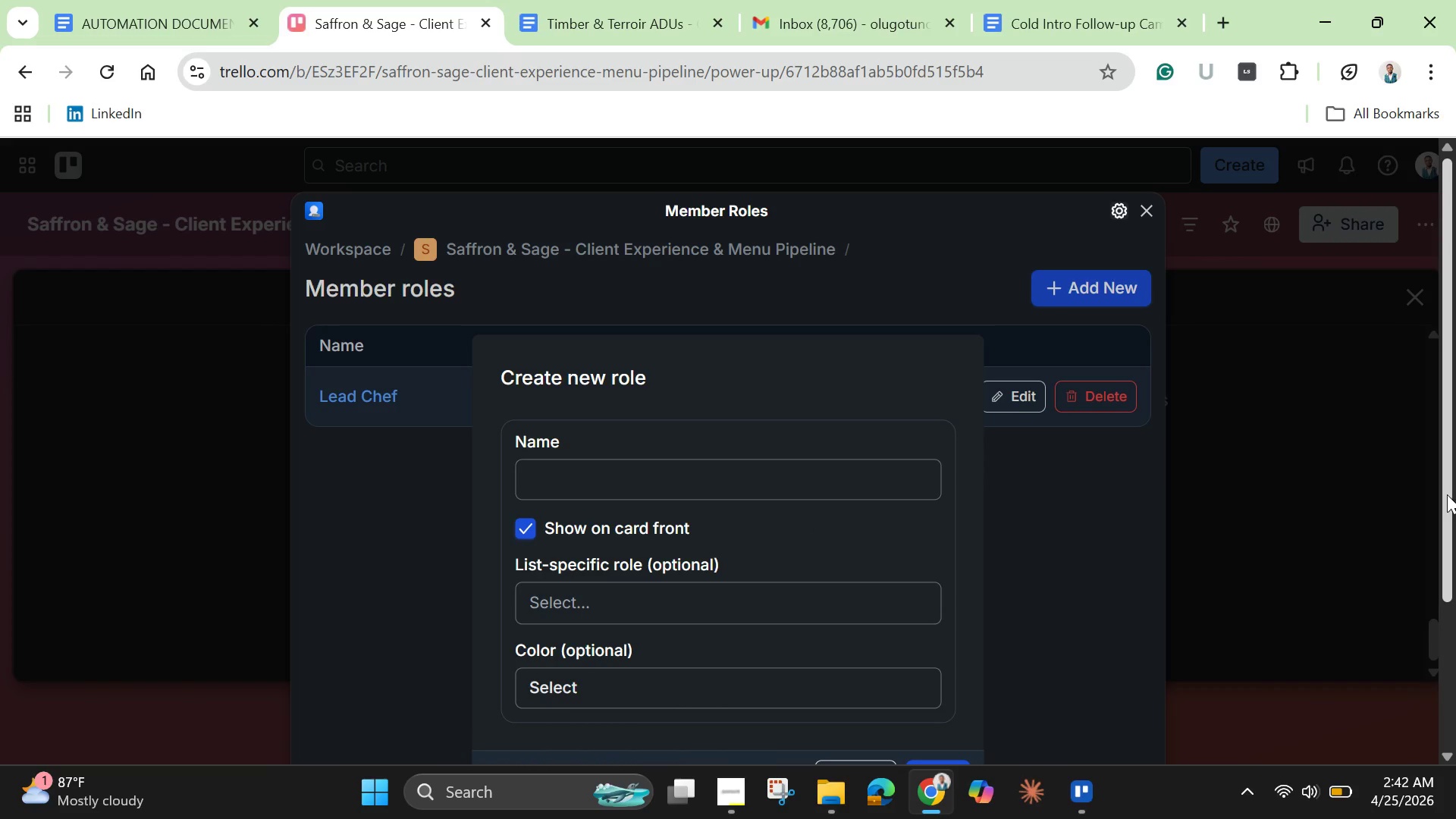 
left_click_drag(start_coordinate=[1444, 499], to_coordinate=[1432, 545])
 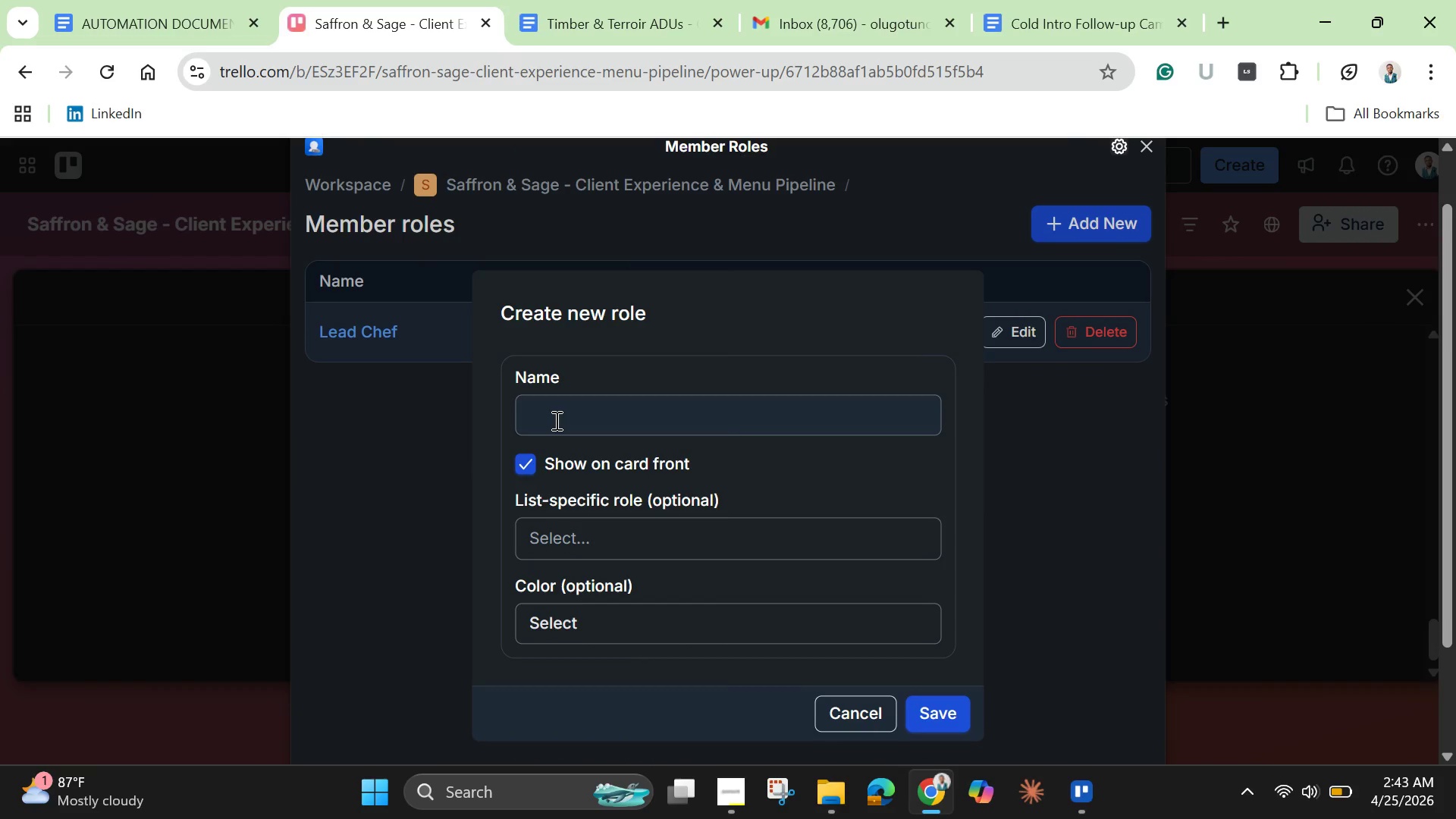 
left_click([555, 420])
 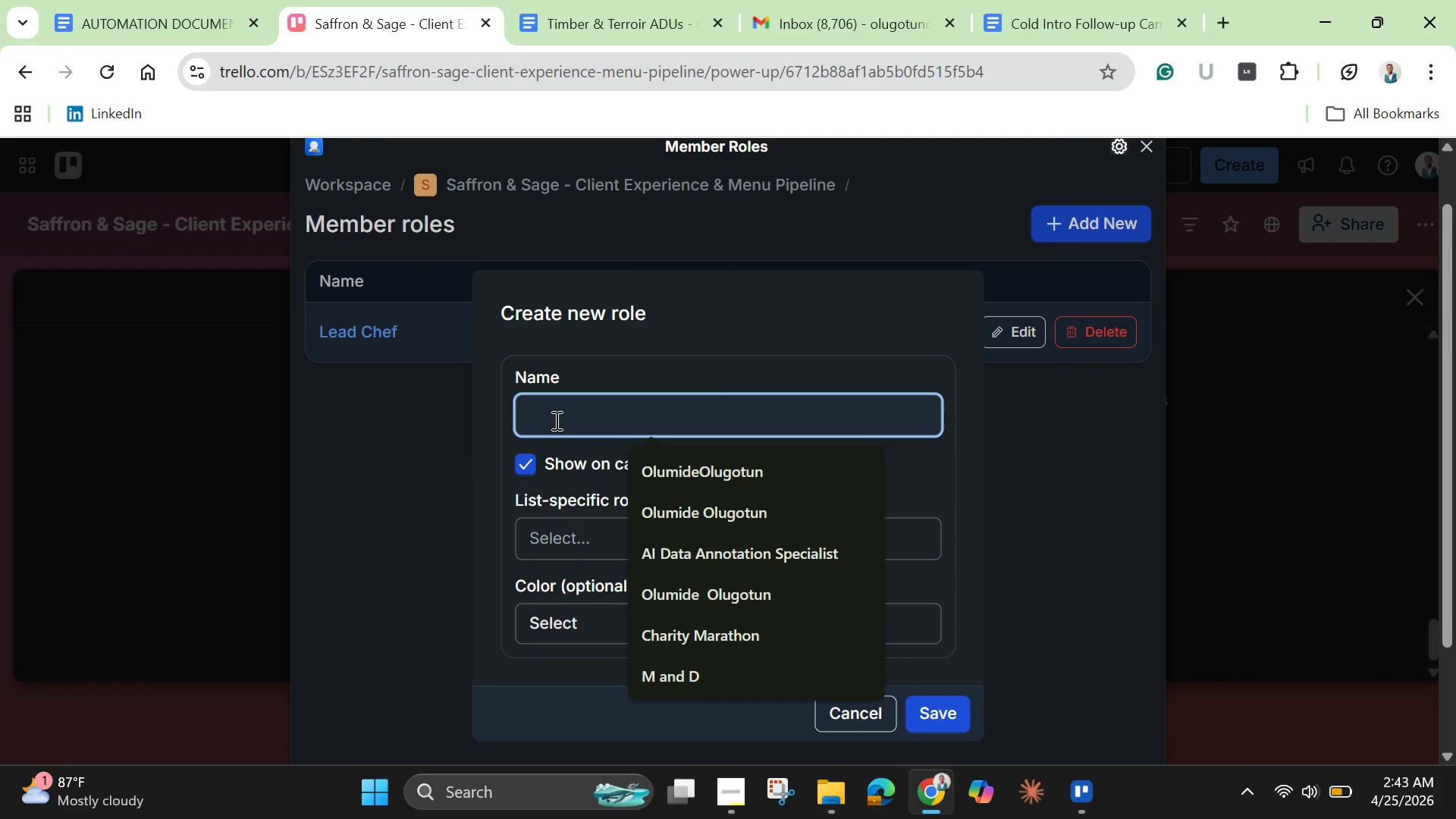 
hold_key(key=ShiftLeft, duration=0.5)
 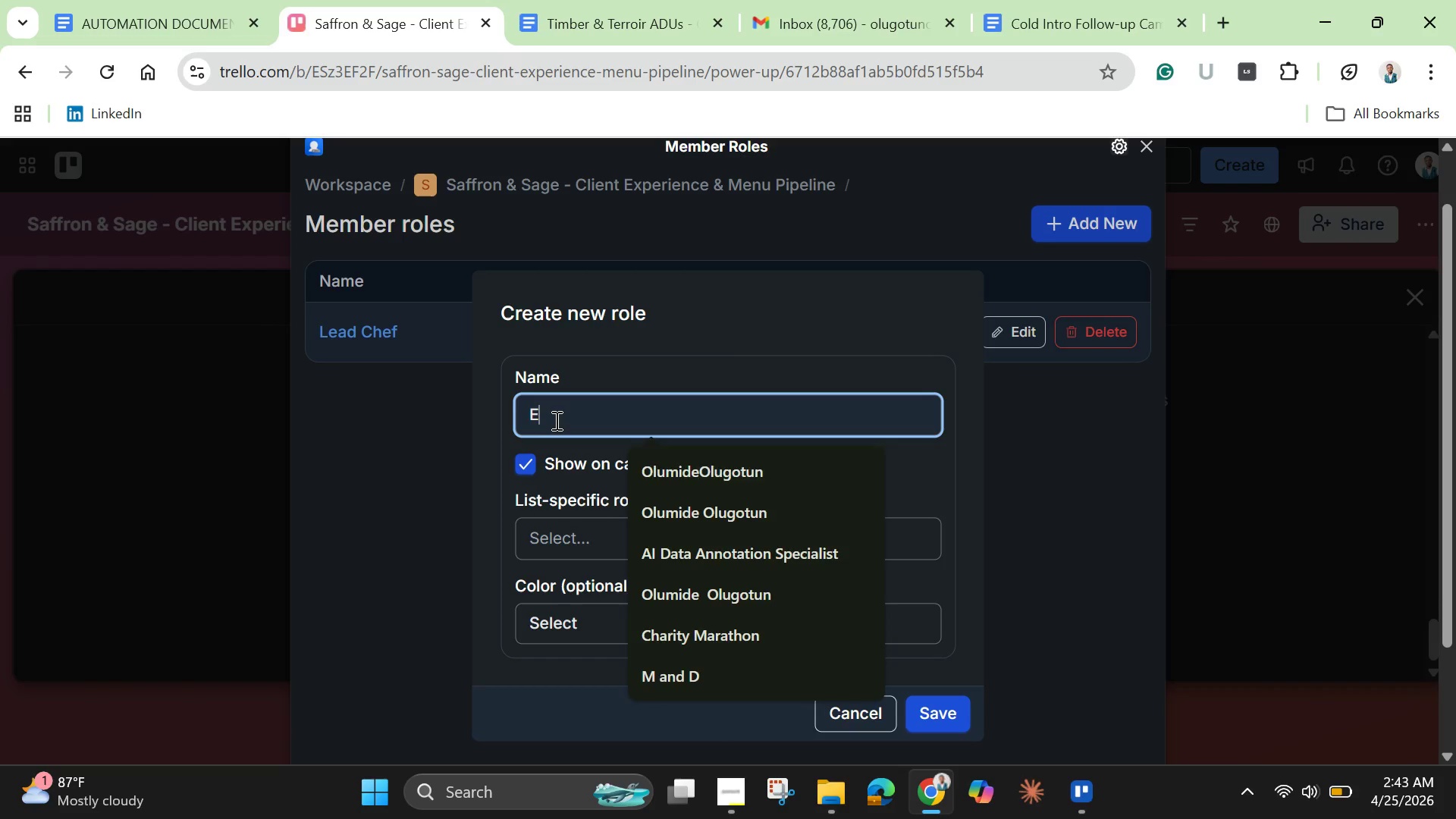 
type(Event Coordinator)
 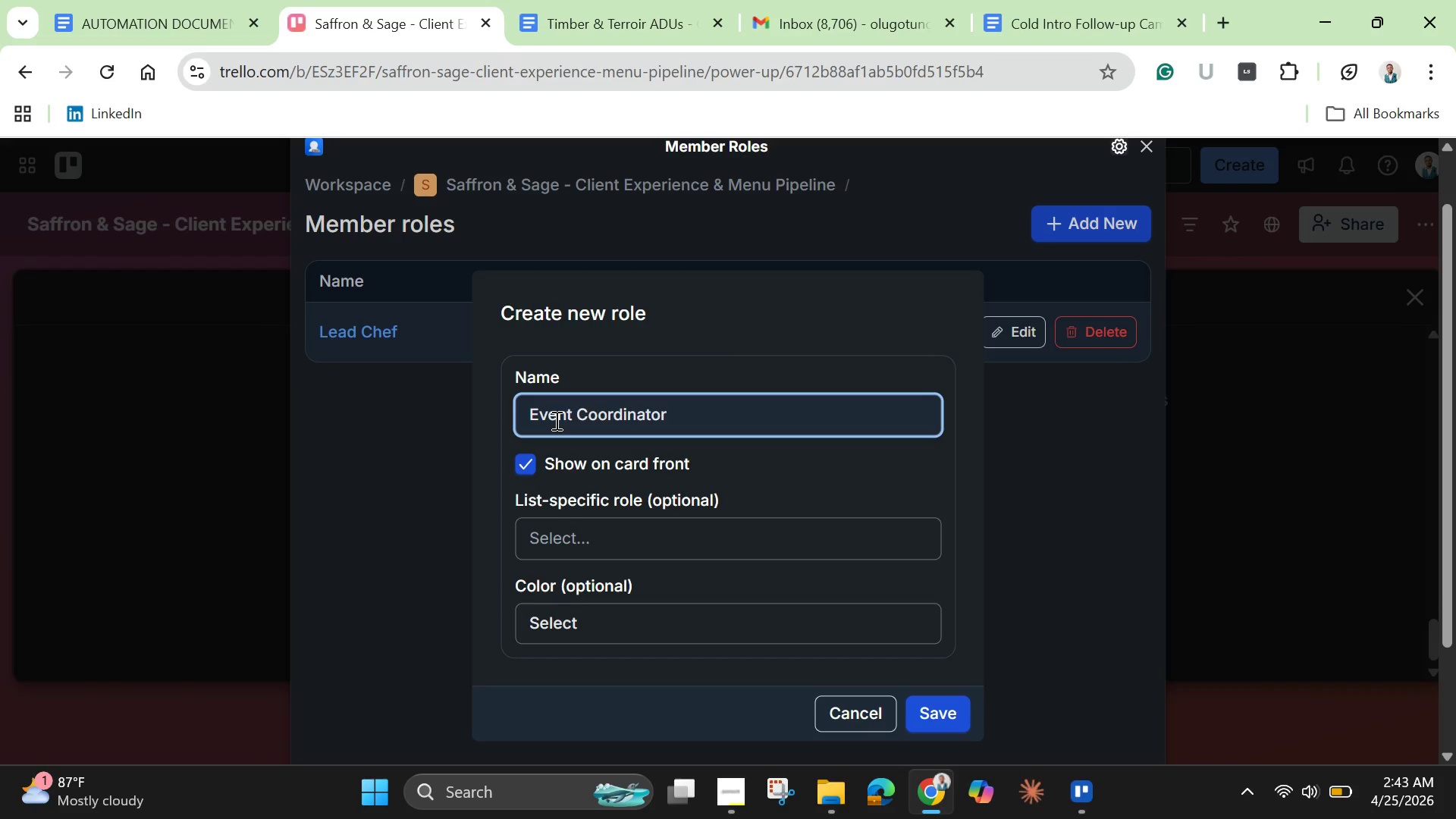 
left_click([526, 463])
 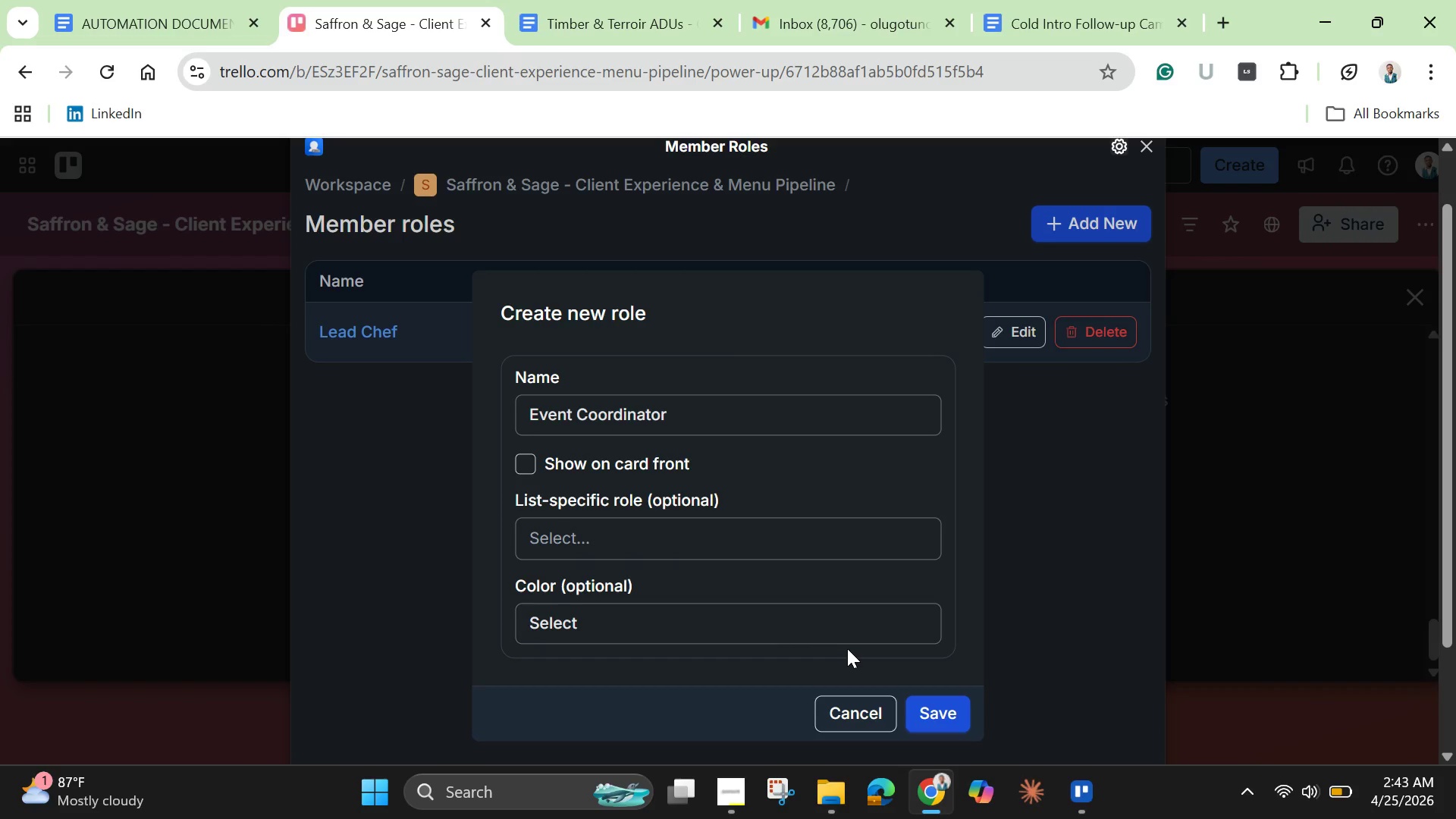 
left_click([843, 635])
 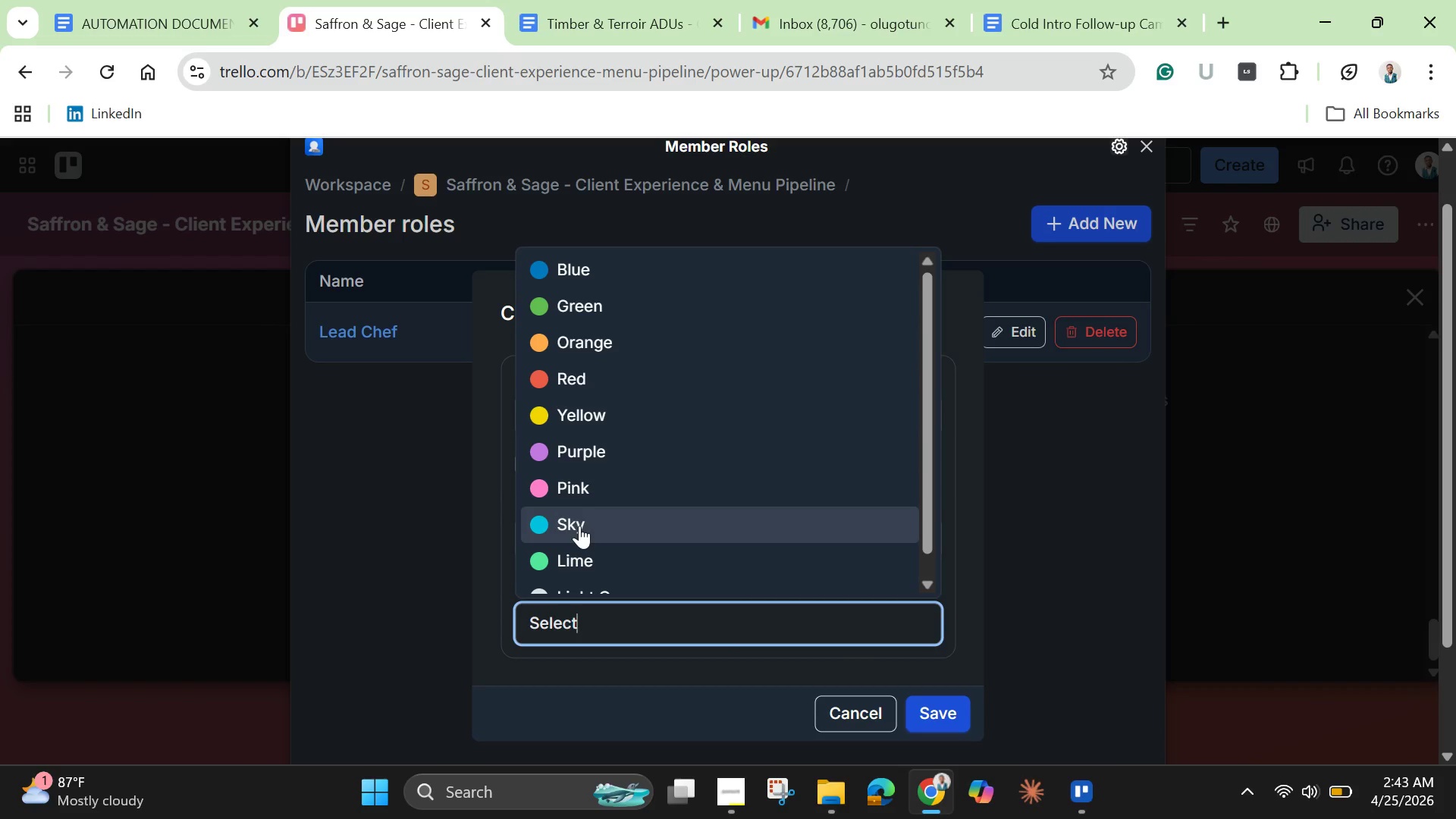 
left_click([579, 526])
 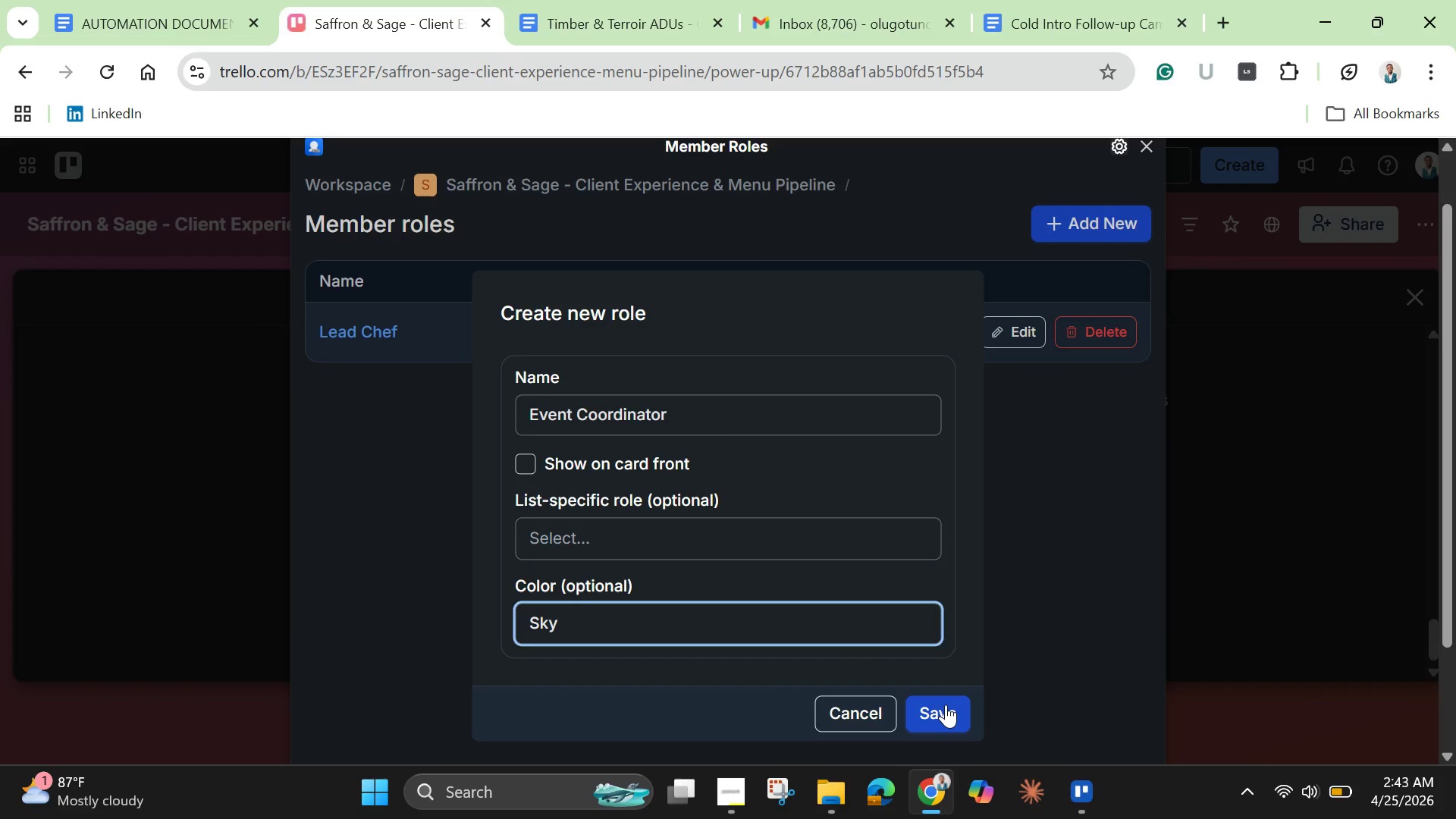 
left_click([946, 704])
 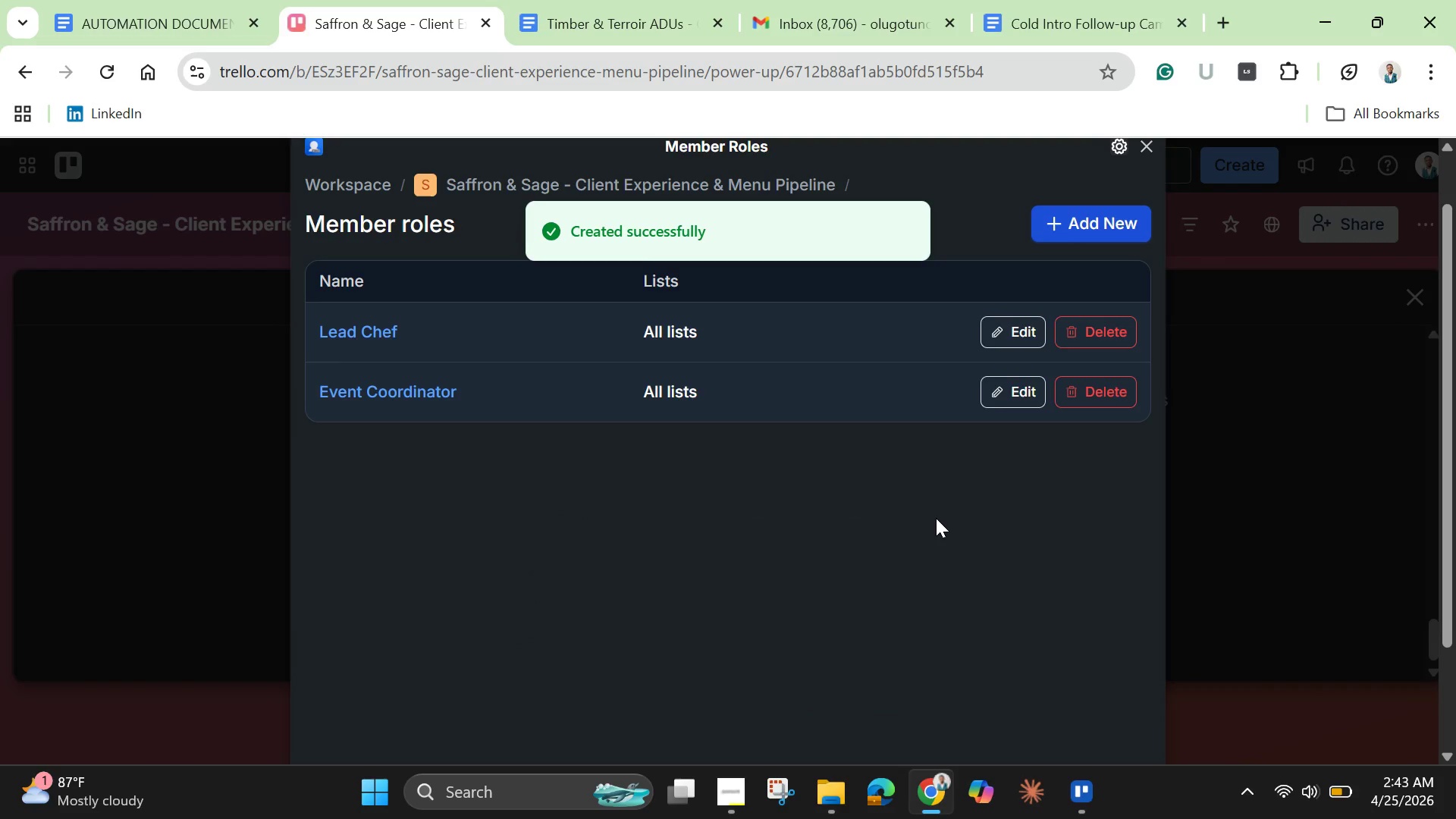 
scroll: coordinate [936, 519], scroll_direction: up, amount: 3.0
 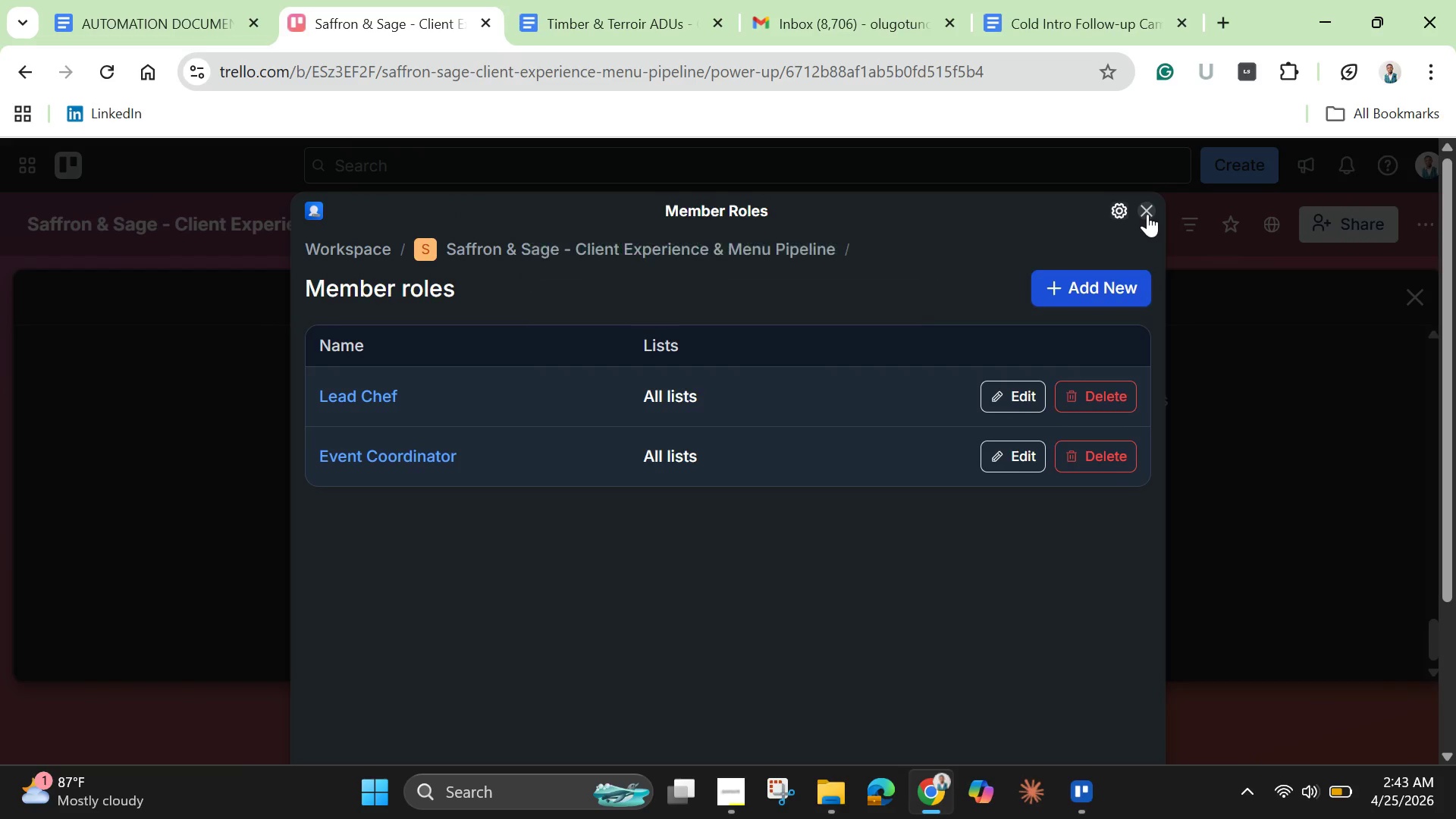 
left_click([1147, 214])
 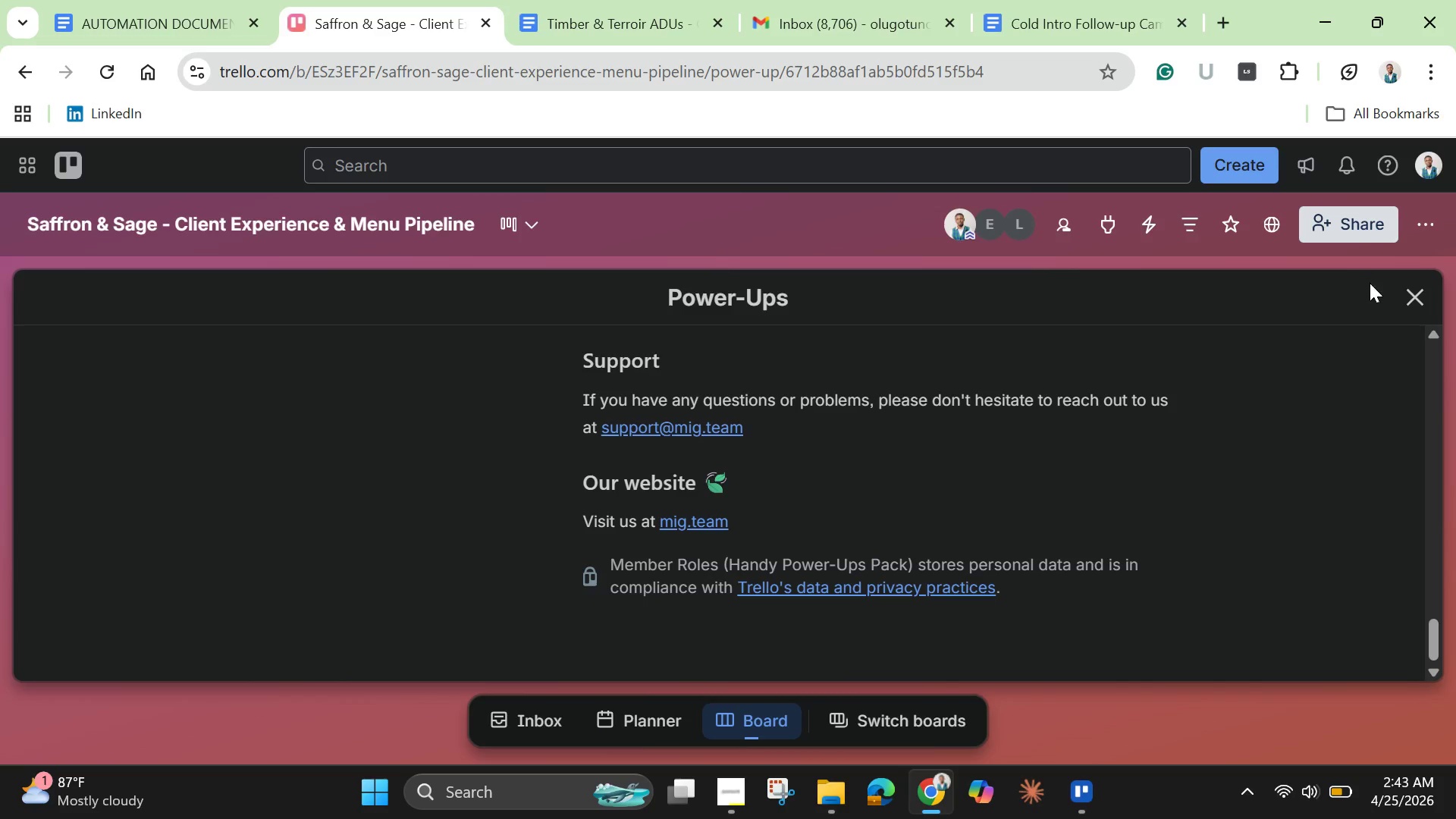 
left_click([1409, 290])
 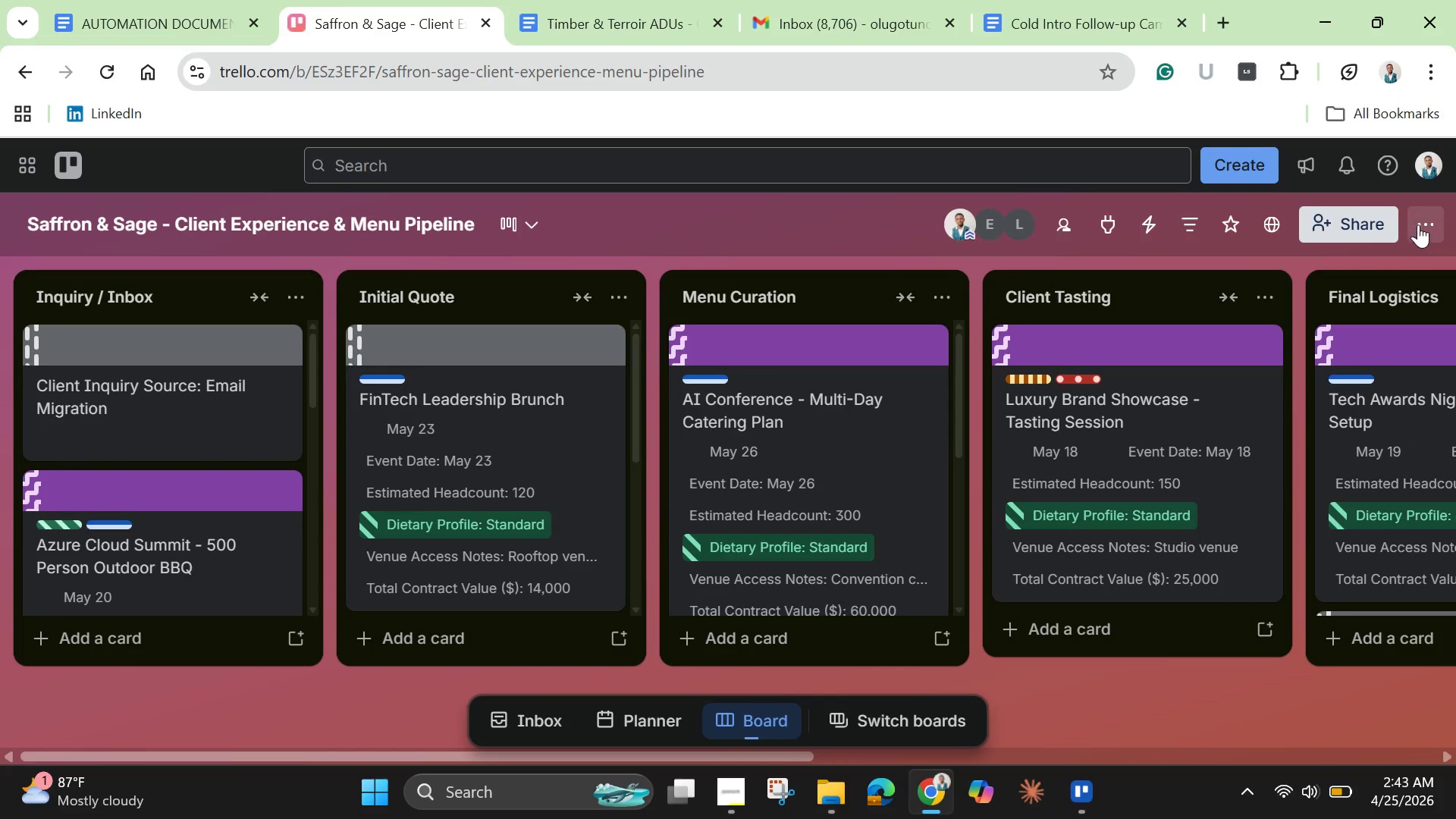 
left_click([1422, 224])
 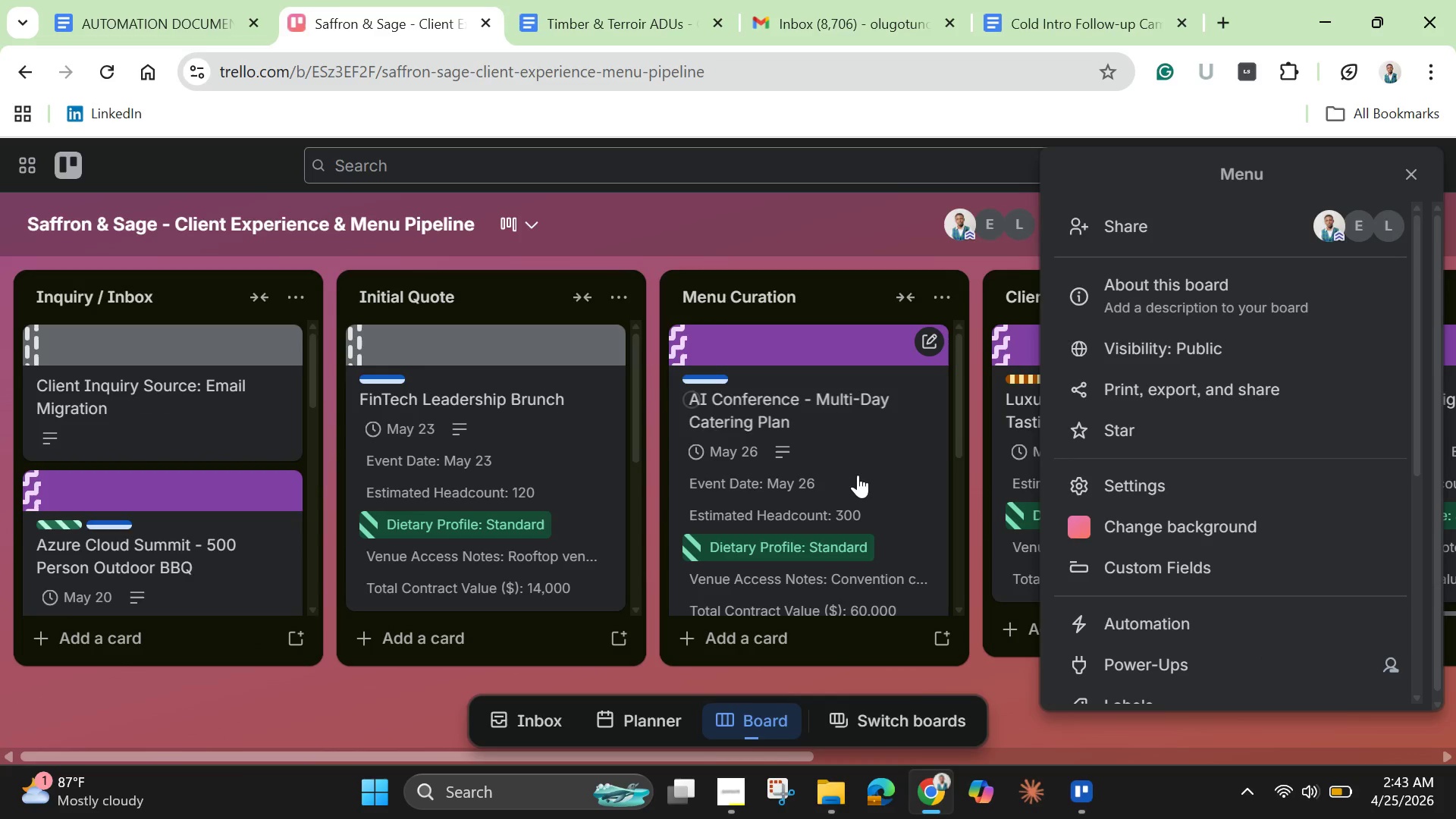 
left_click([857, 471])
 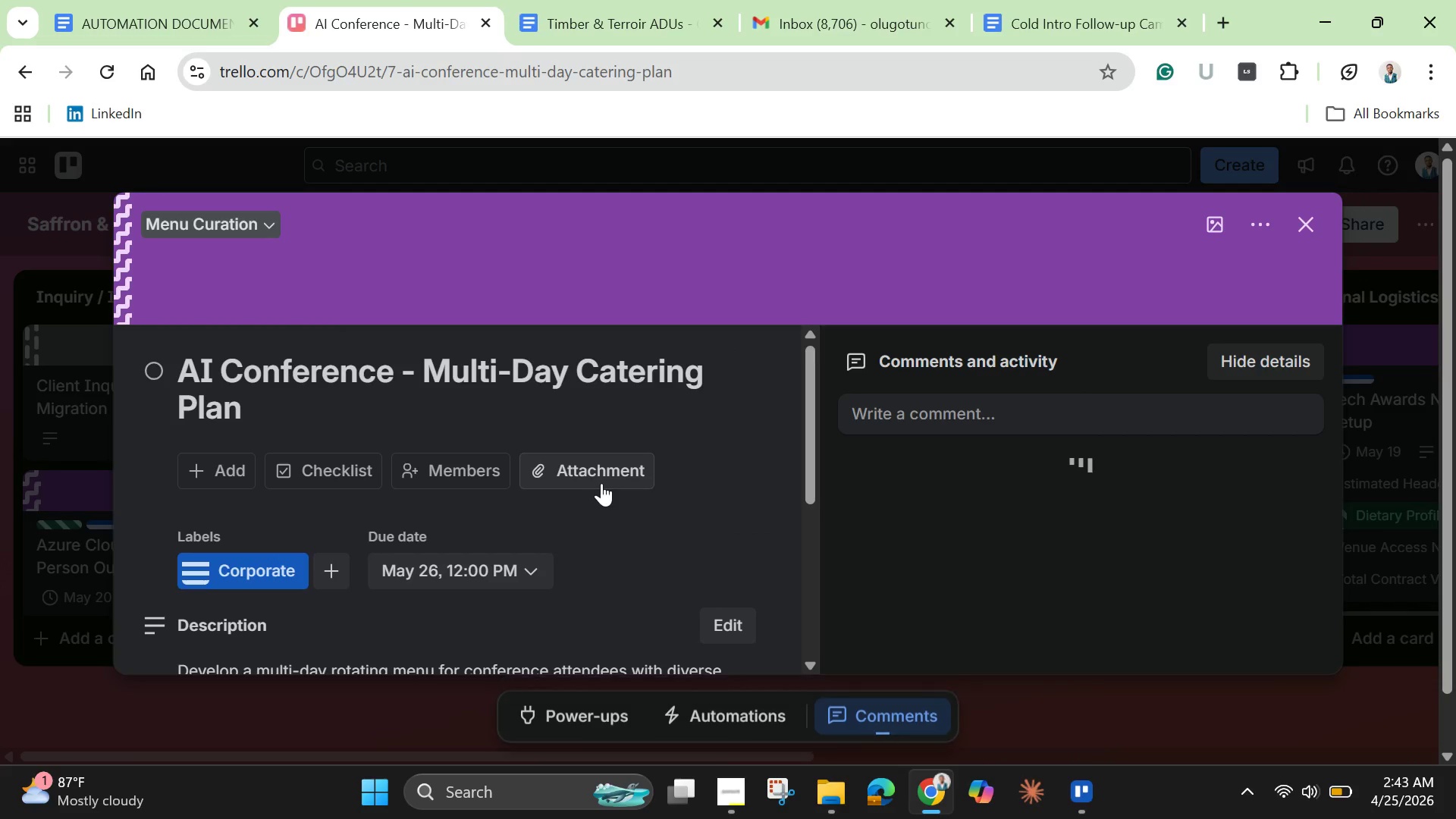 
scroll: coordinate [601, 491], scroll_direction: down, amount: 6.0
 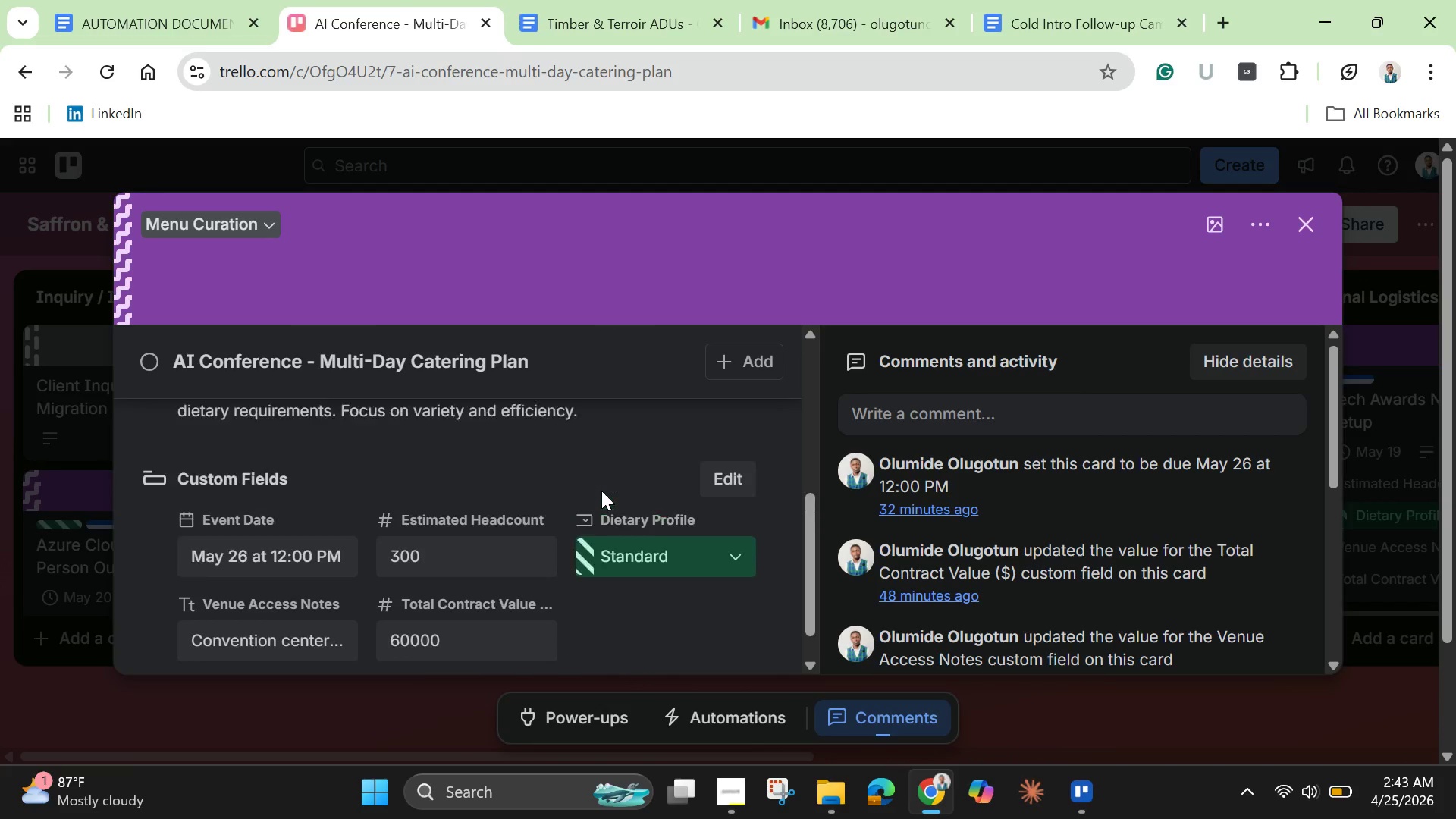 
scroll: coordinate [601, 491], scroll_direction: up, amount: 4.0
 